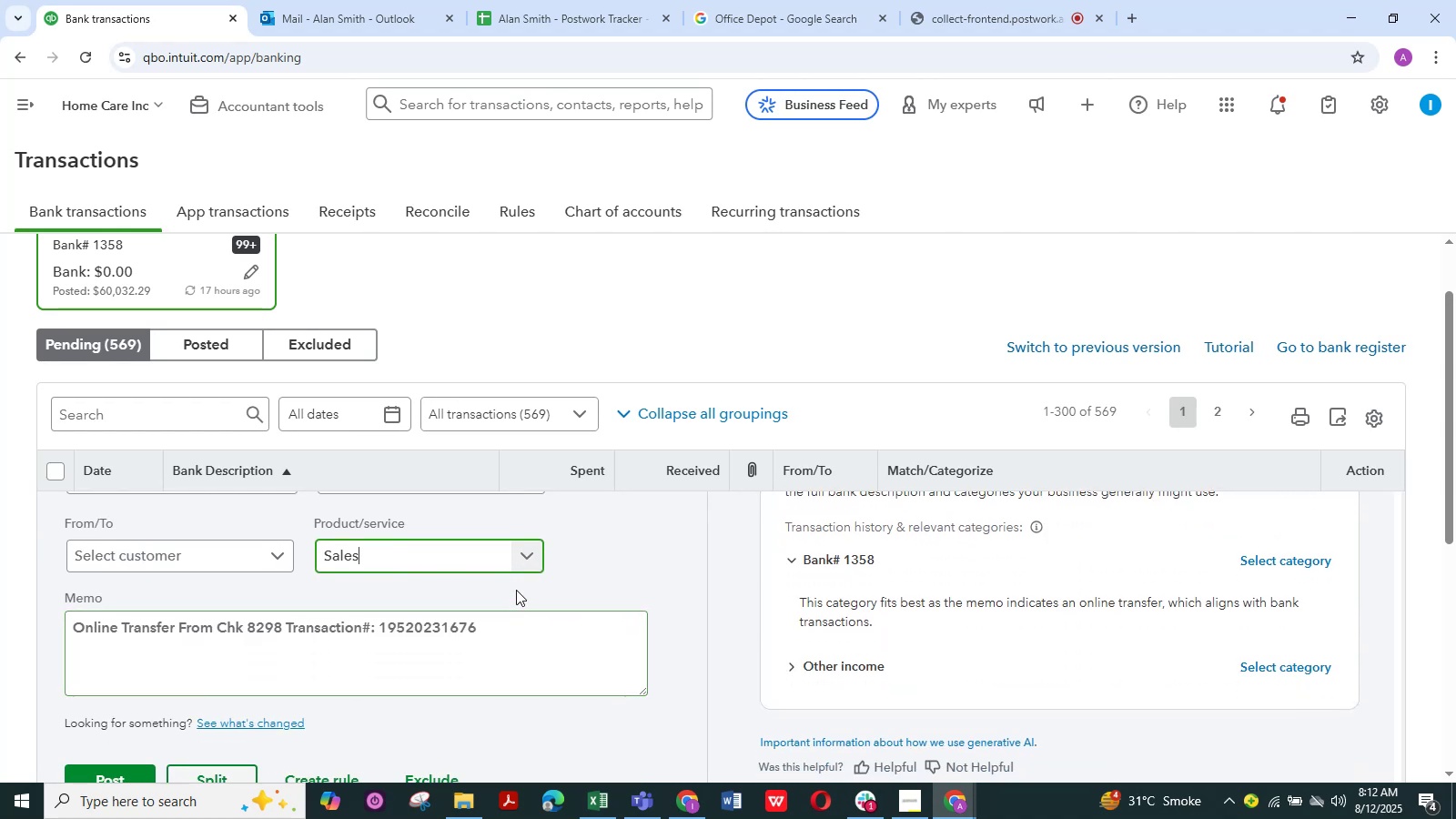 
left_click([531, 556])
 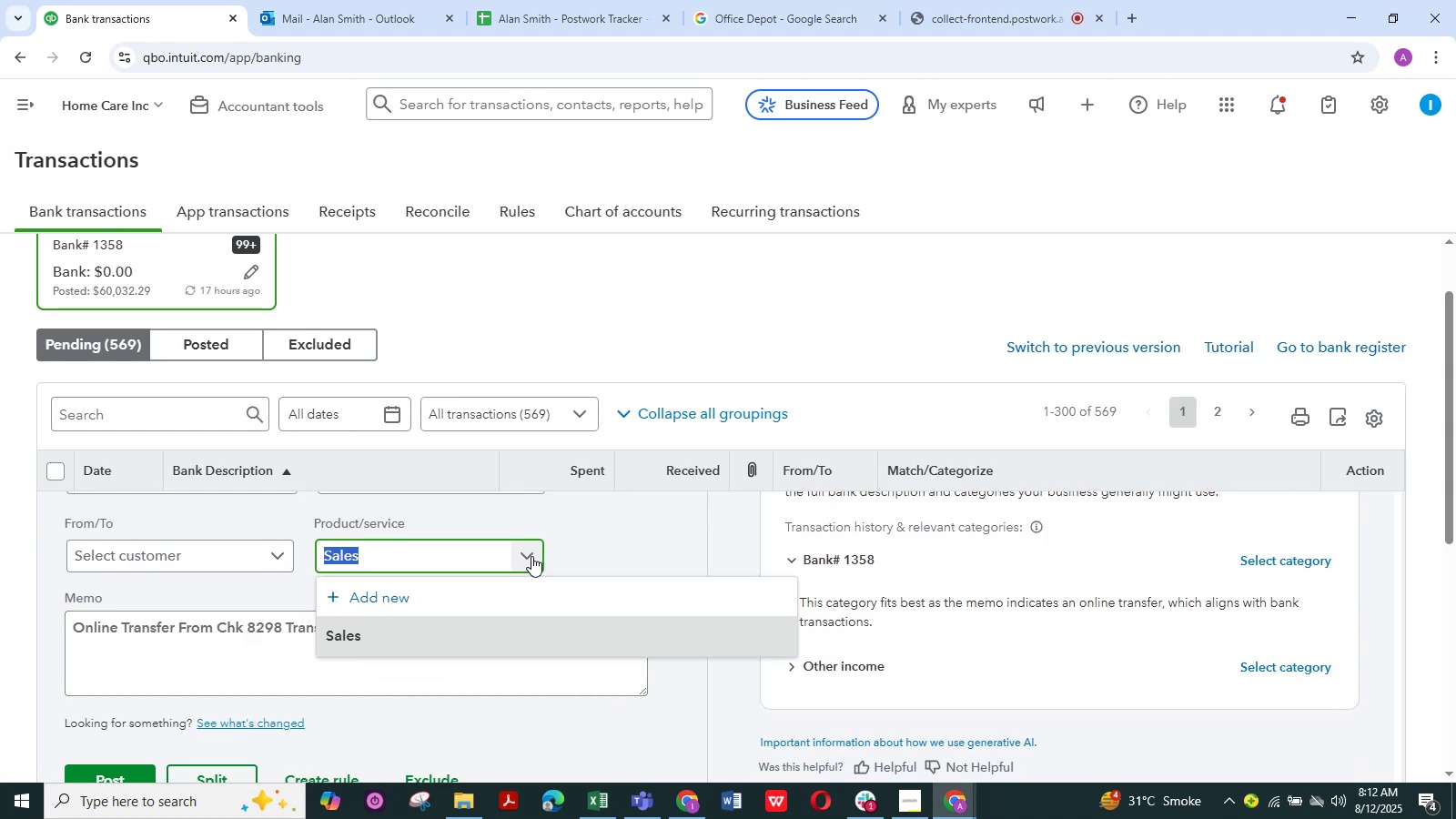 
hold_key(key=Backspace, duration=0.31)
 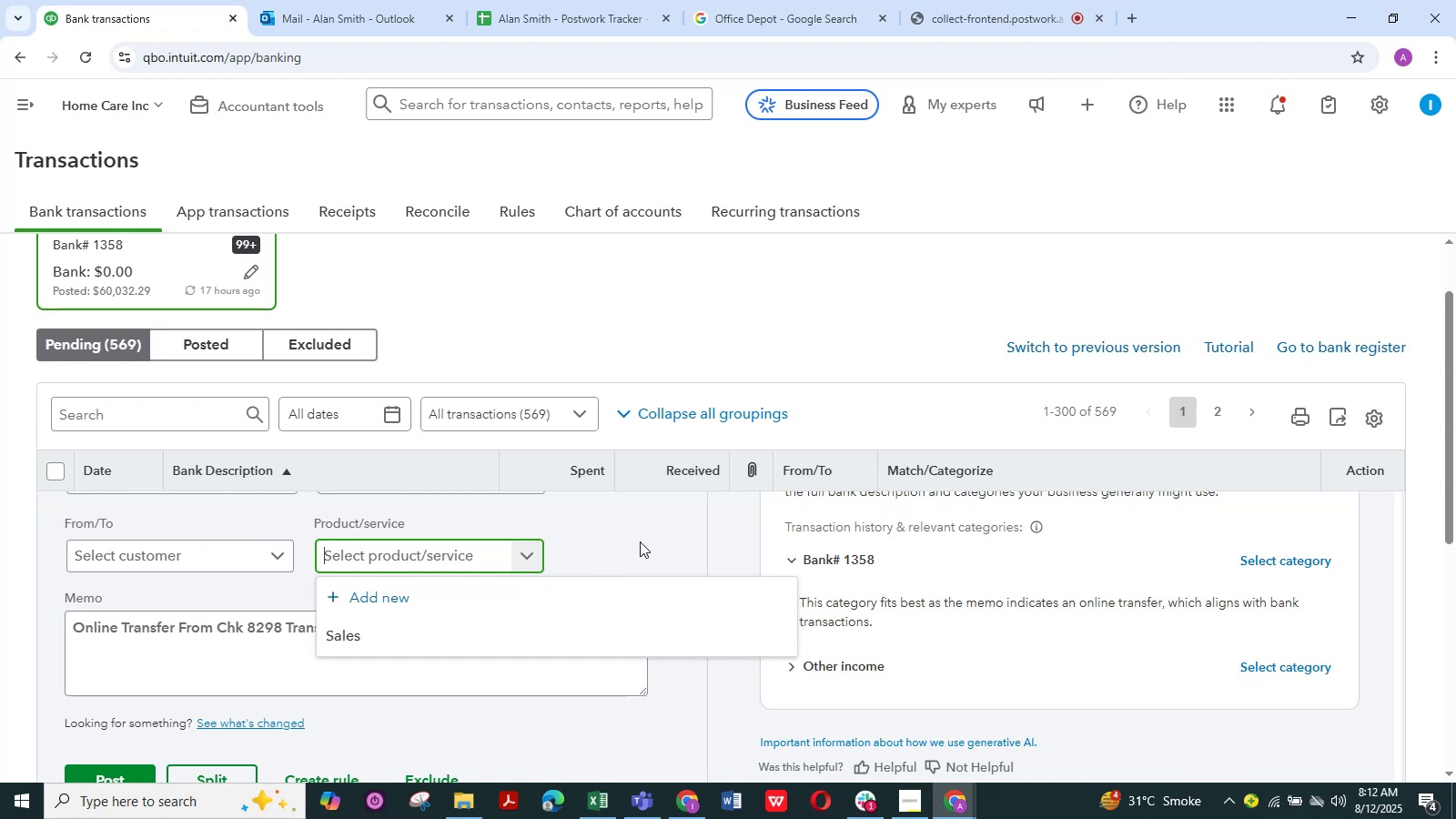 
scroll: coordinate [640, 541], scroll_direction: up, amount: 1.0
 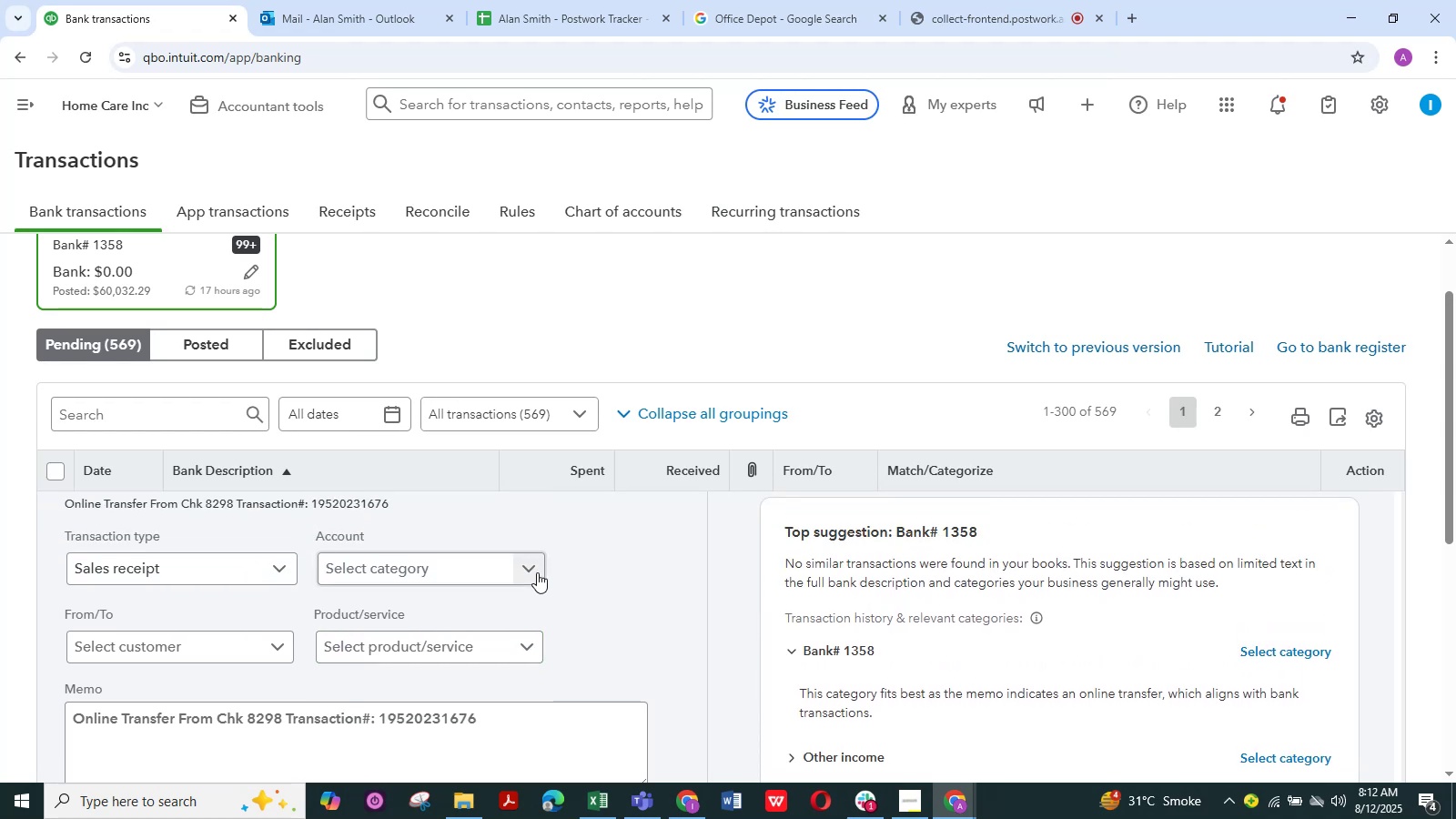 
left_click([525, 569])
 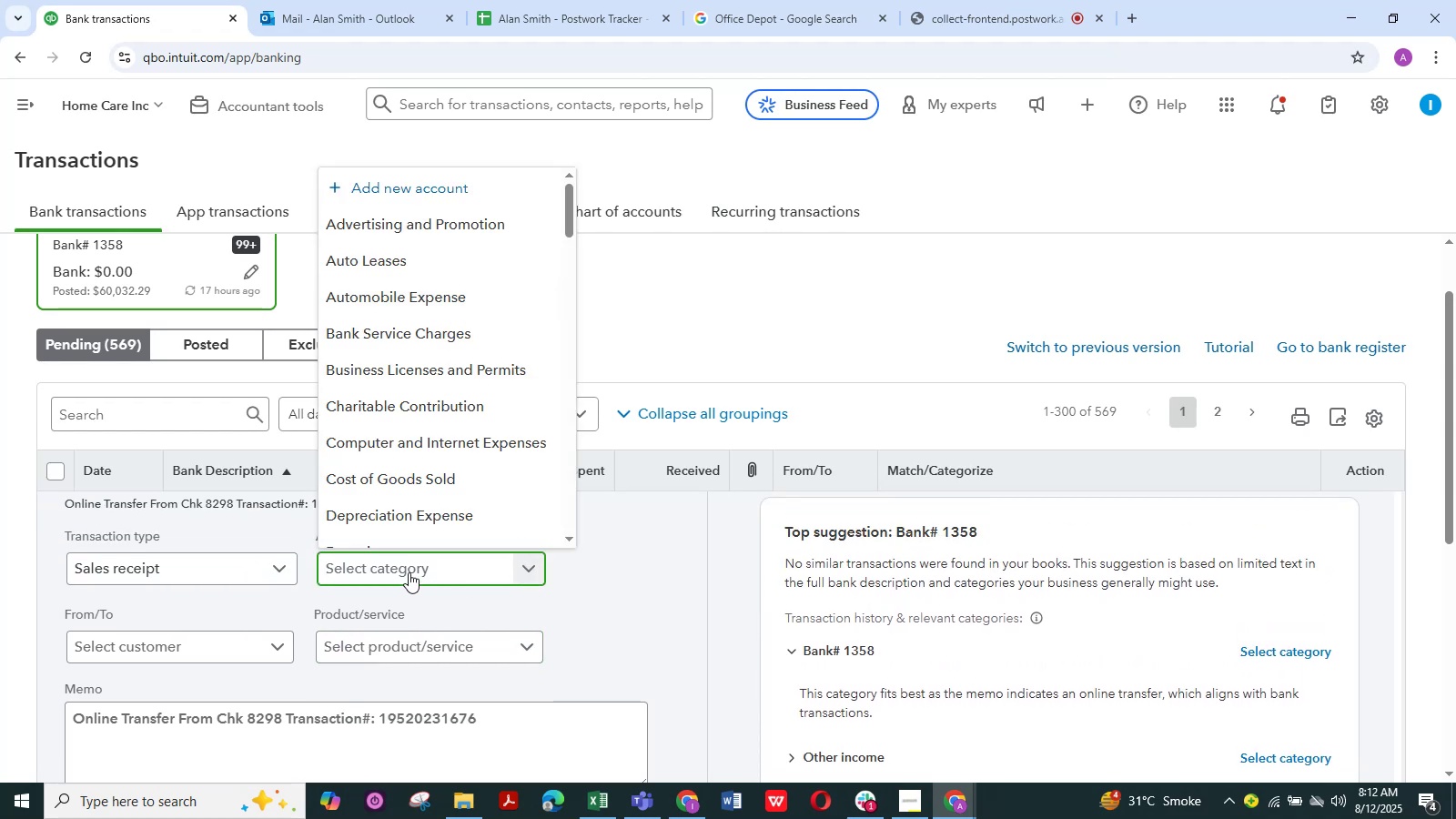 
type(Sa)
 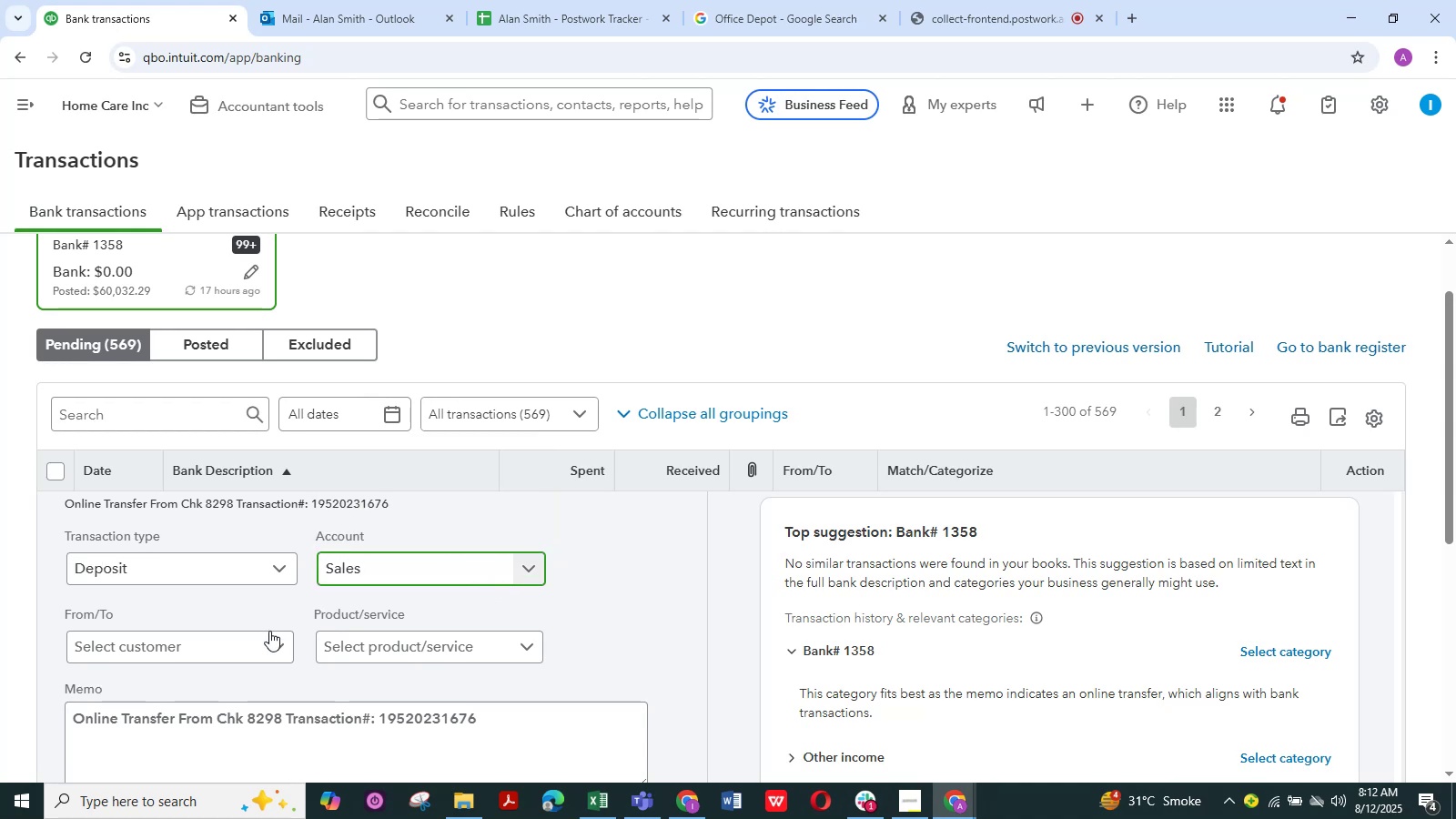 
left_click([275, 649])
 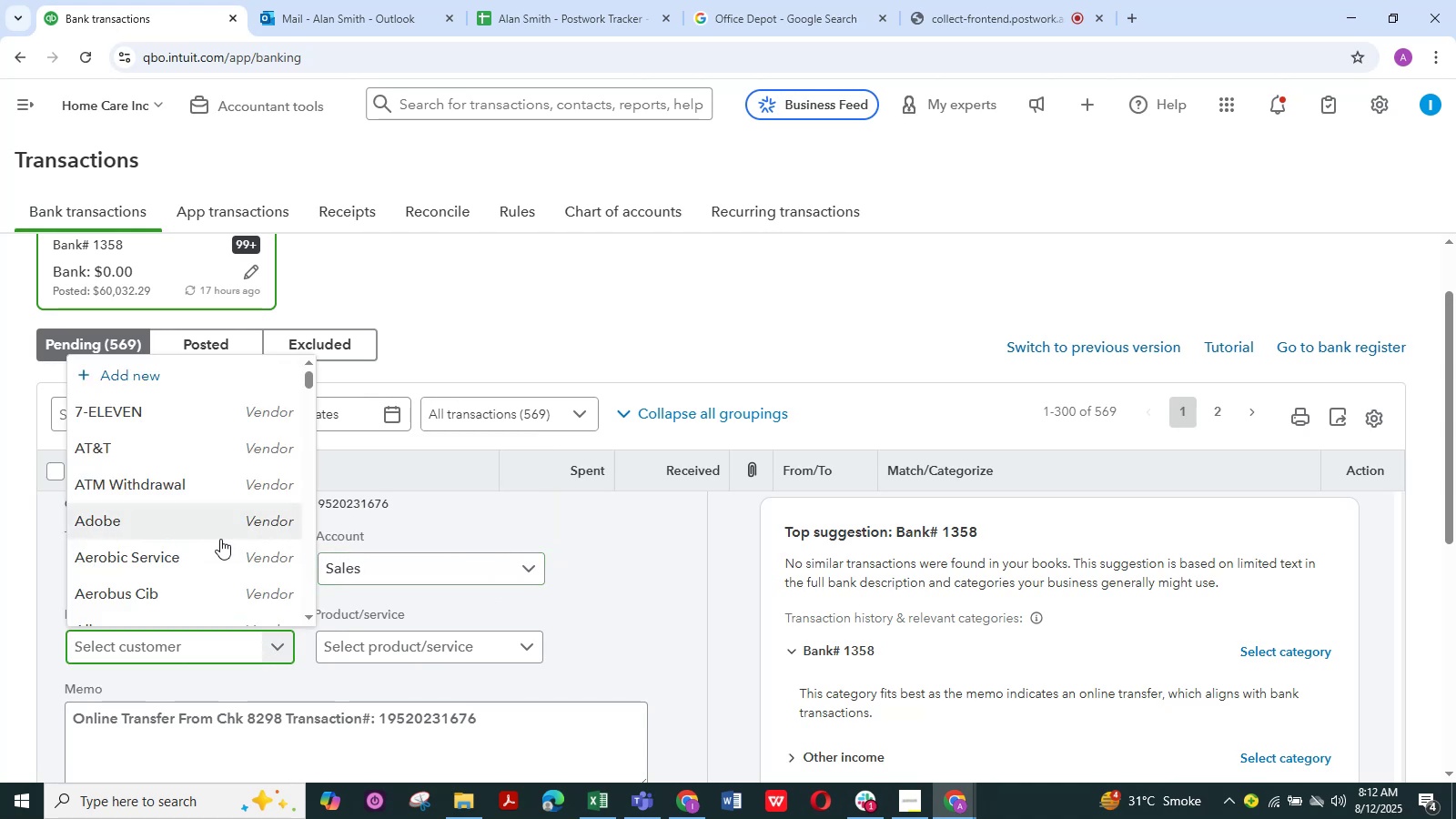 
scroll: coordinate [220, 539], scroll_direction: down, amount: 1.0
 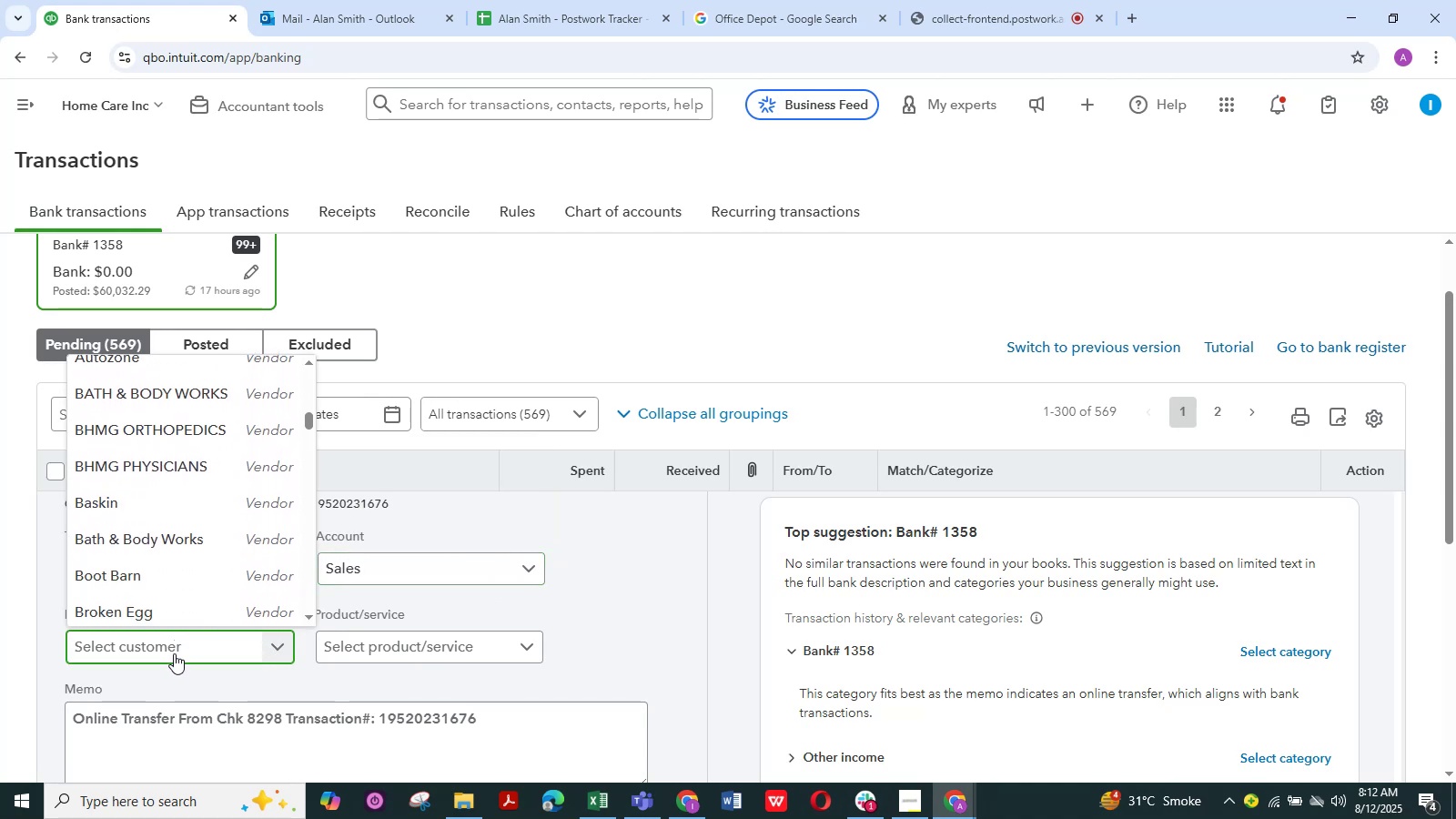 
left_click([173, 650])
 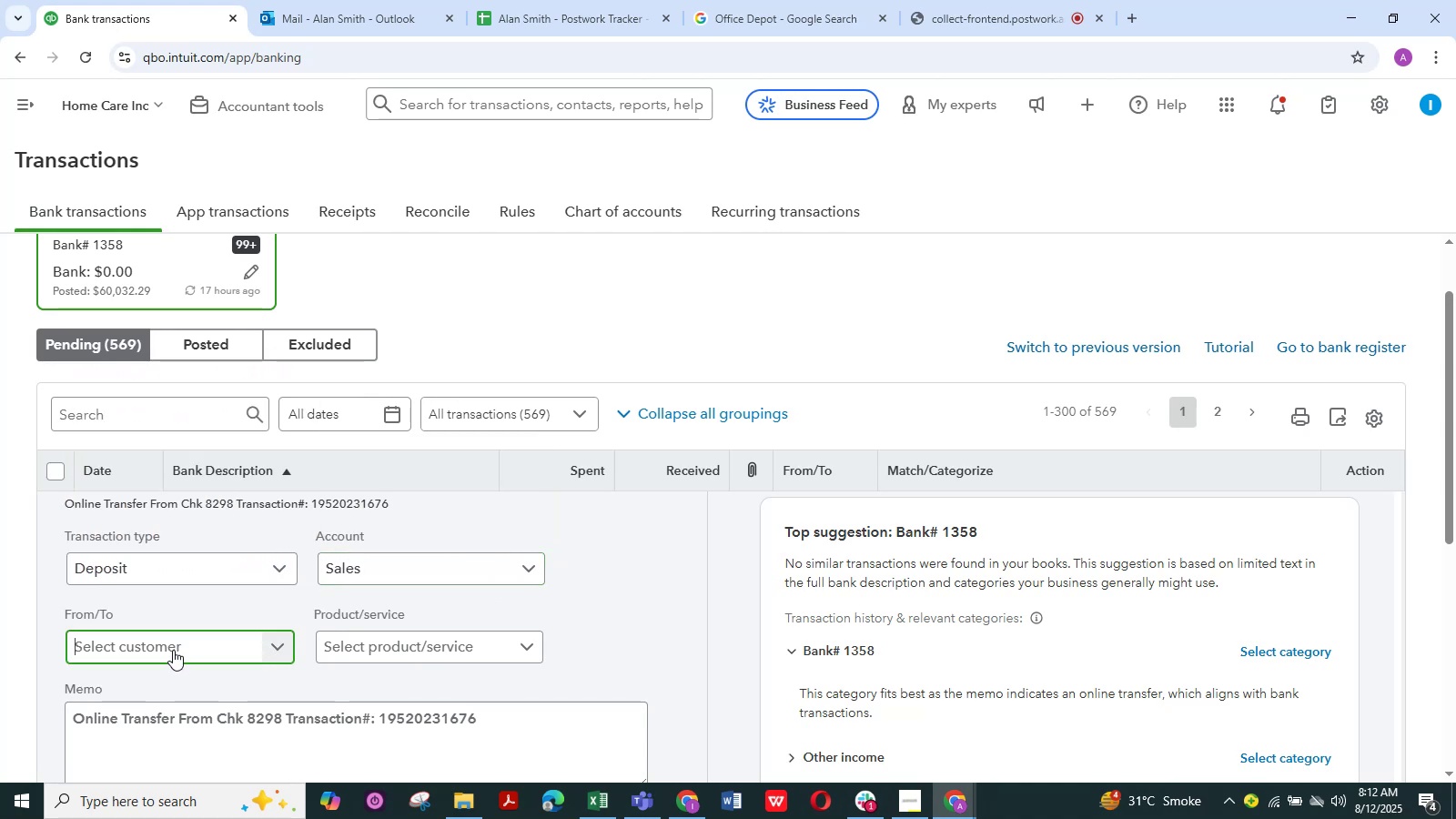 
type(Tra)
 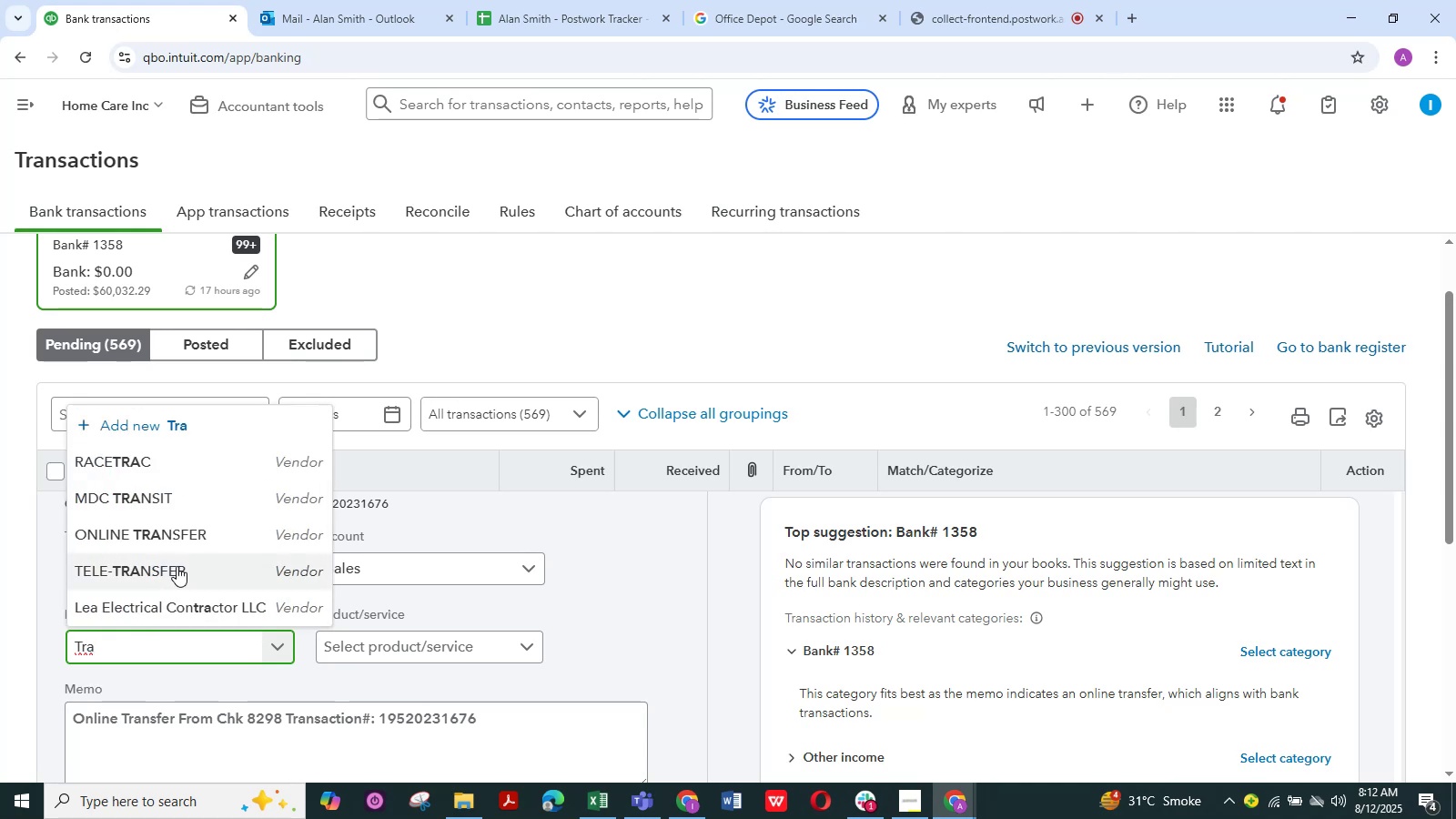 
scroll: coordinate [177, 560], scroll_direction: up, amount: 6.0
 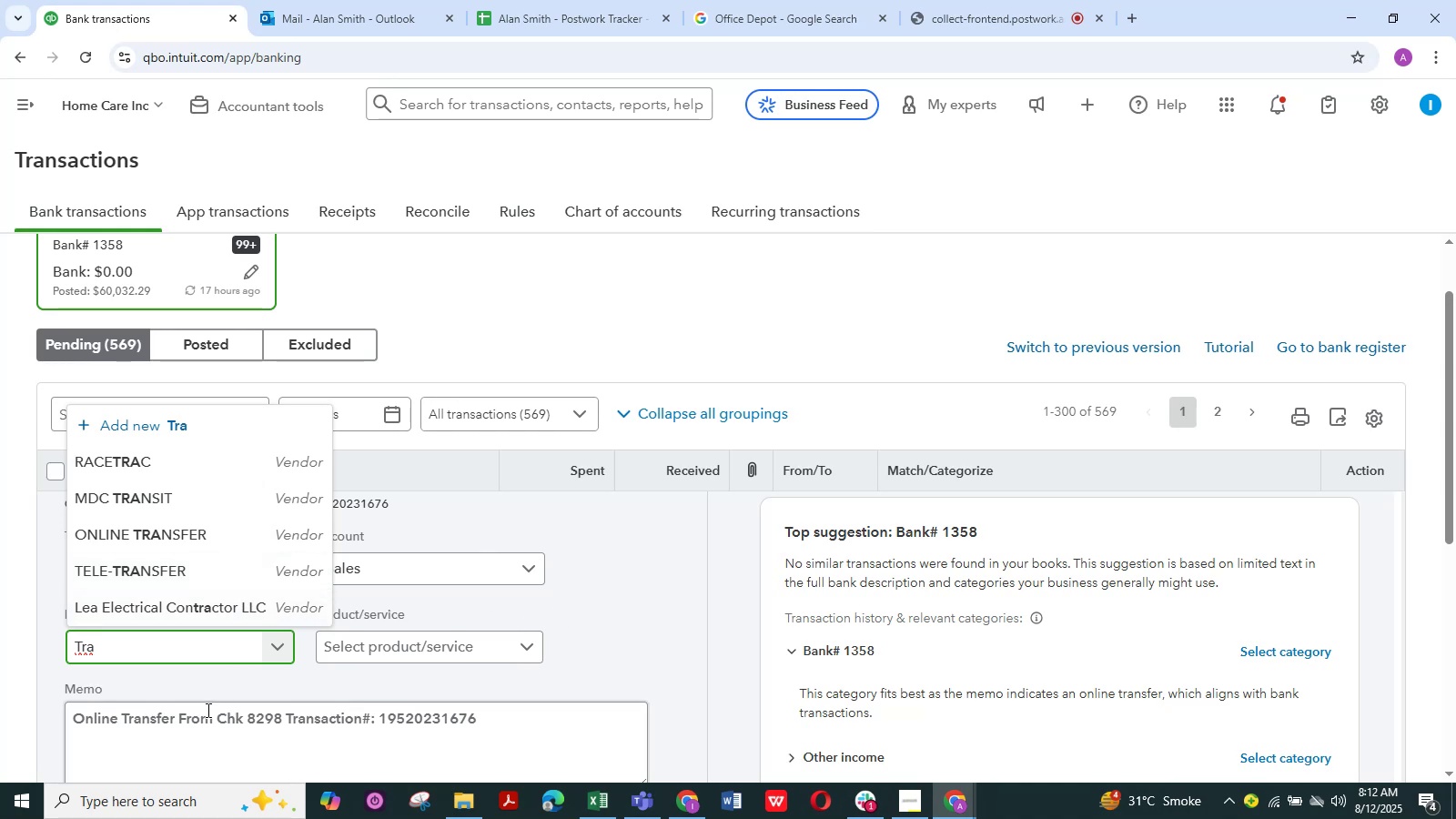 
wait(7.68)
 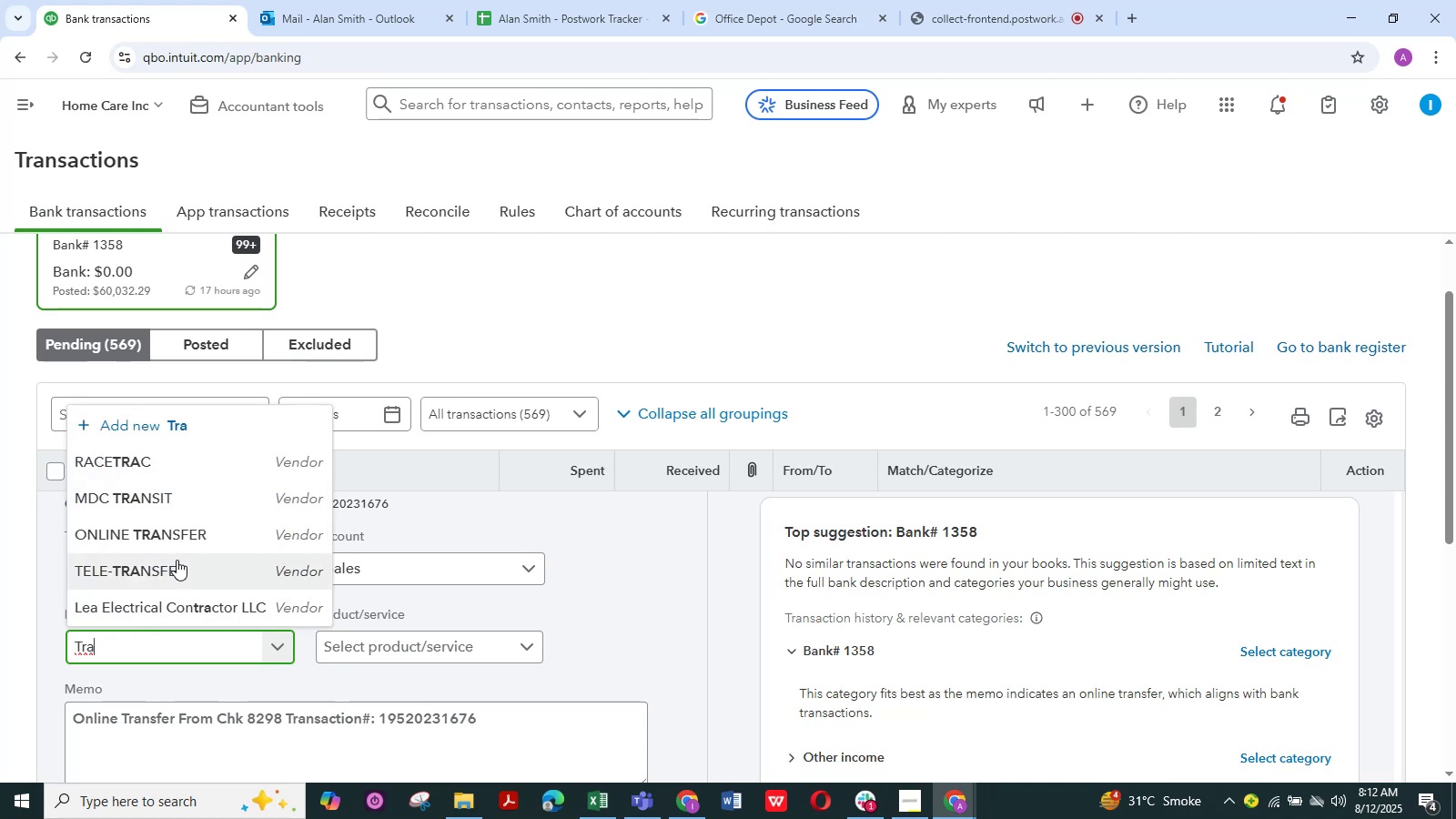 
left_click([168, 540])
 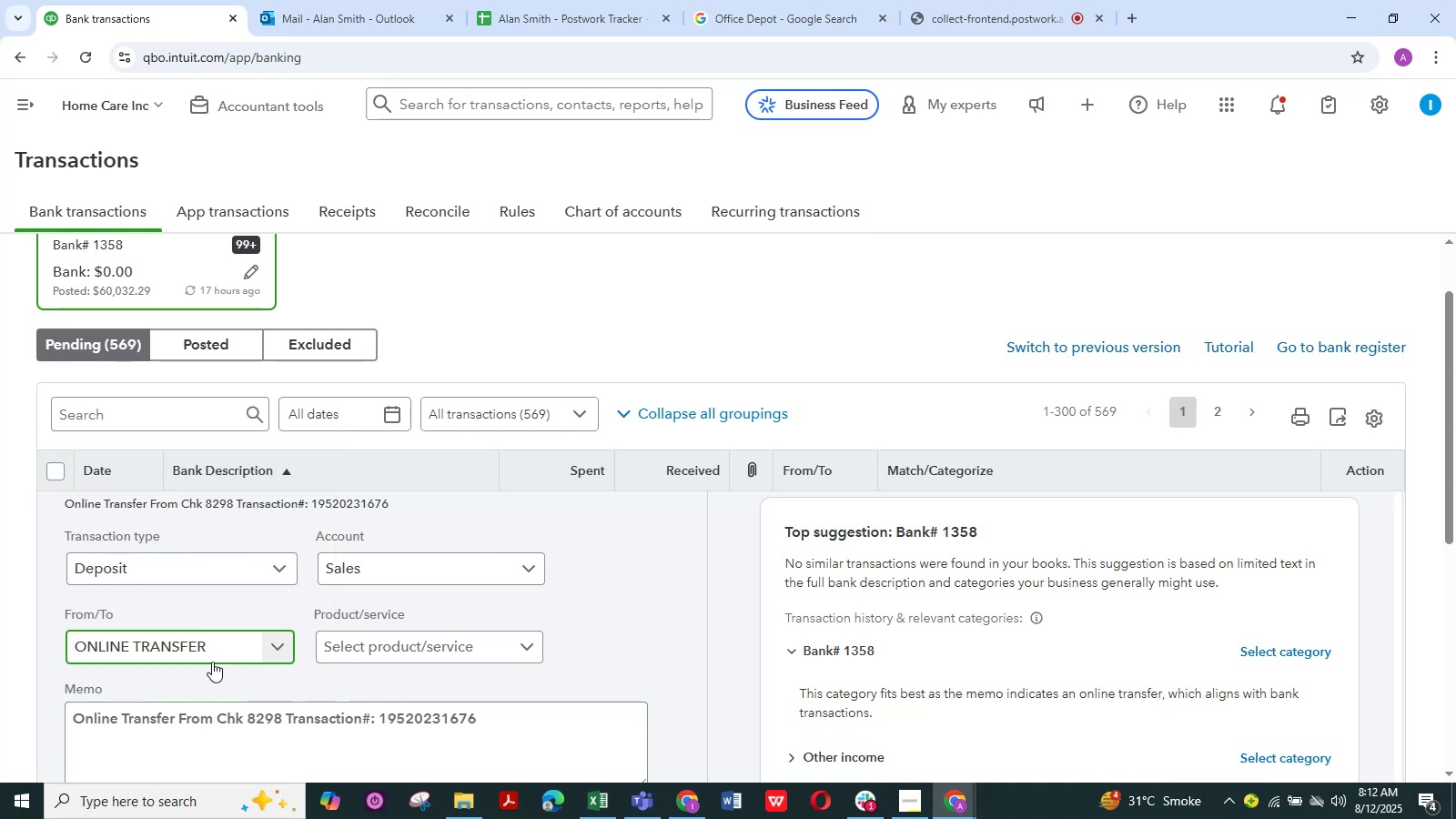 
scroll: coordinate [214, 668], scroll_direction: down, amount: 3.0
 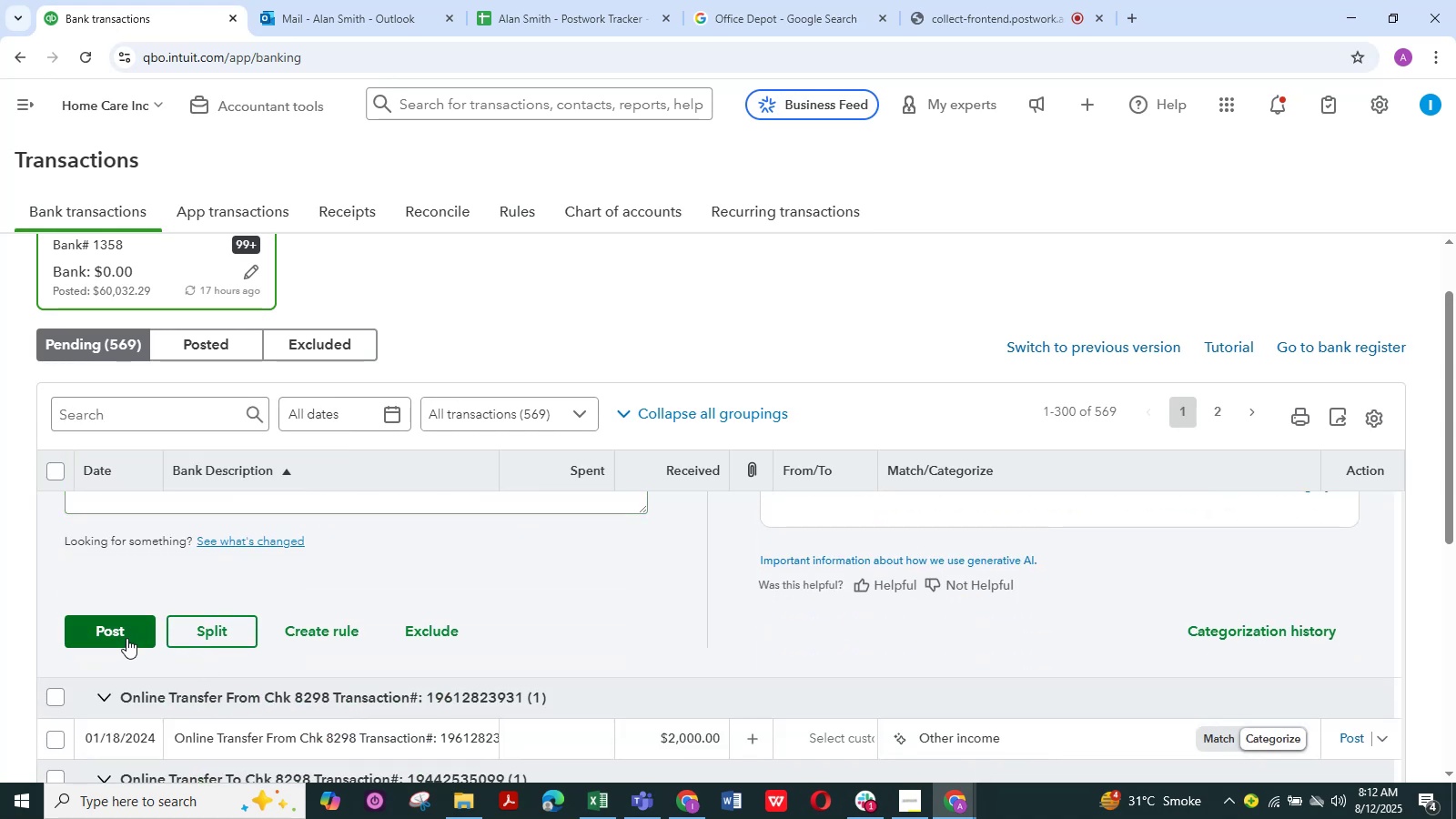 
left_click([126, 636])
 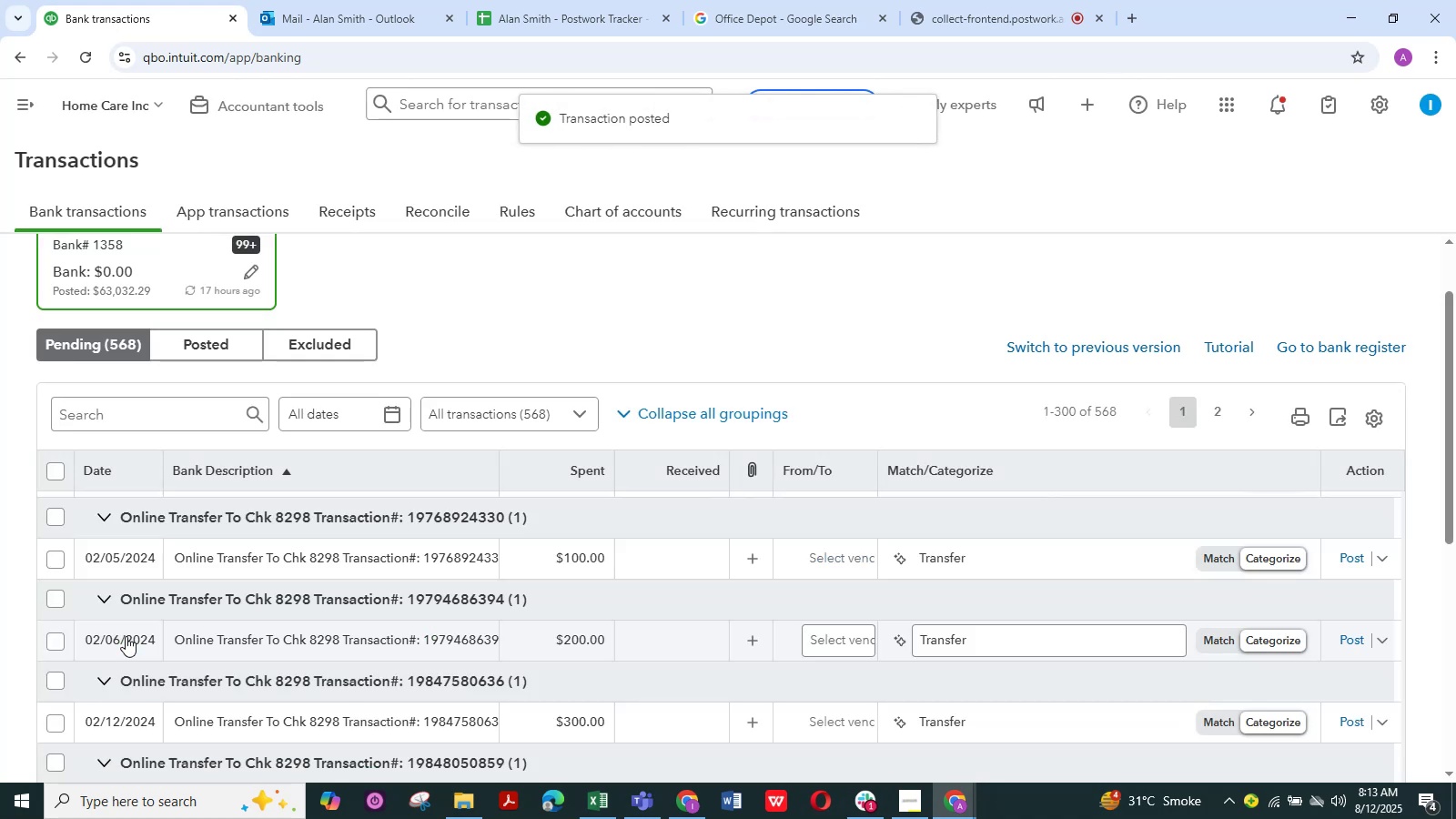 
wait(5.64)
 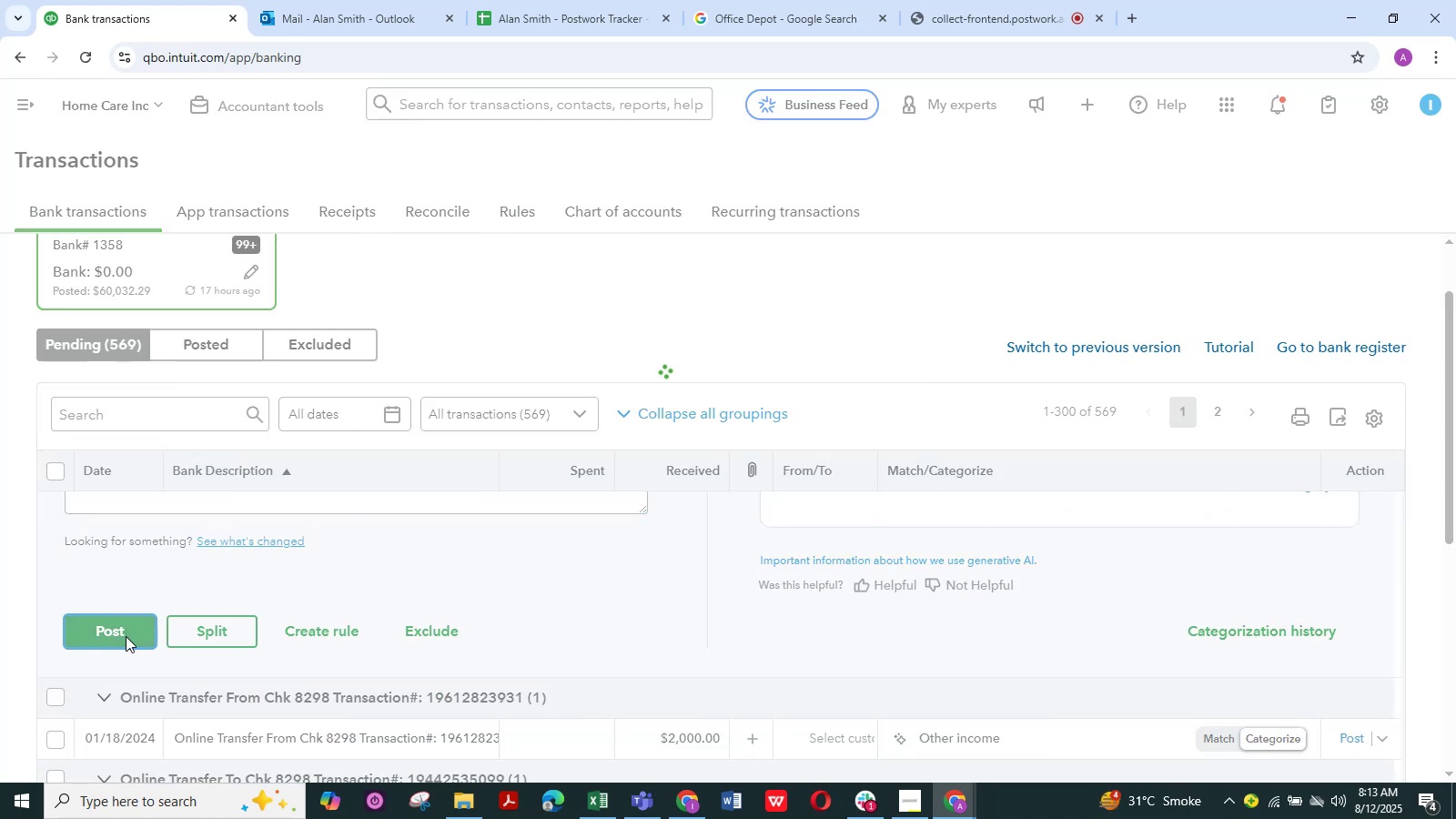 
mouse_move([241, 560])
 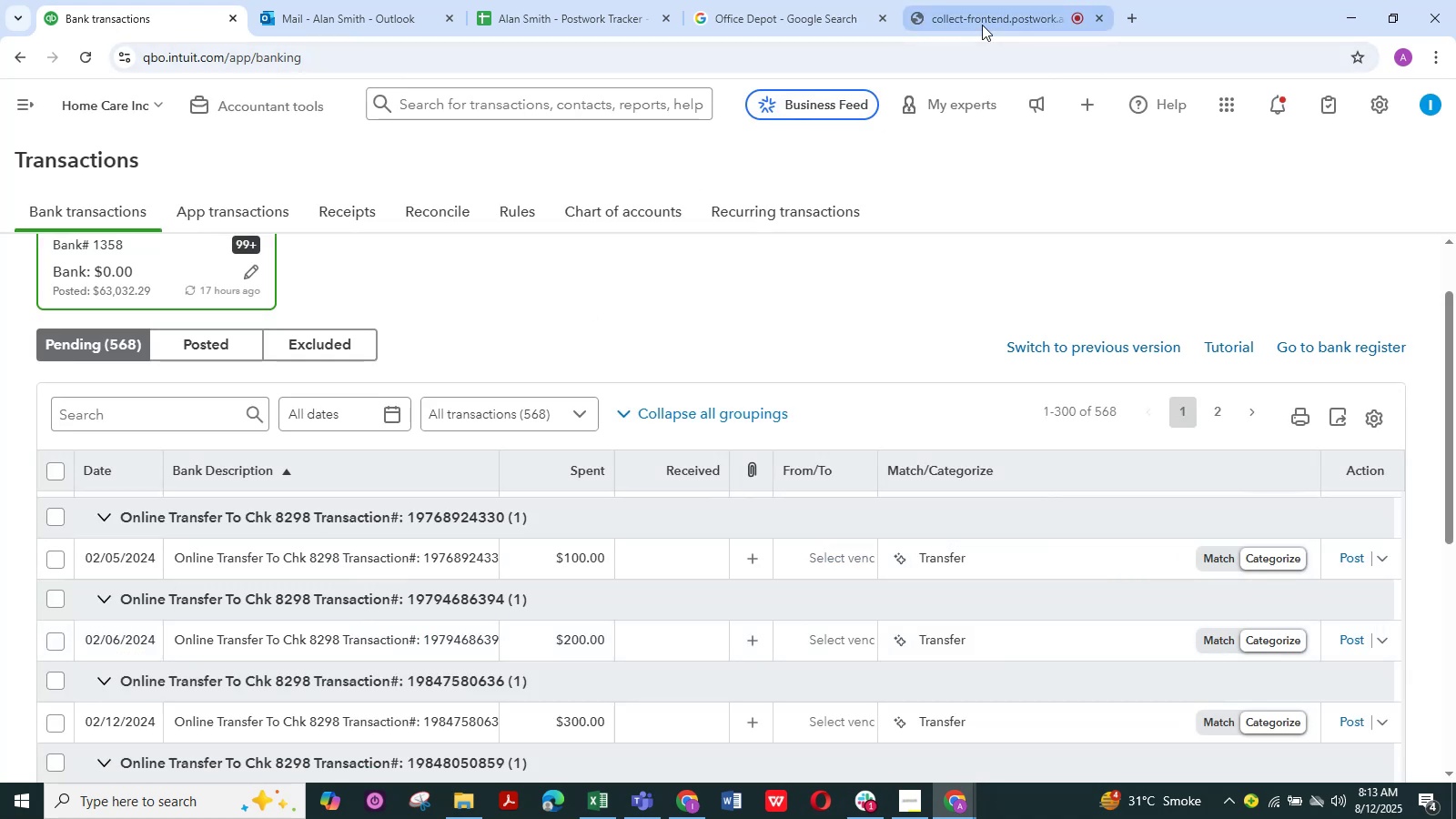 
left_click([986, 18])
 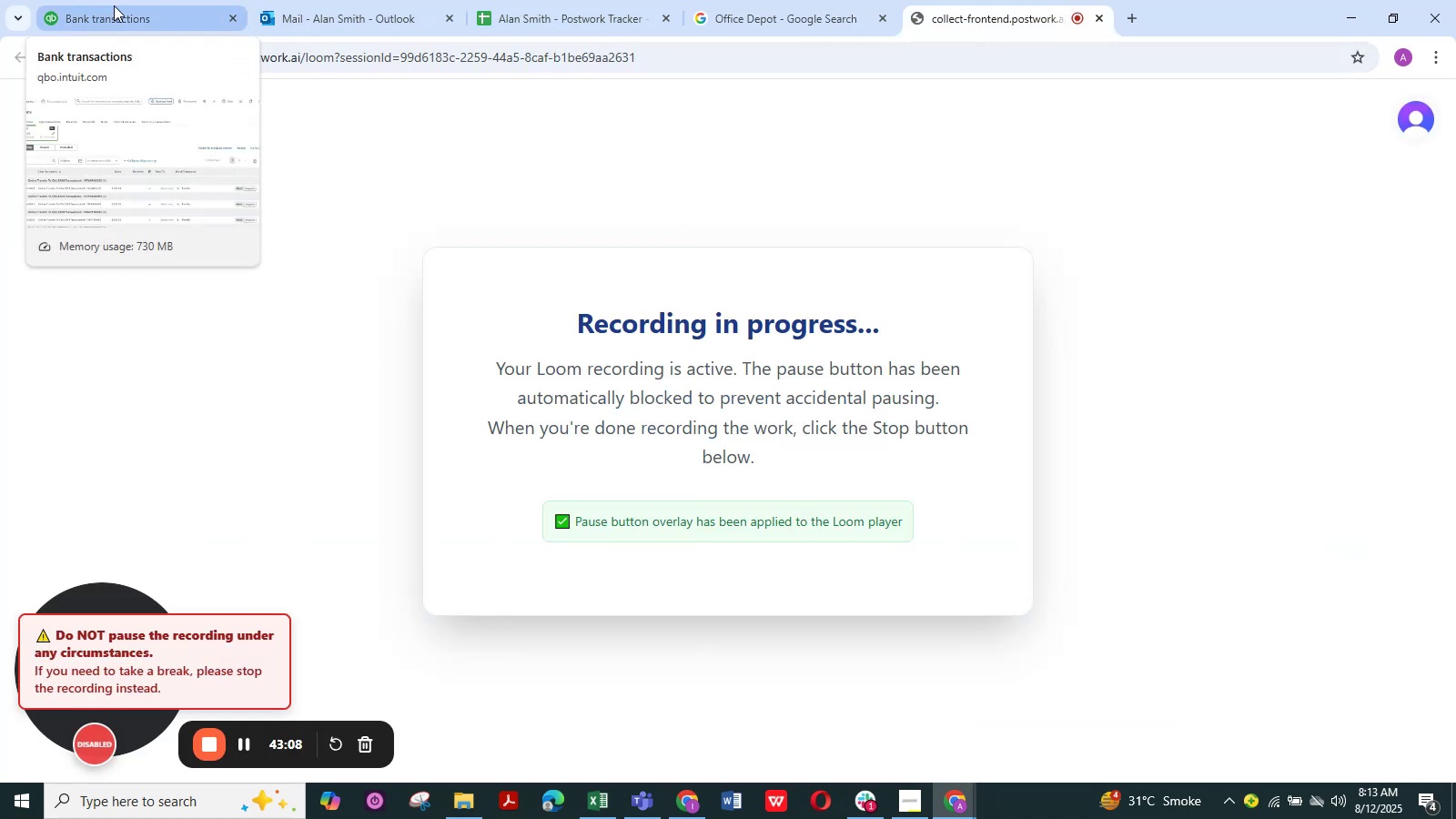 
left_click([114, 5])
 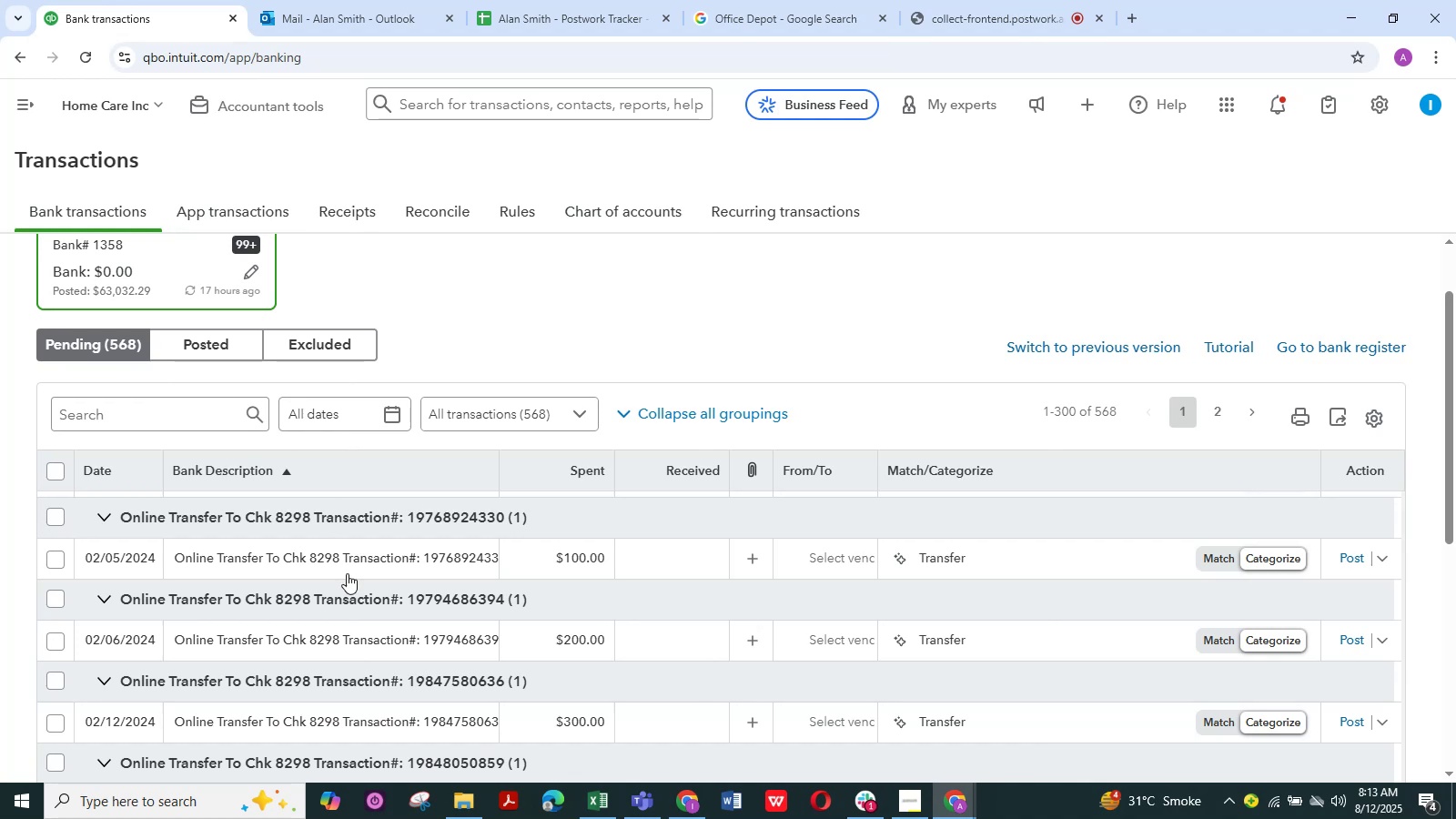 
scroll: coordinate [498, 559], scroll_direction: up, amount: 5.0
 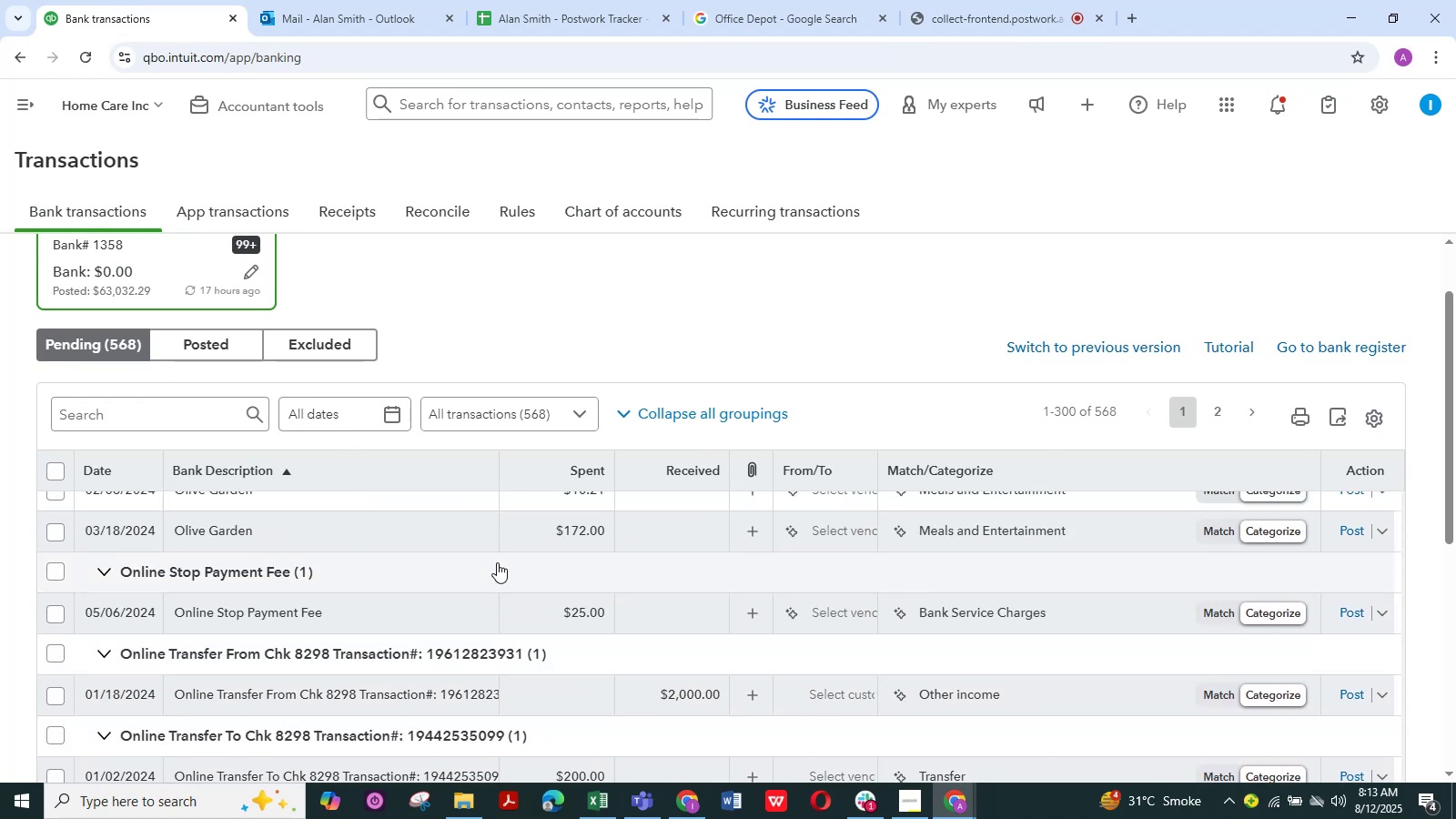 
scroll: coordinate [472, 605], scroll_direction: down, amount: 1.0
 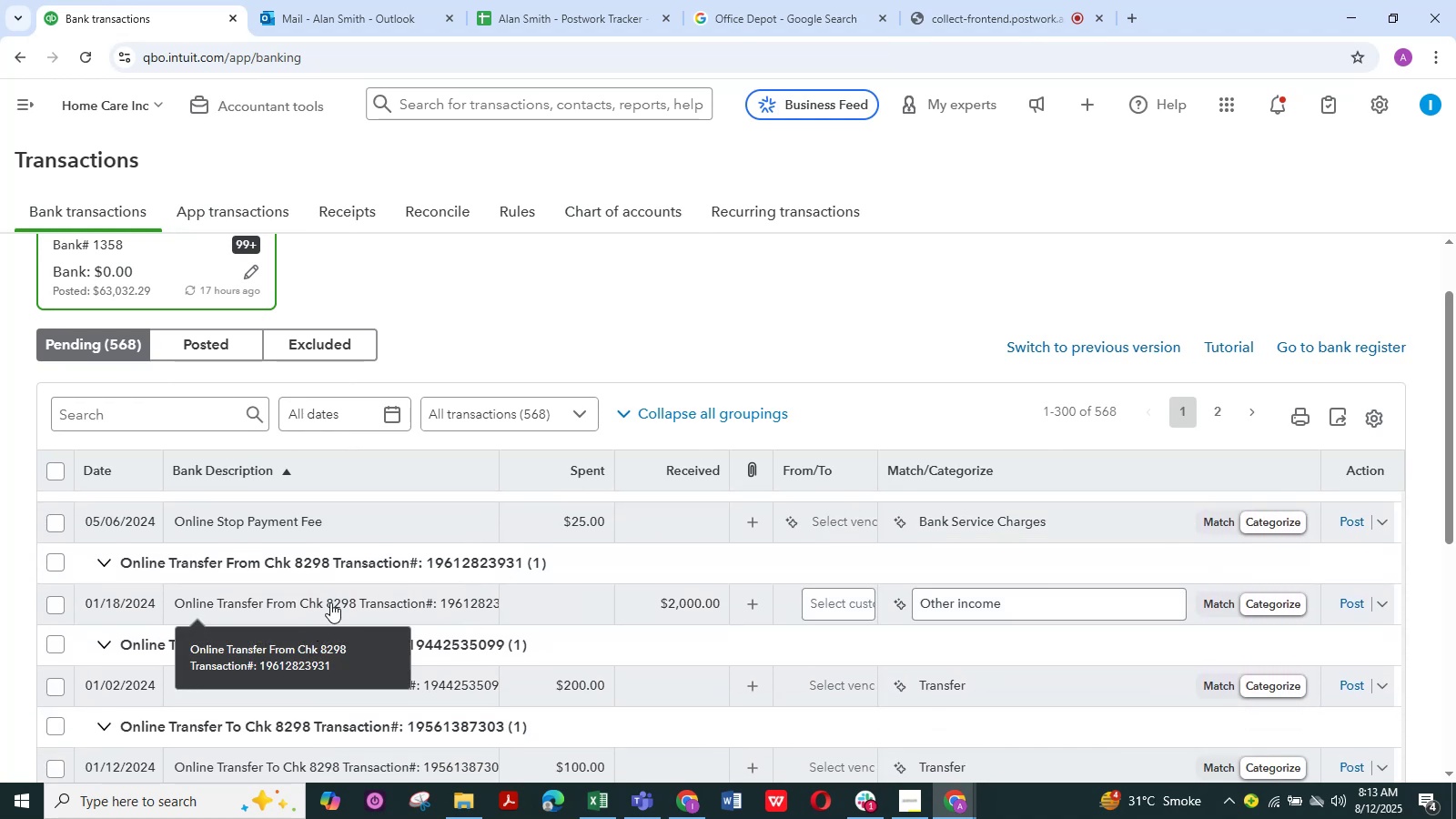 
left_click([329, 600])
 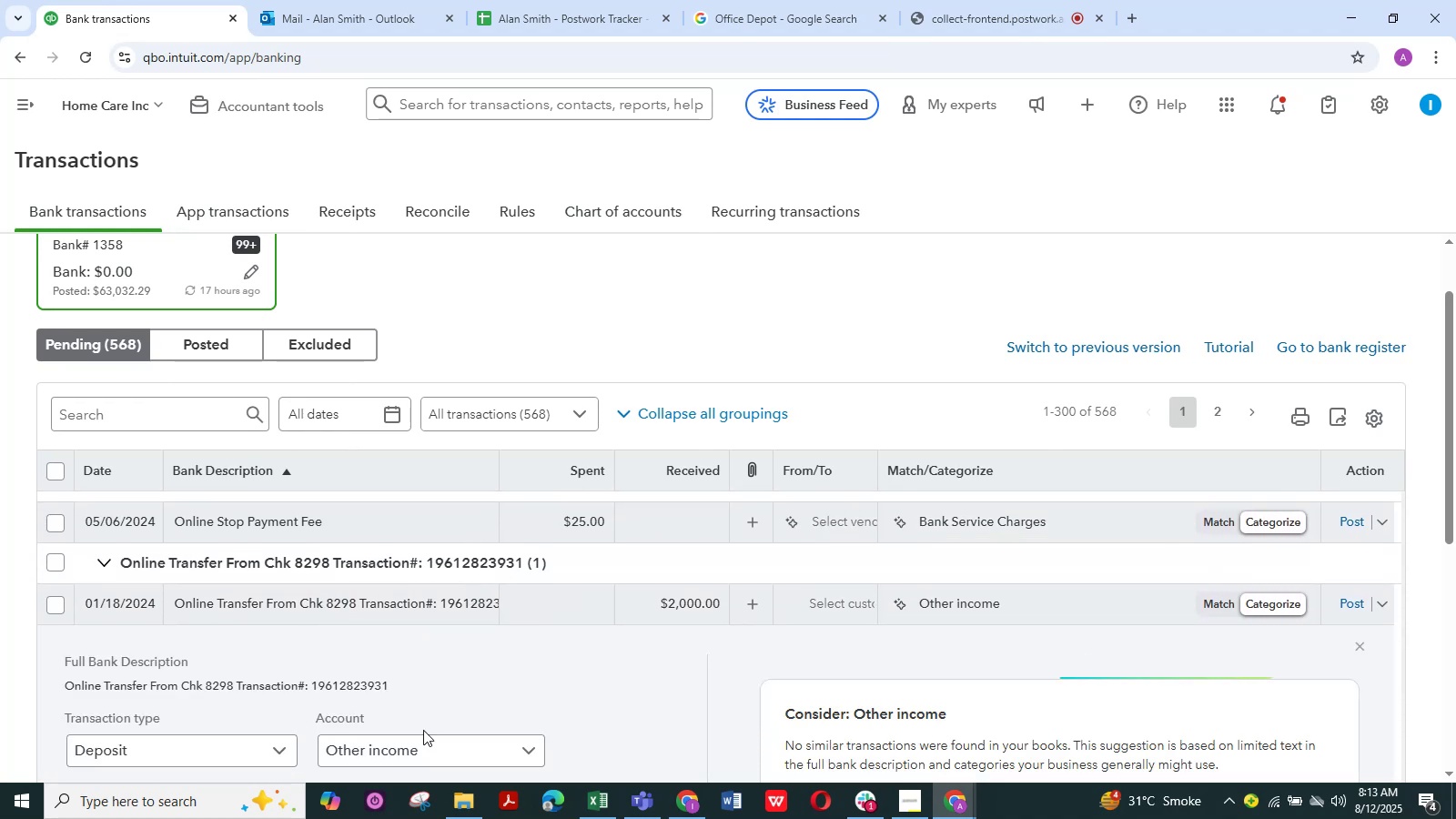 
scroll: coordinate [558, 684], scroll_direction: down, amount: 3.0
 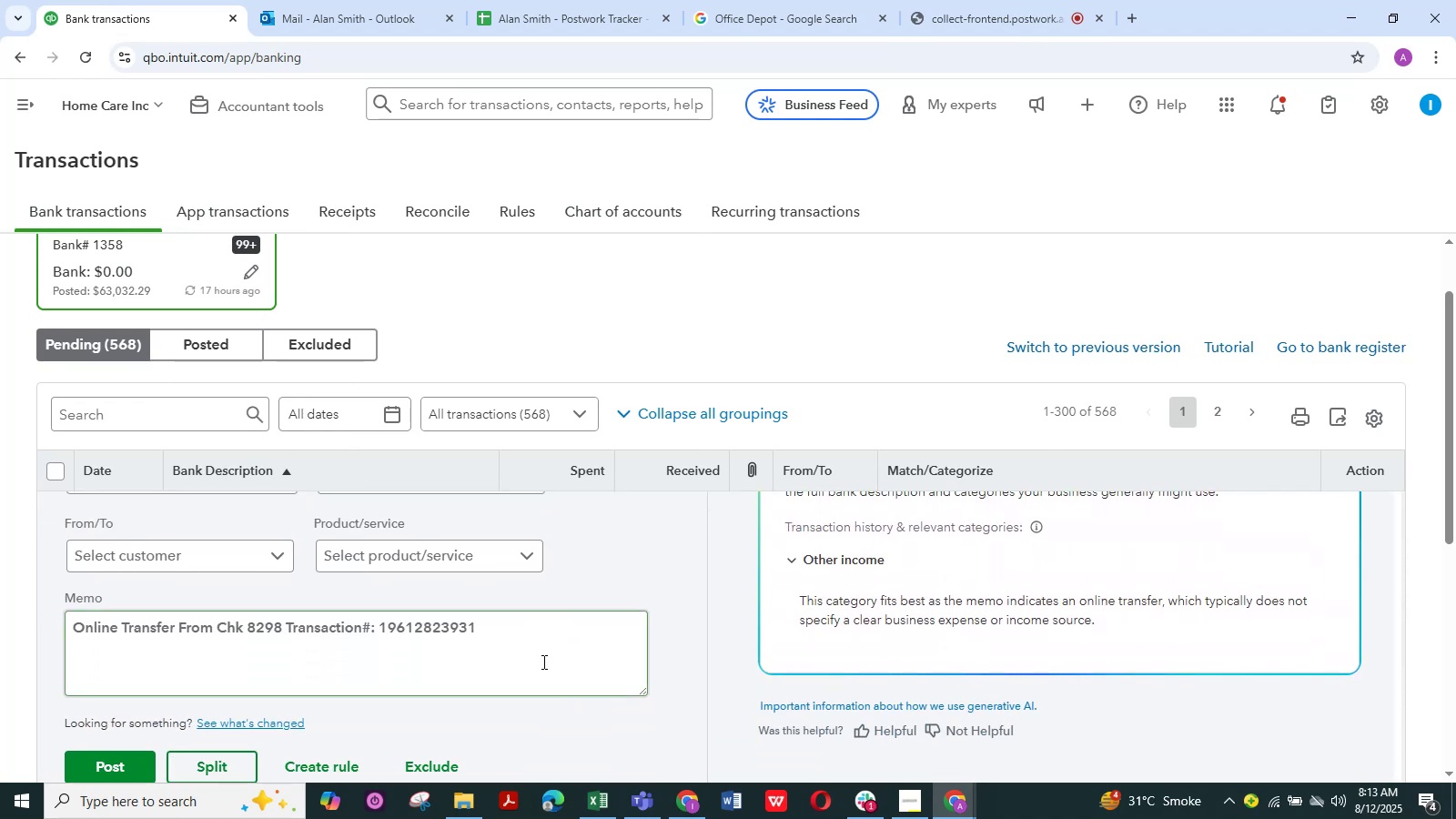 
scroll: coordinate [531, 651], scroll_direction: up, amount: 1.0
 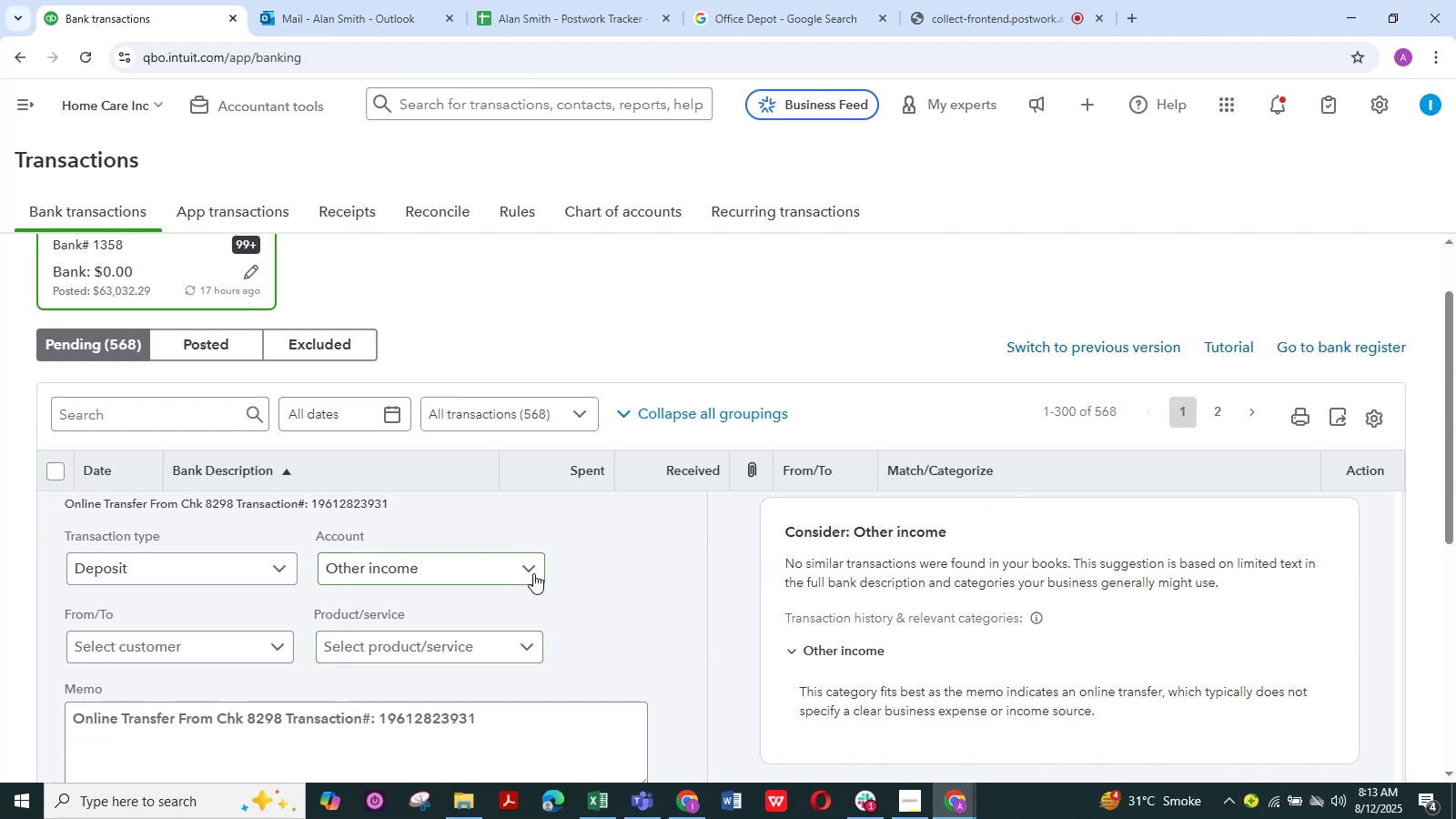 
left_click([532, 572])
 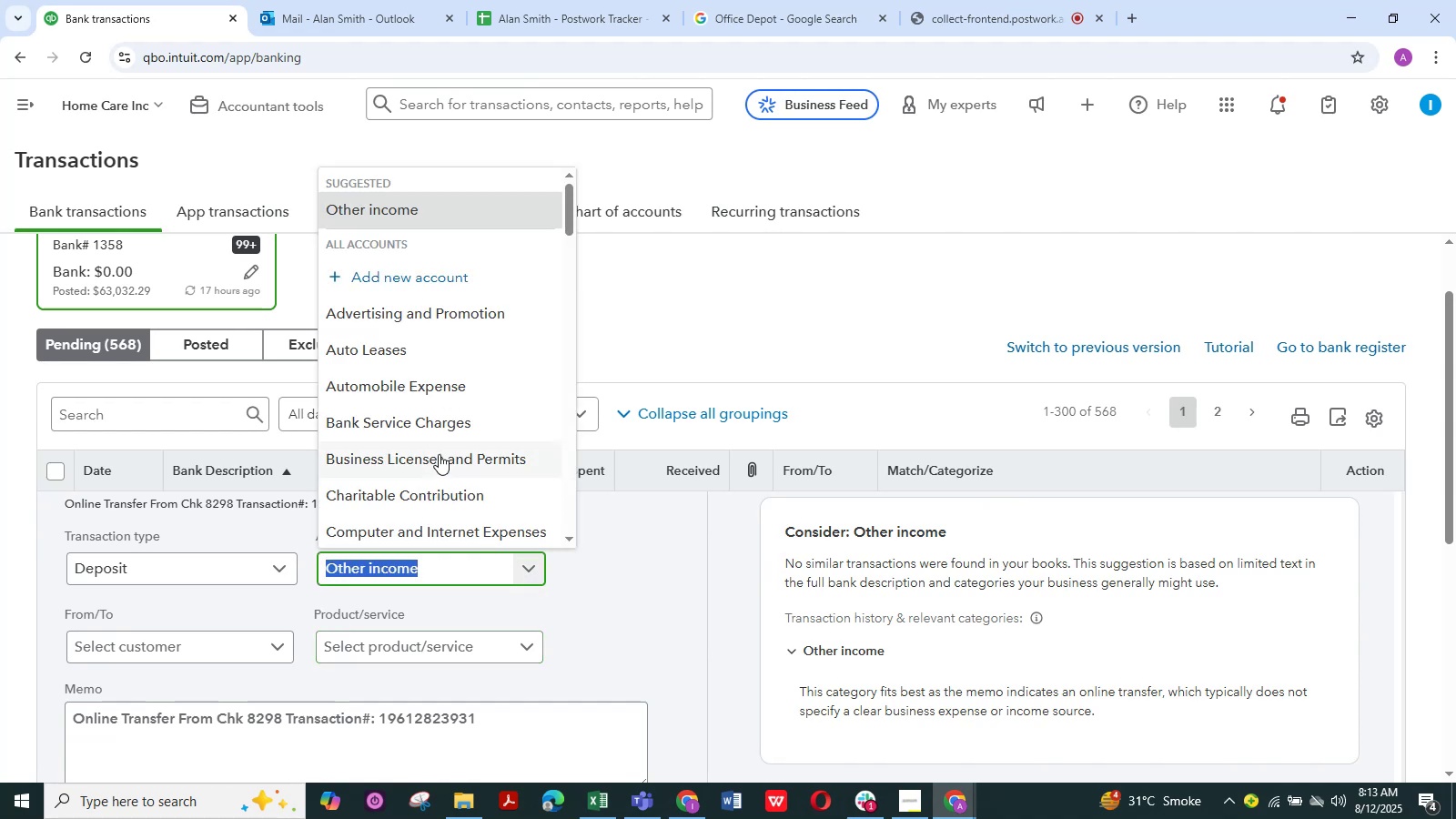 
scroll: coordinate [440, 454], scroll_direction: down, amount: 13.0
 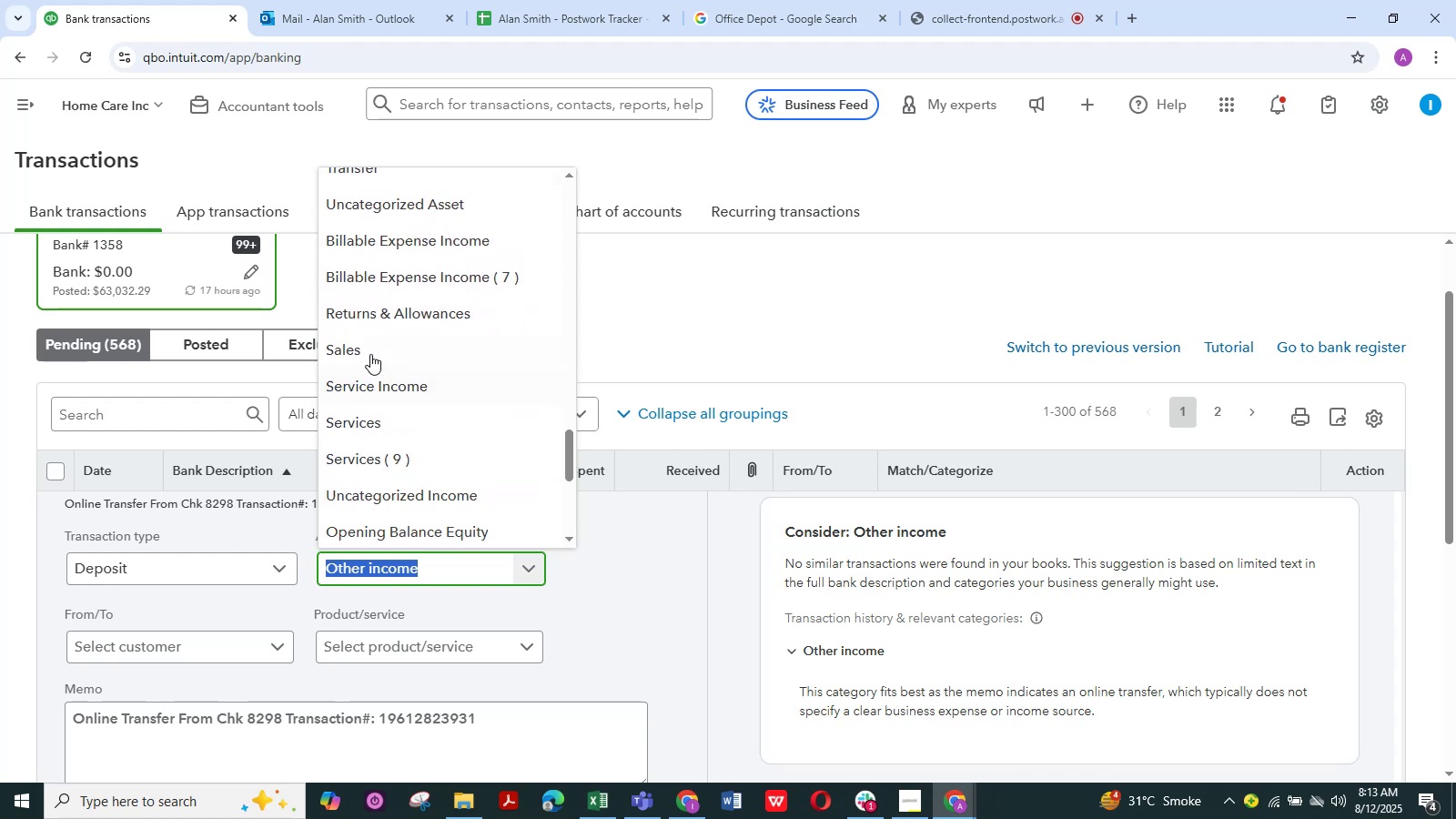 
left_click([369, 350])
 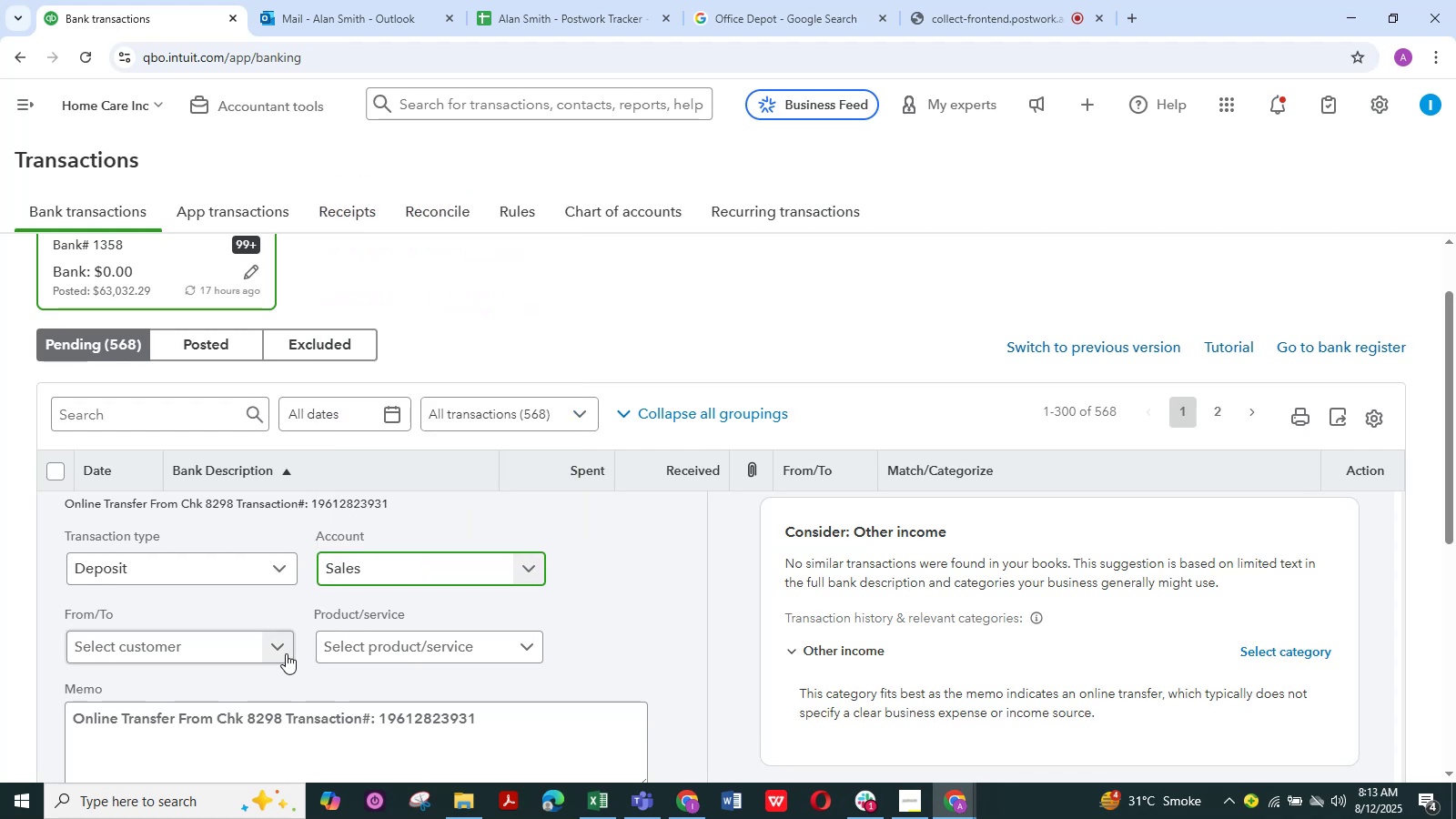 
left_click([278, 648])
 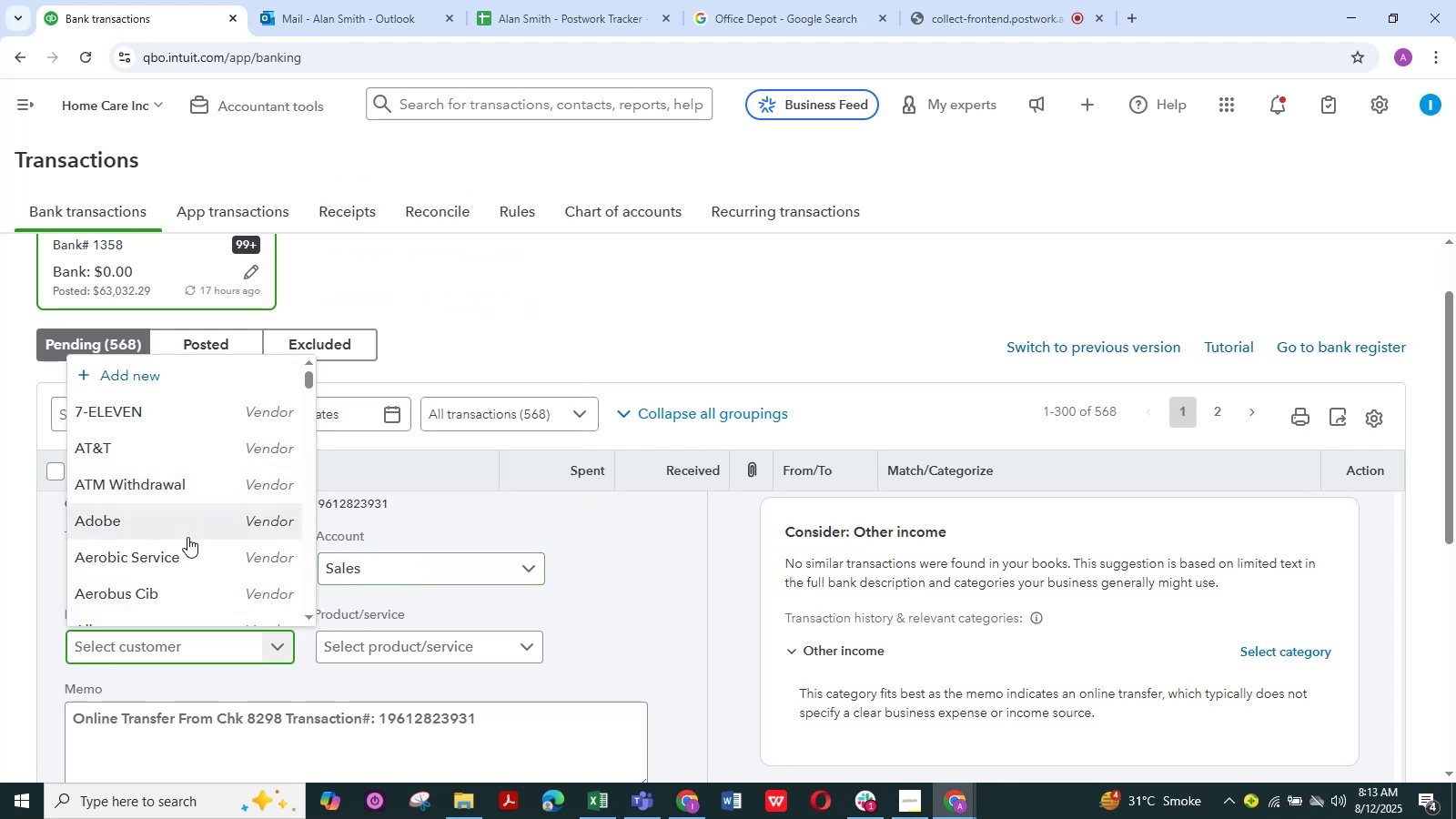 
scroll: coordinate [187, 537], scroll_direction: down, amount: 8.0
 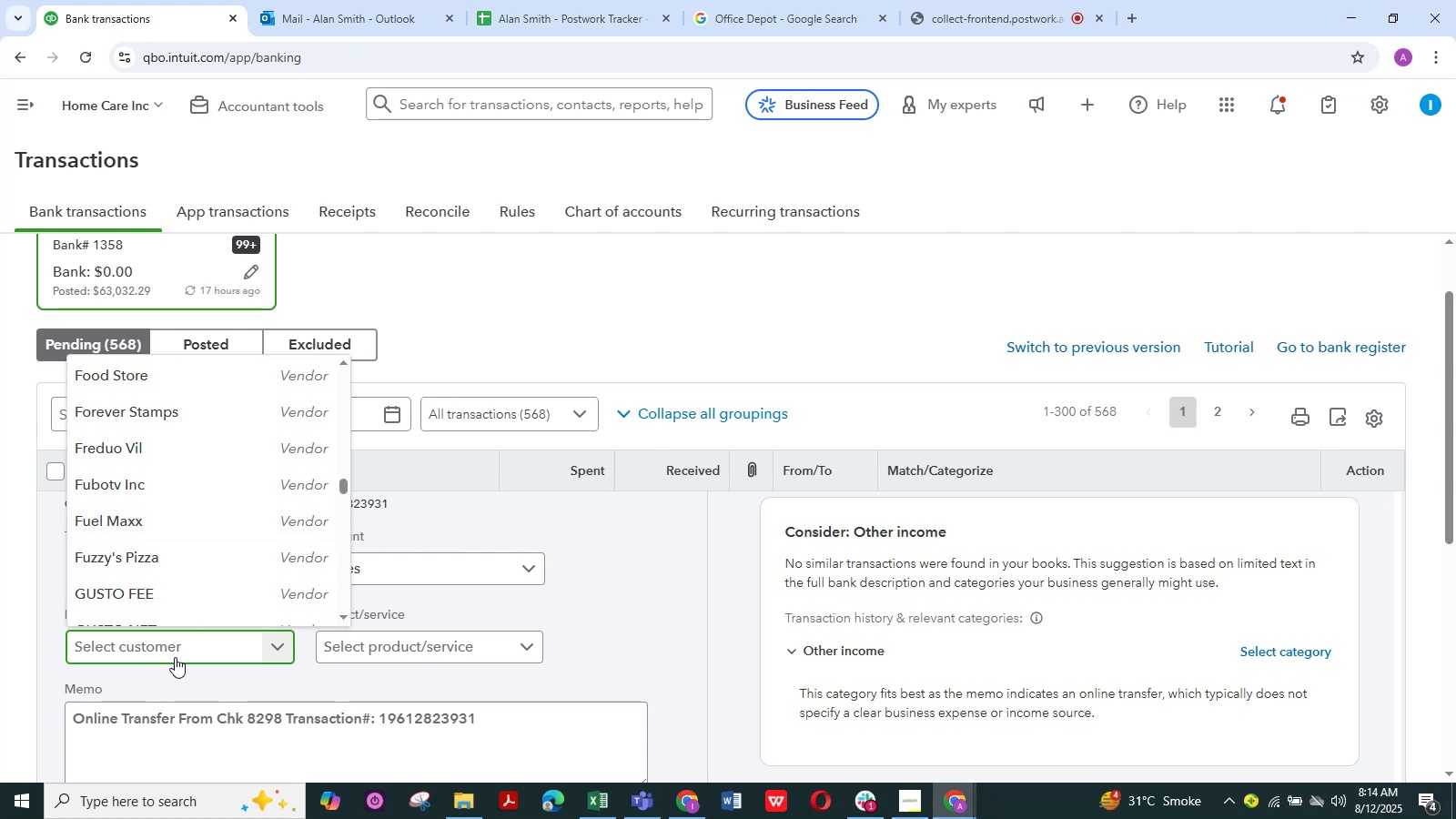 
left_click([176, 647])
 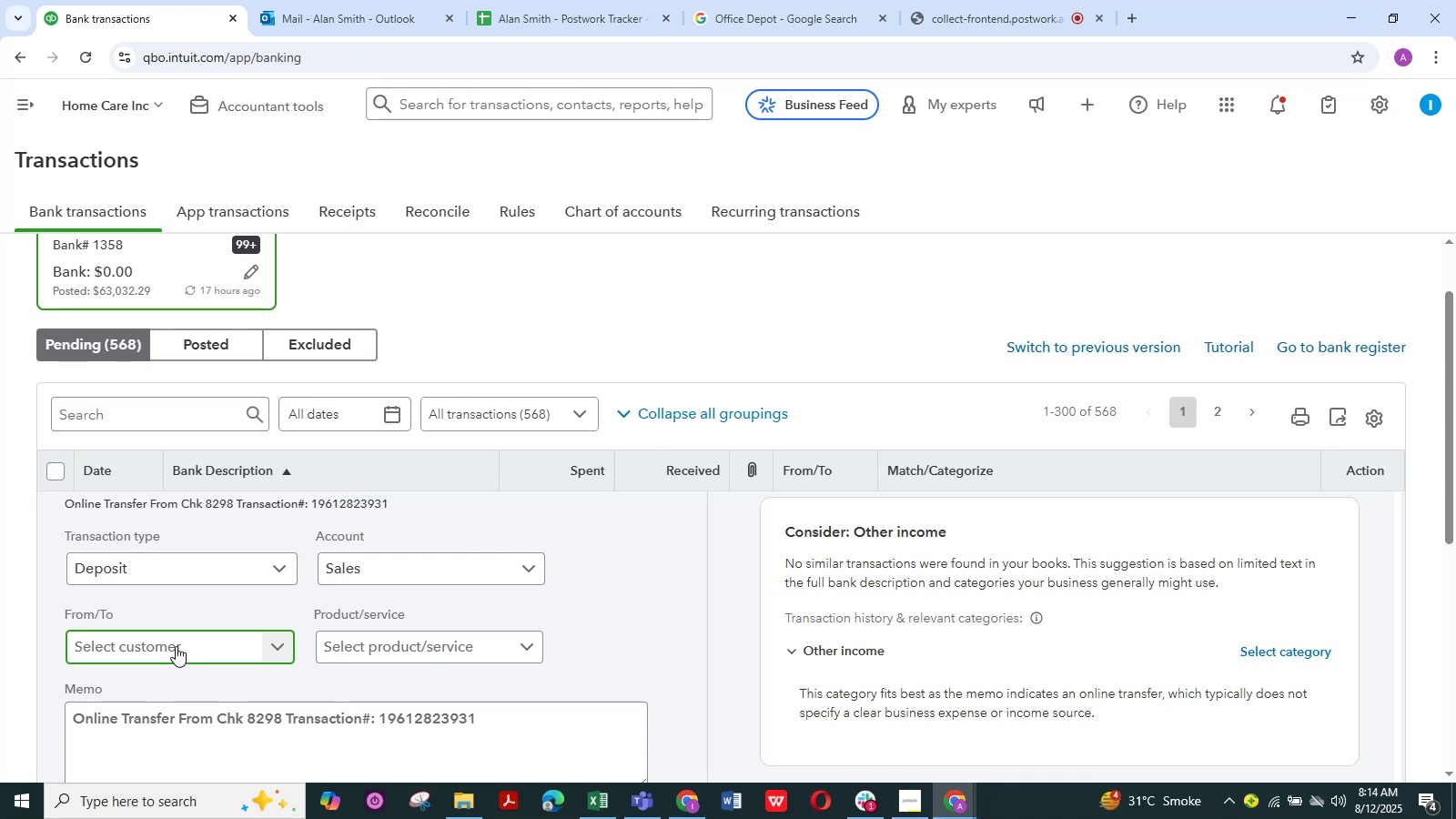 
type(n)
key(Backspace)
type(on)
 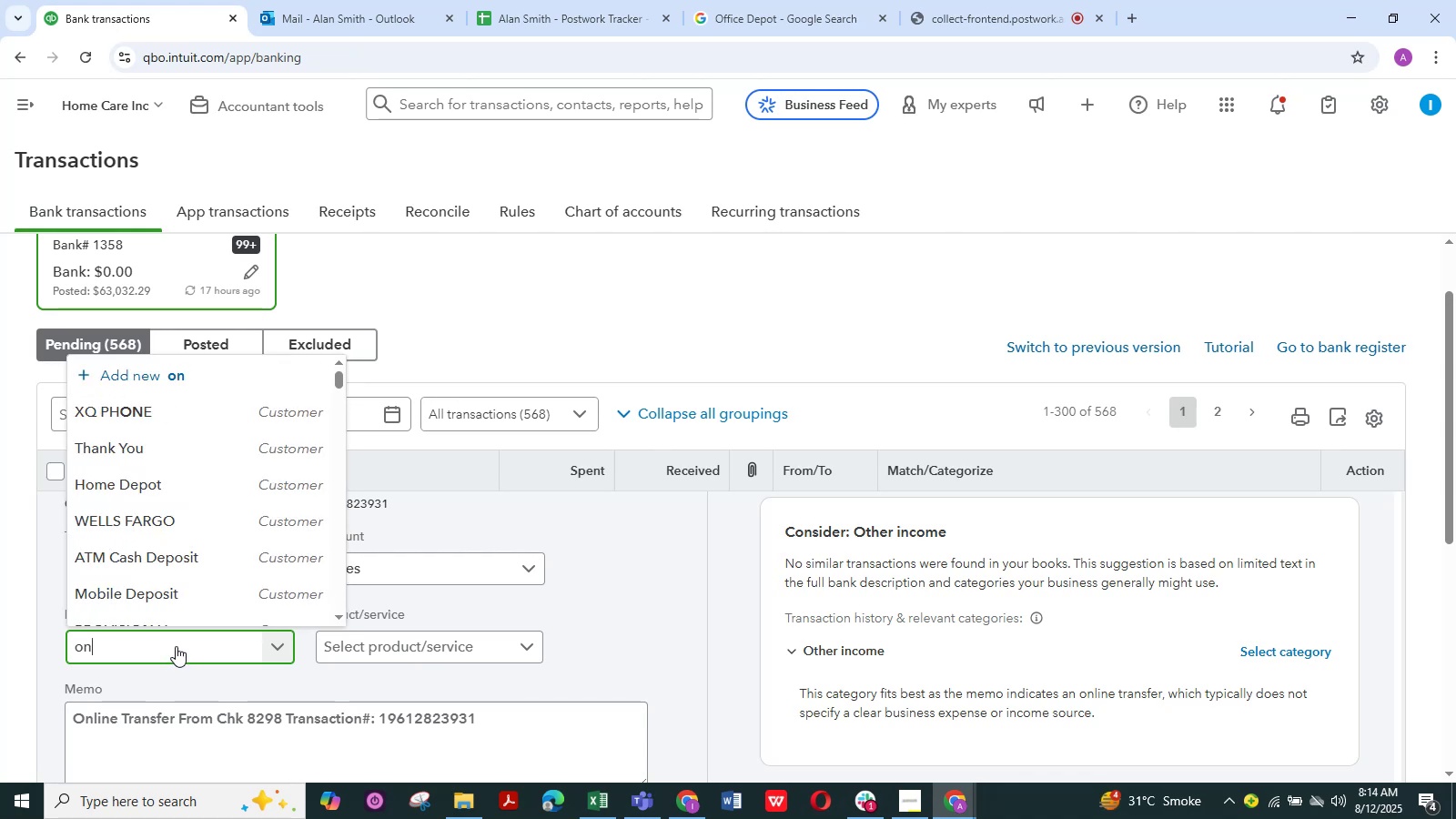 
hold_key(key=L, duration=0.32)
 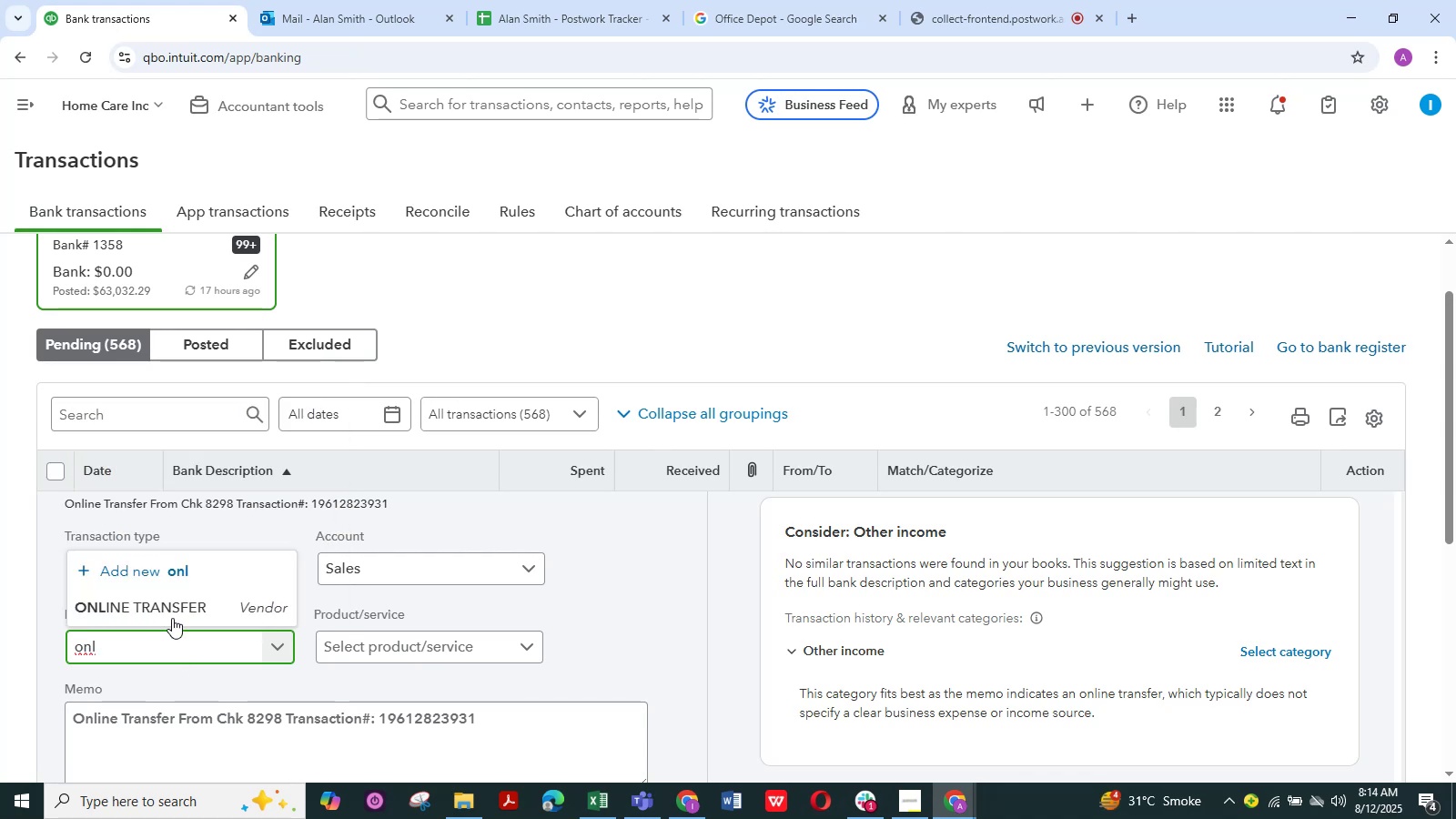 
left_click([172, 610])
 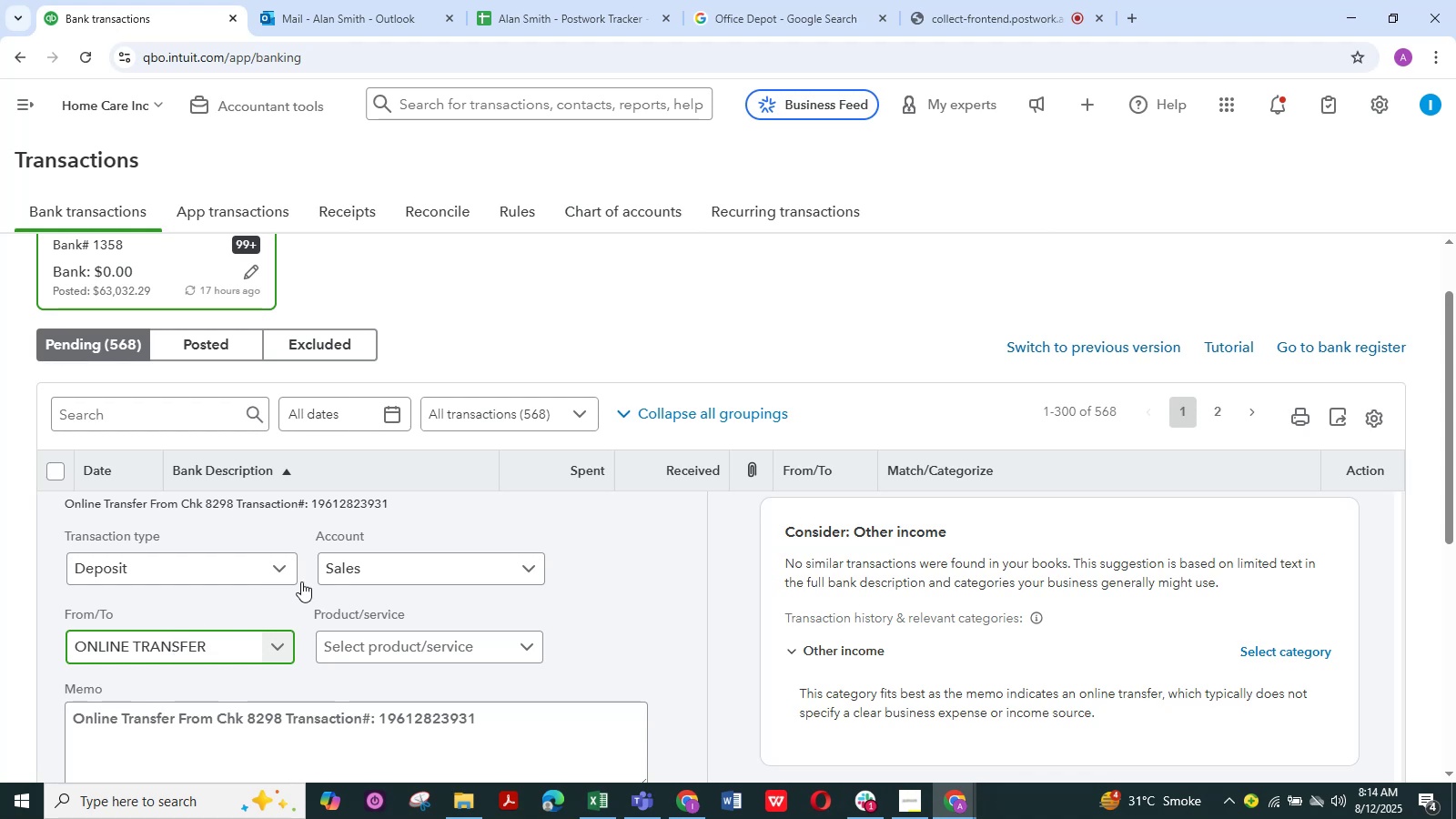 
scroll: coordinate [301, 581], scroll_direction: down, amount: 2.0
 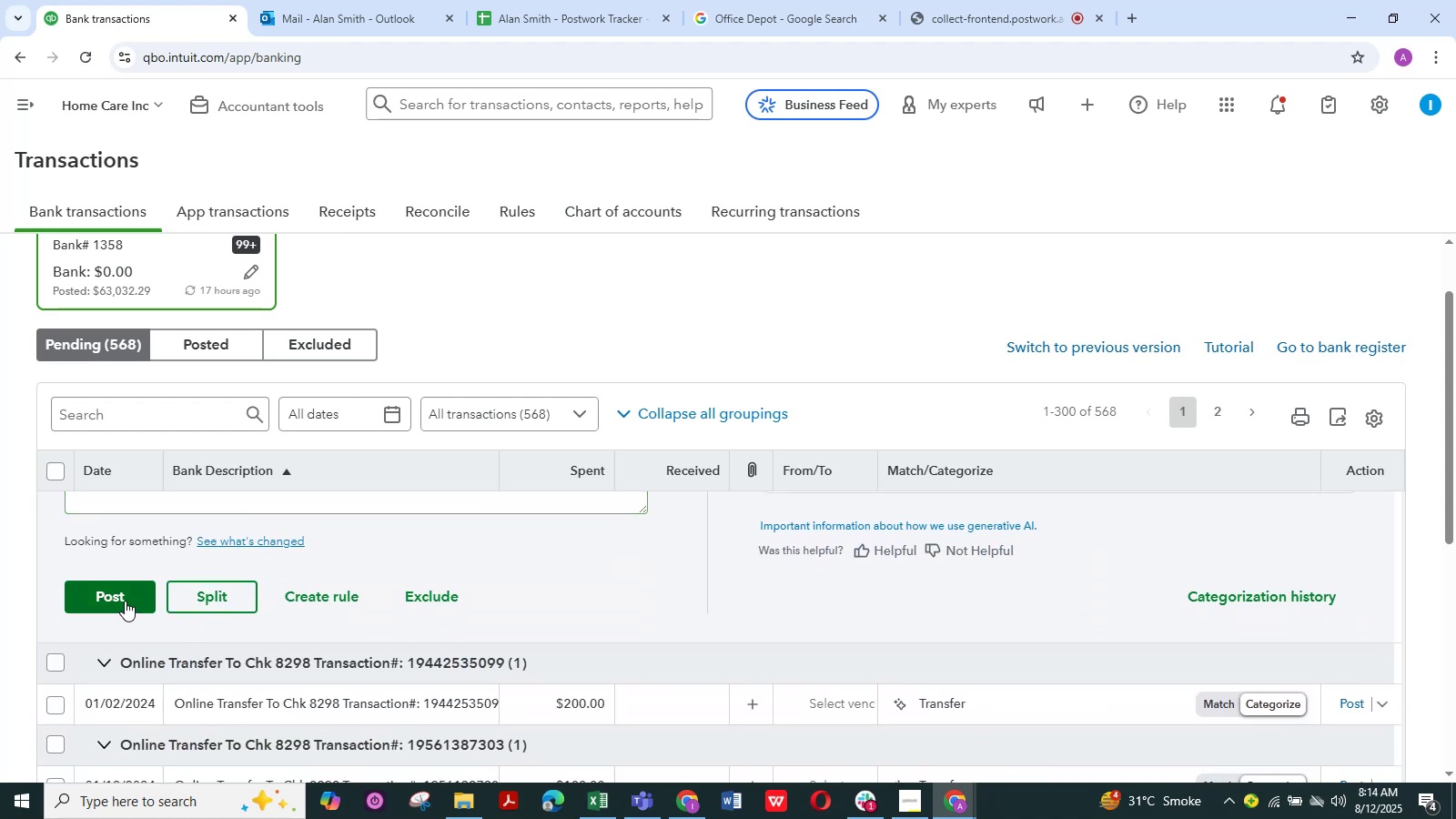 
left_click([125, 595])
 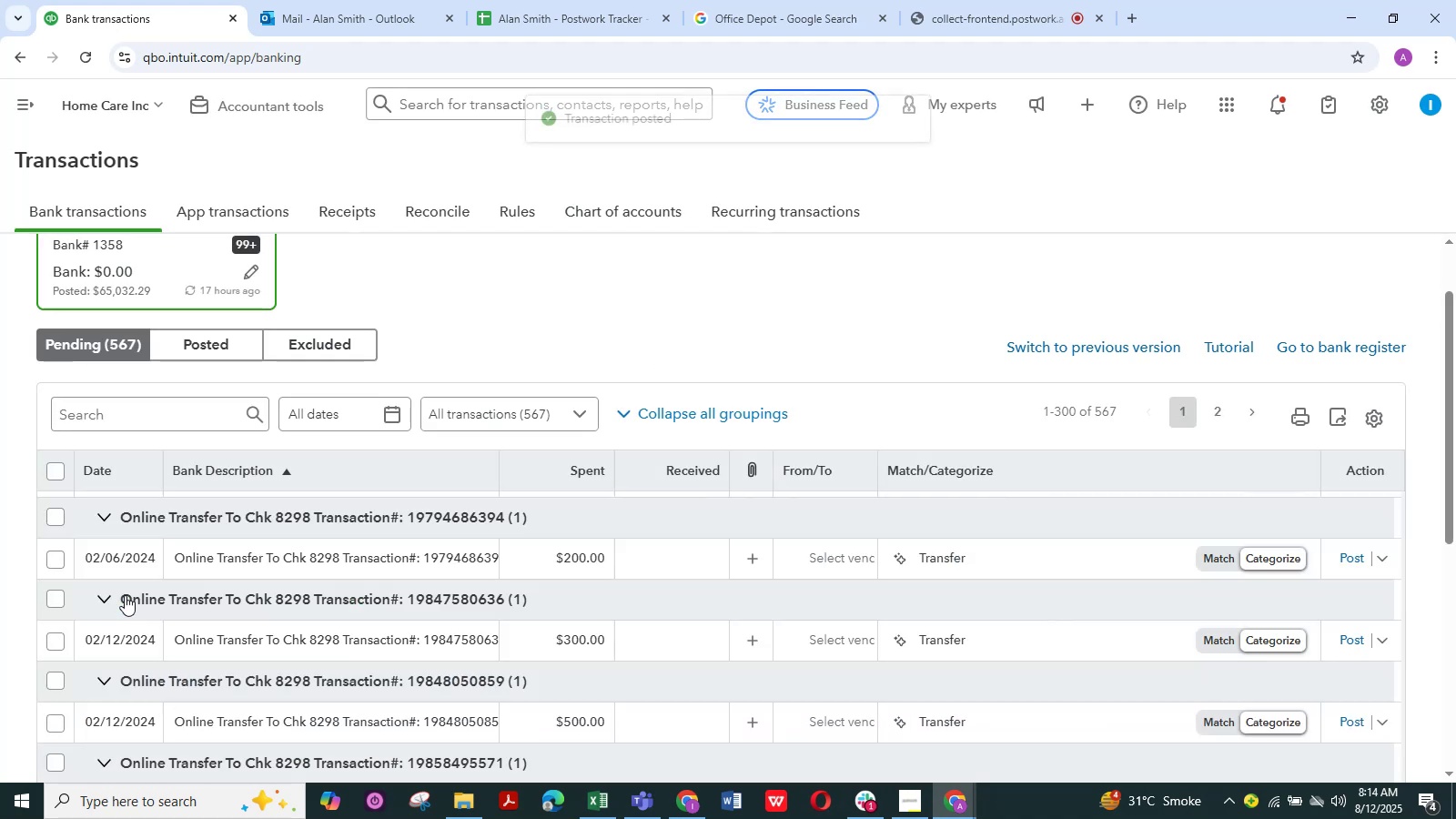 
scroll: coordinate [258, 589], scroll_direction: up, amount: 3.0
 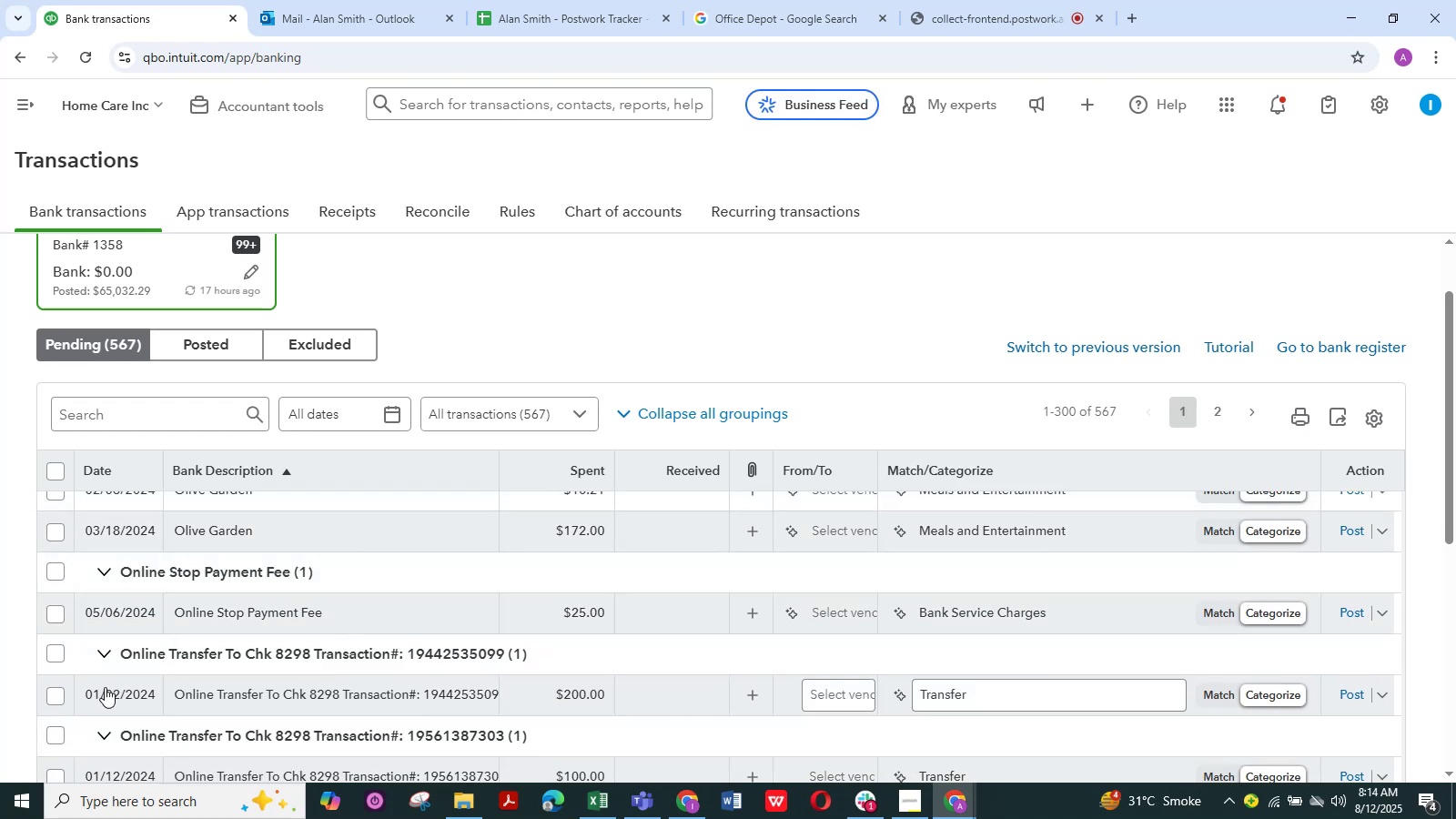 
left_click([227, 695])
 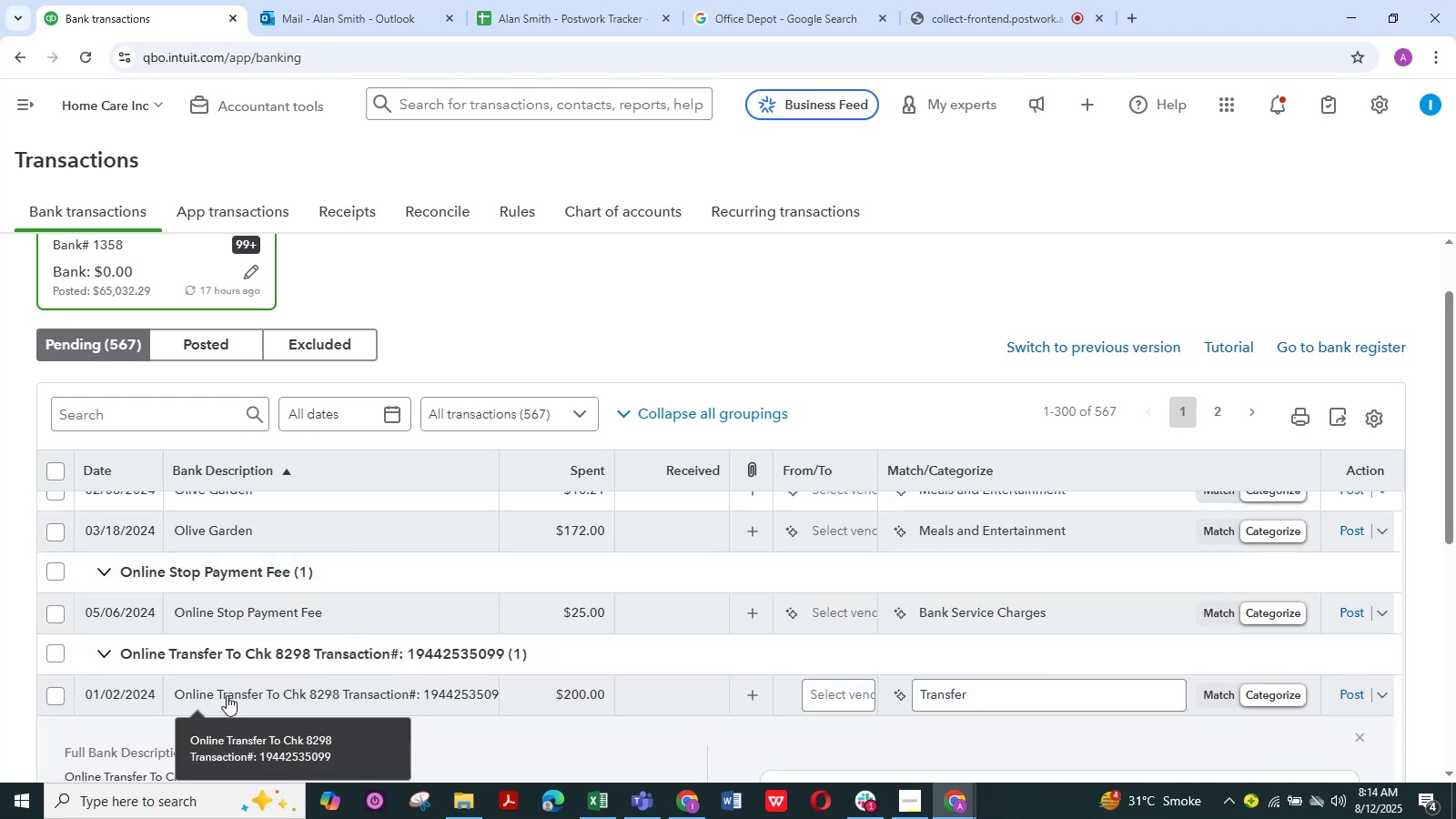 
wait(7.95)
 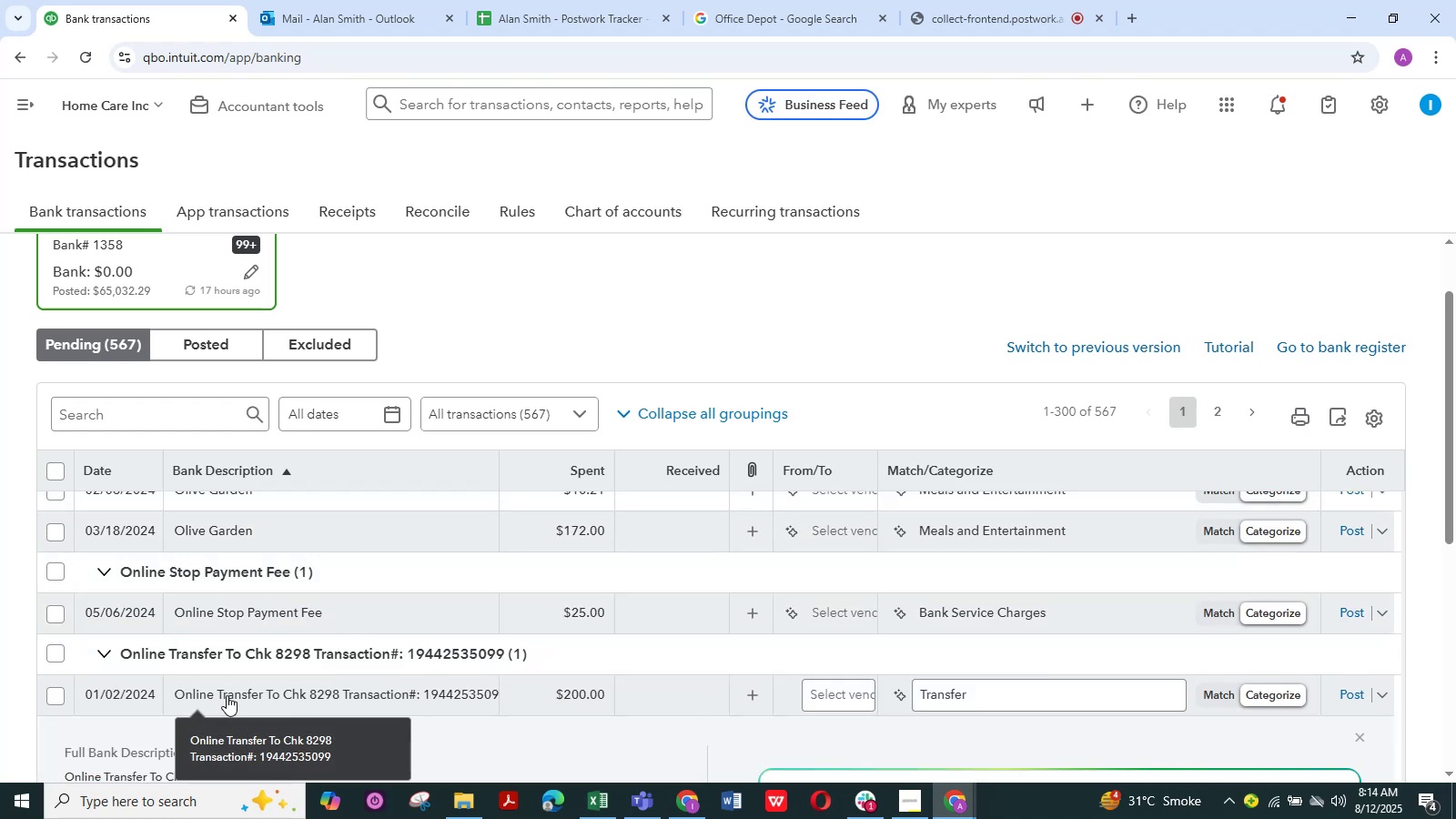 
left_click([227, 695])
 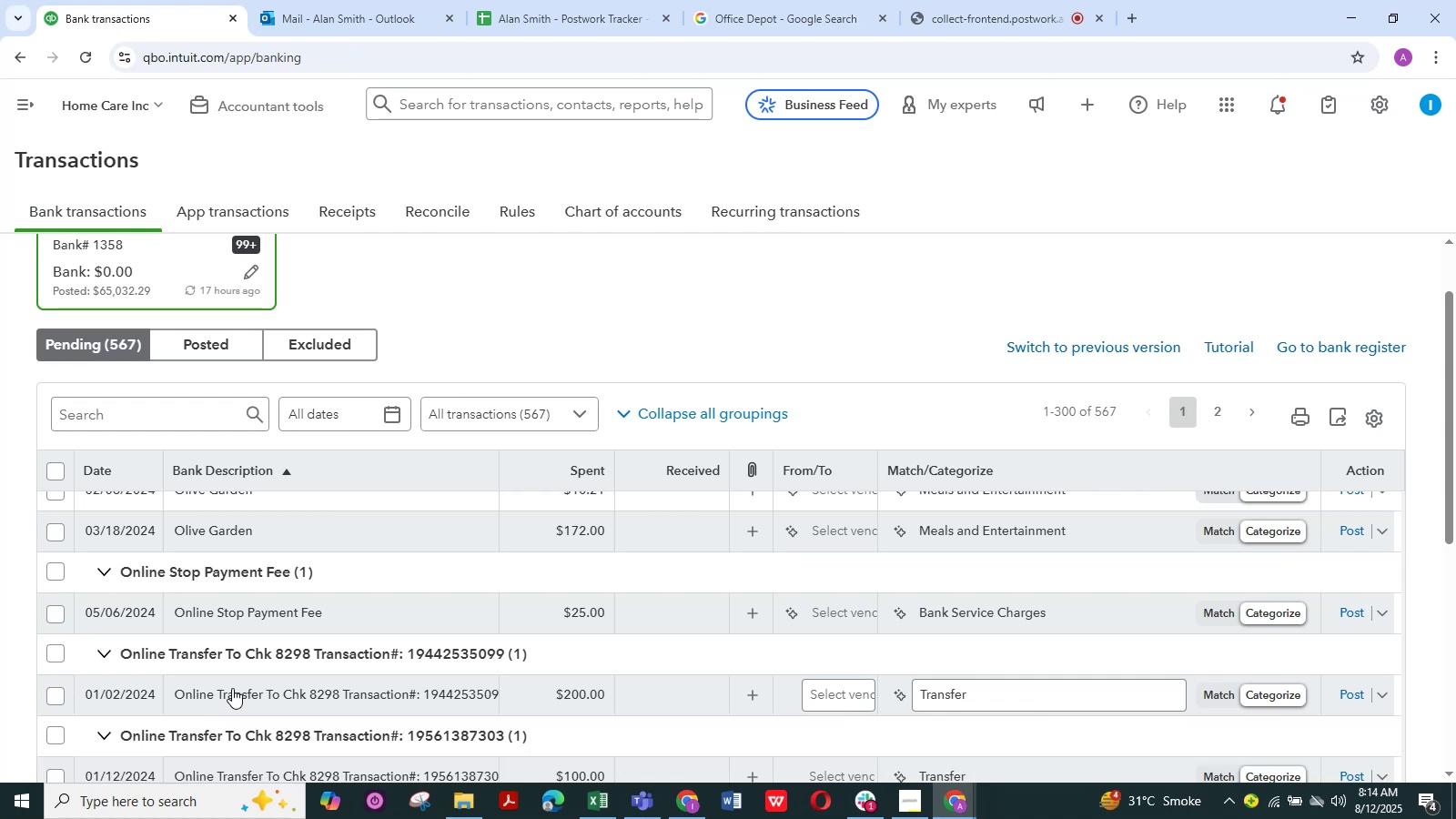 
scroll: coordinate [304, 672], scroll_direction: down, amount: 2.0
 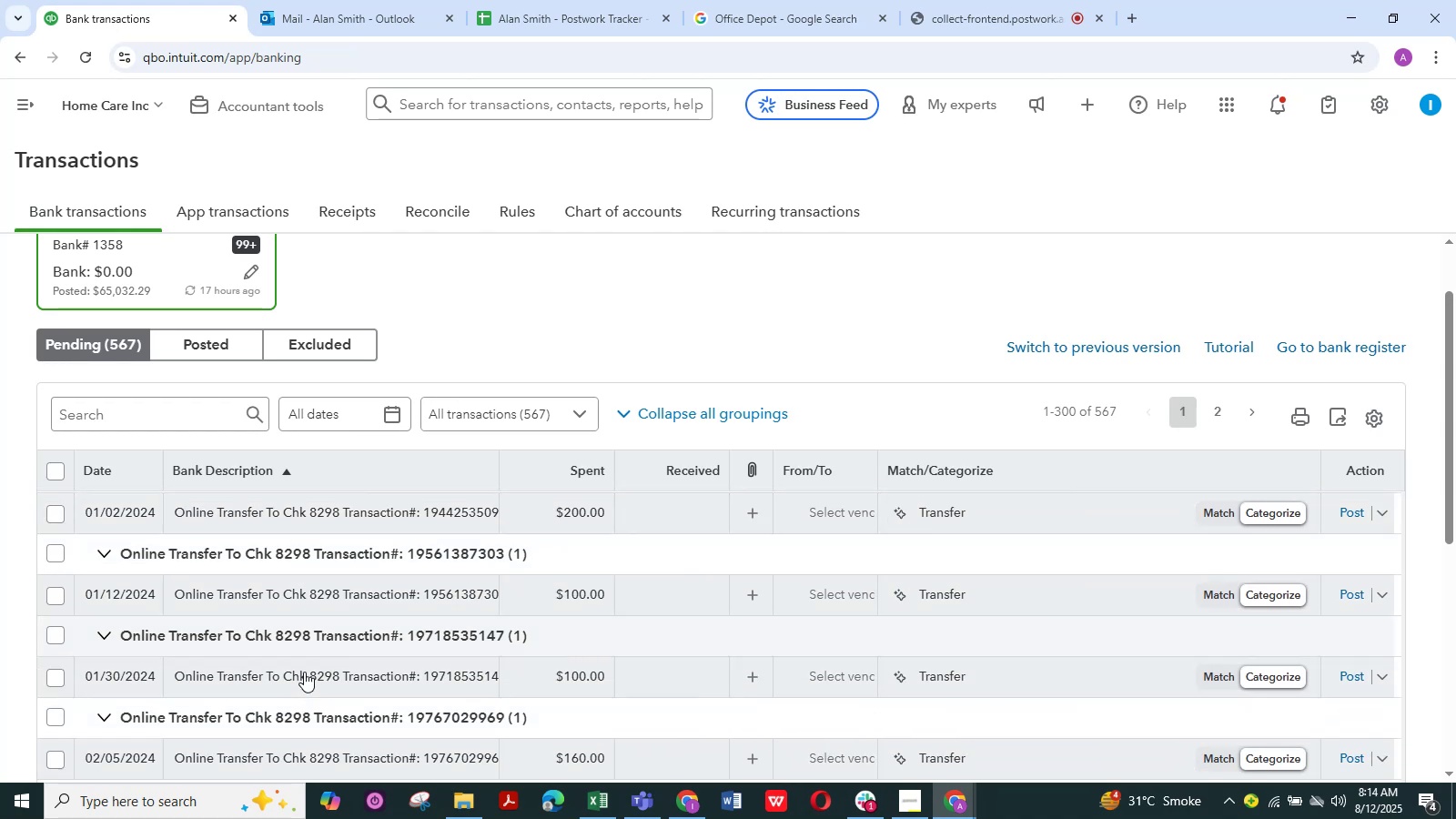 
scroll: coordinate [304, 672], scroll_direction: up, amount: 2.0
 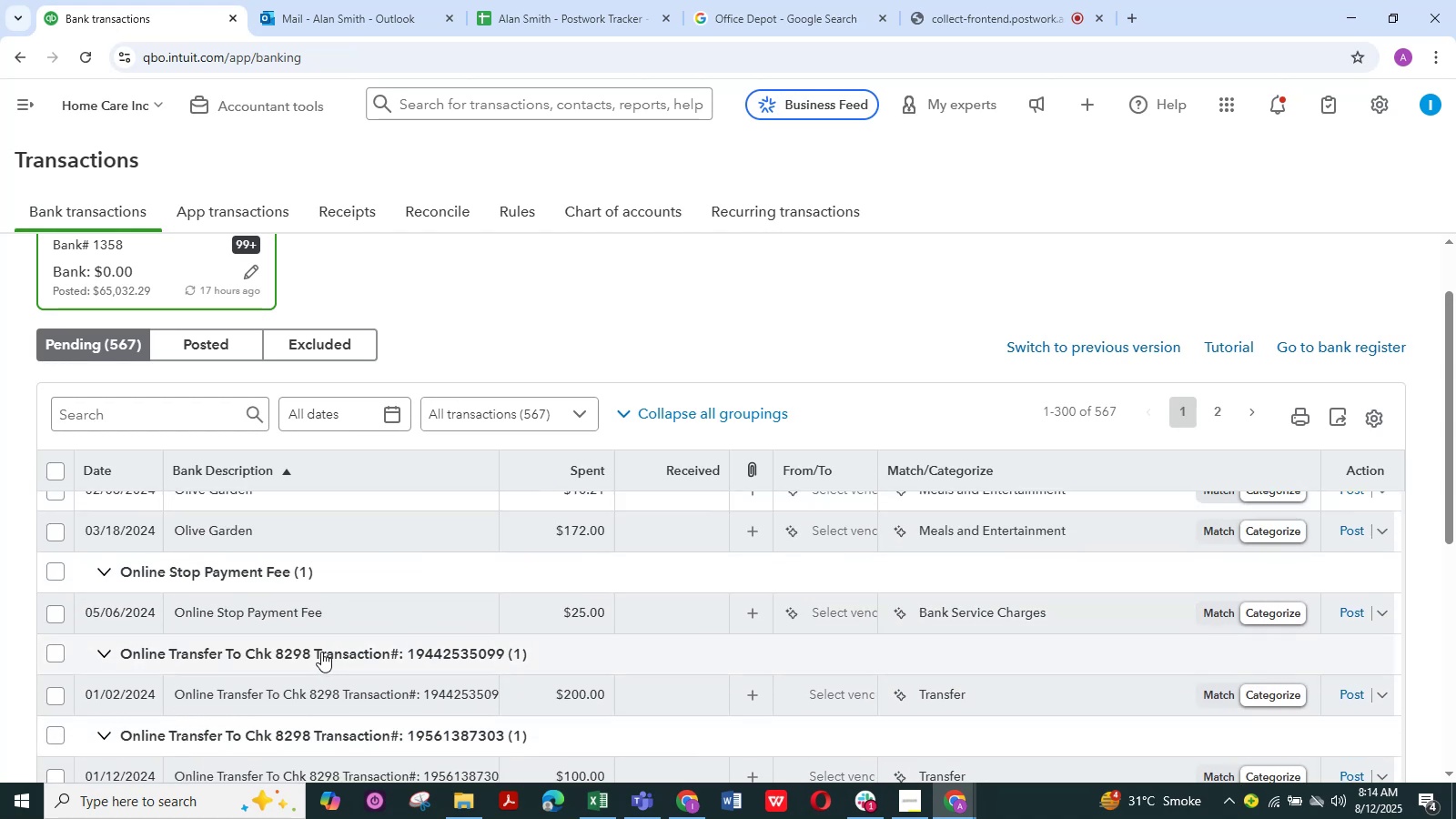 
mouse_move([284, 635])
 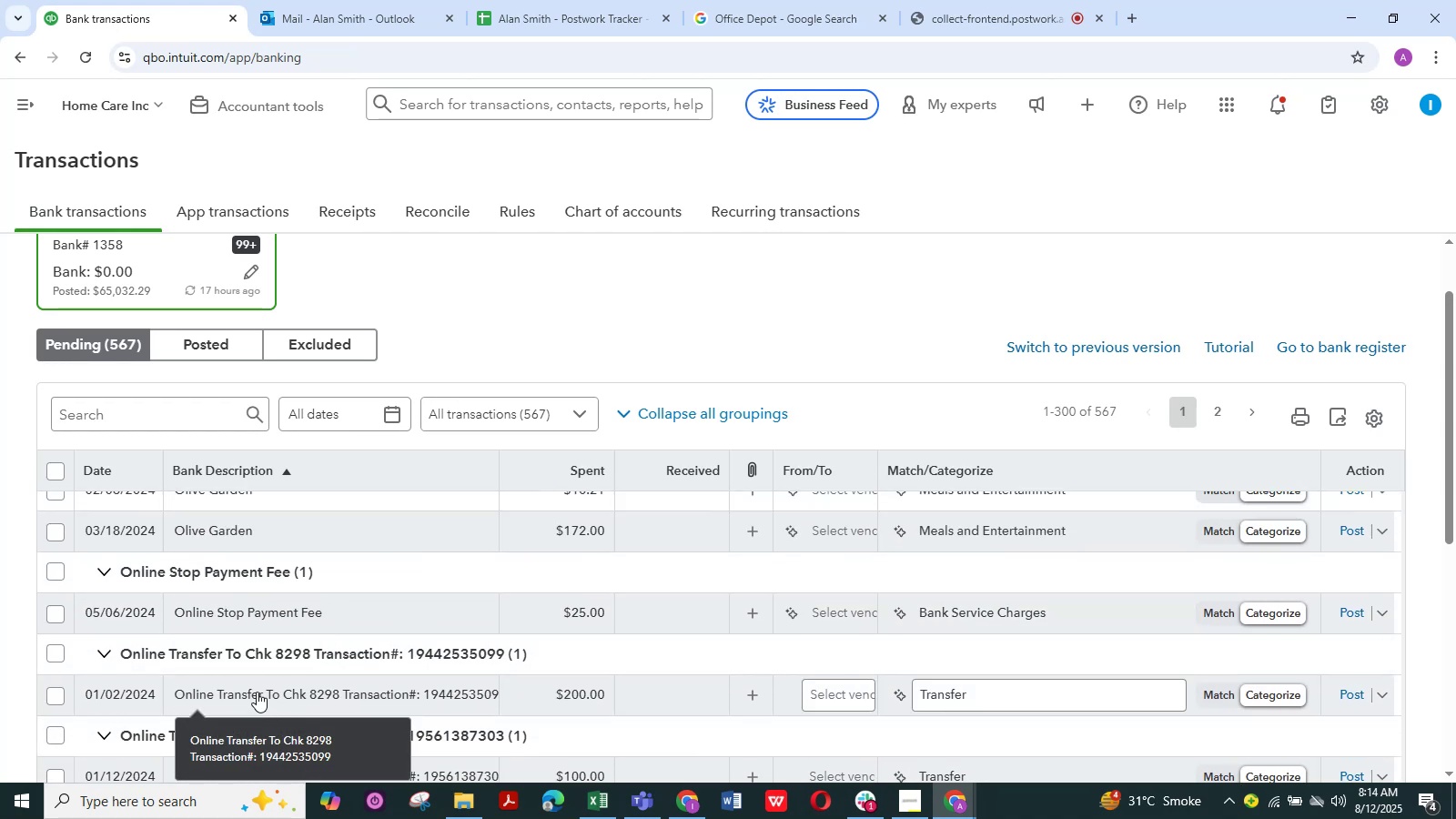 
left_click([257, 692])
 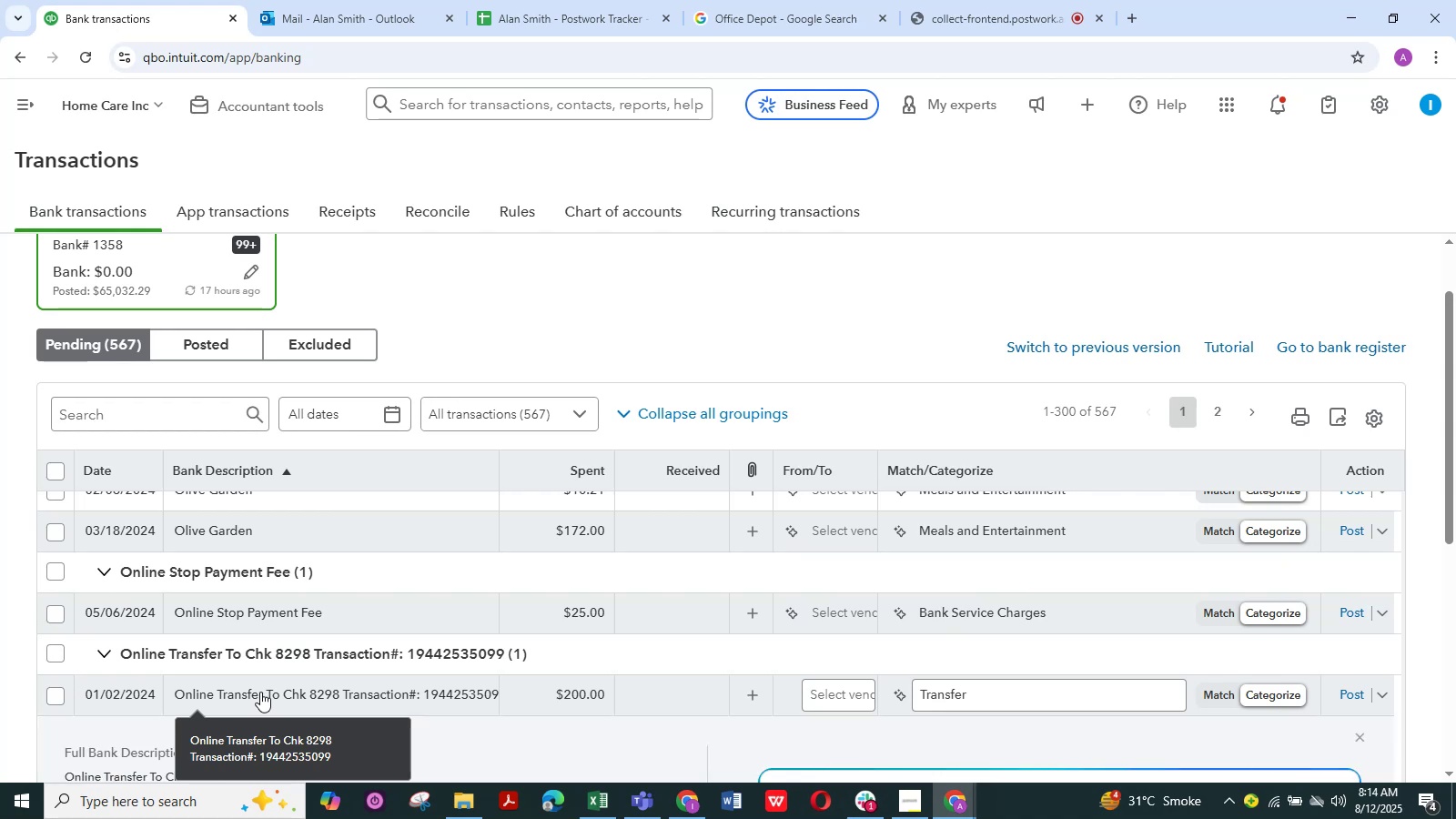 
scroll: coordinate [478, 645], scroll_direction: down, amount: 2.0
 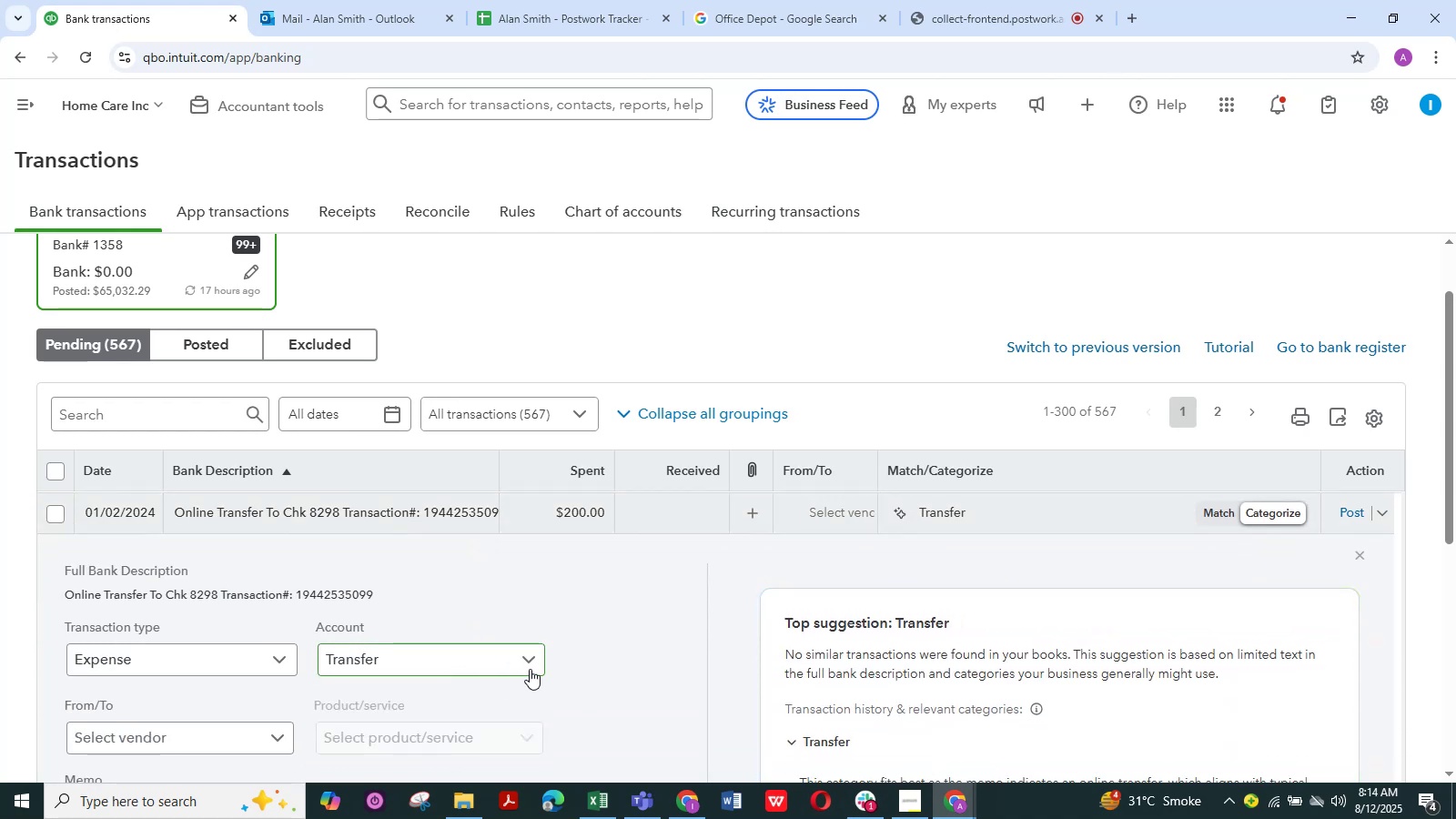 
left_click([530, 660])
 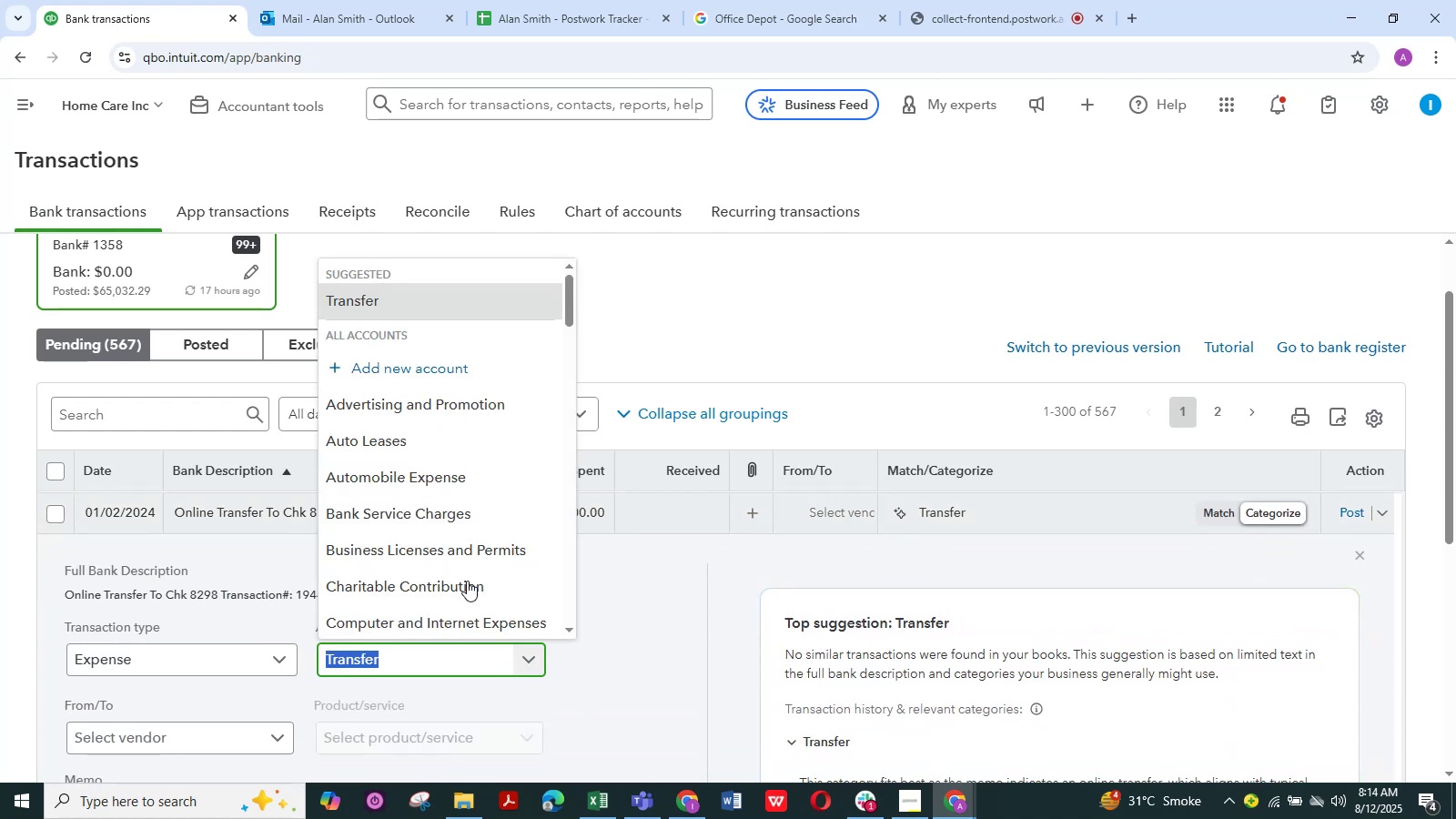 
scroll: coordinate [456, 573], scroll_direction: down, amount: 10.0
 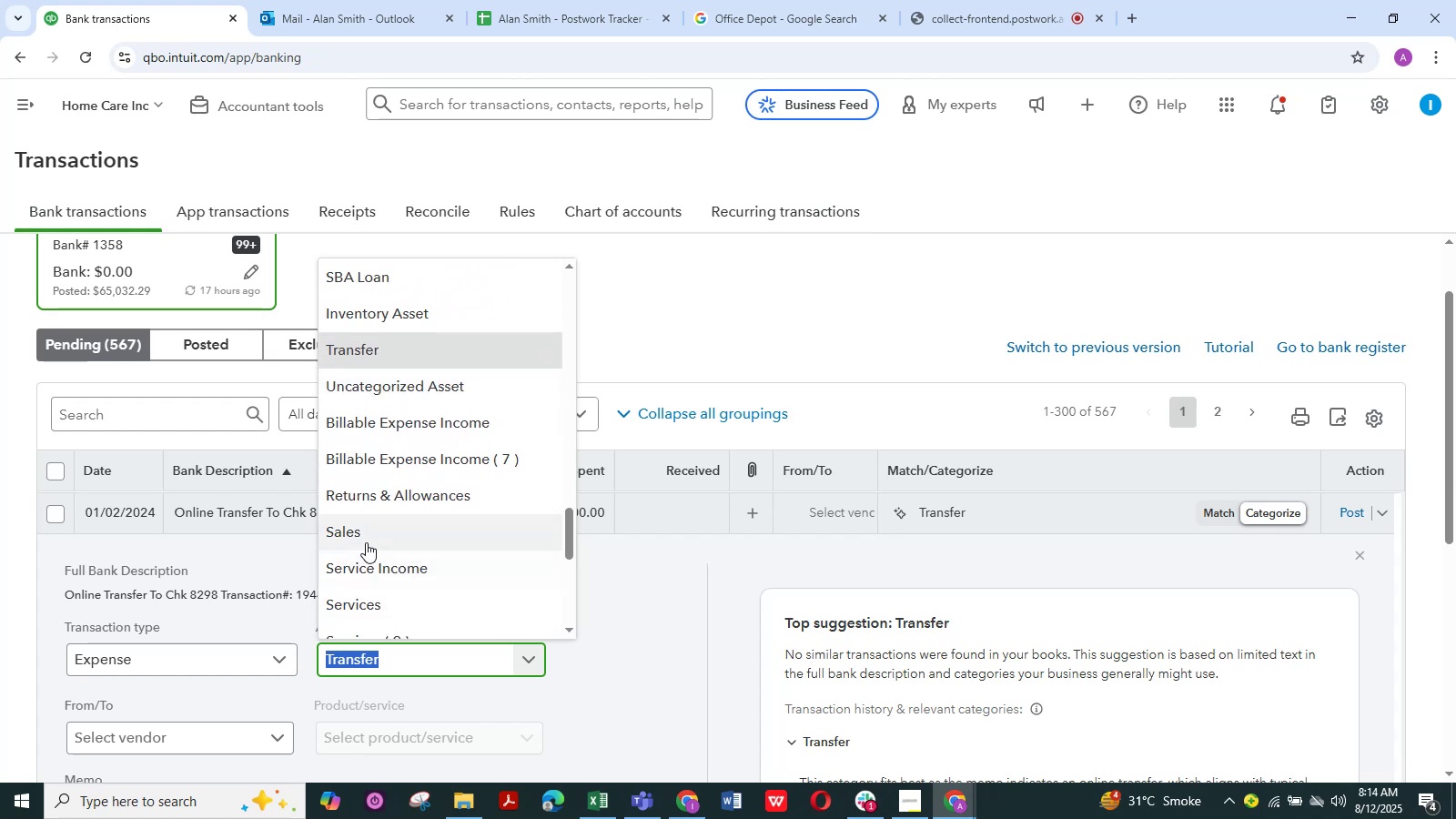 
left_click([361, 532])
 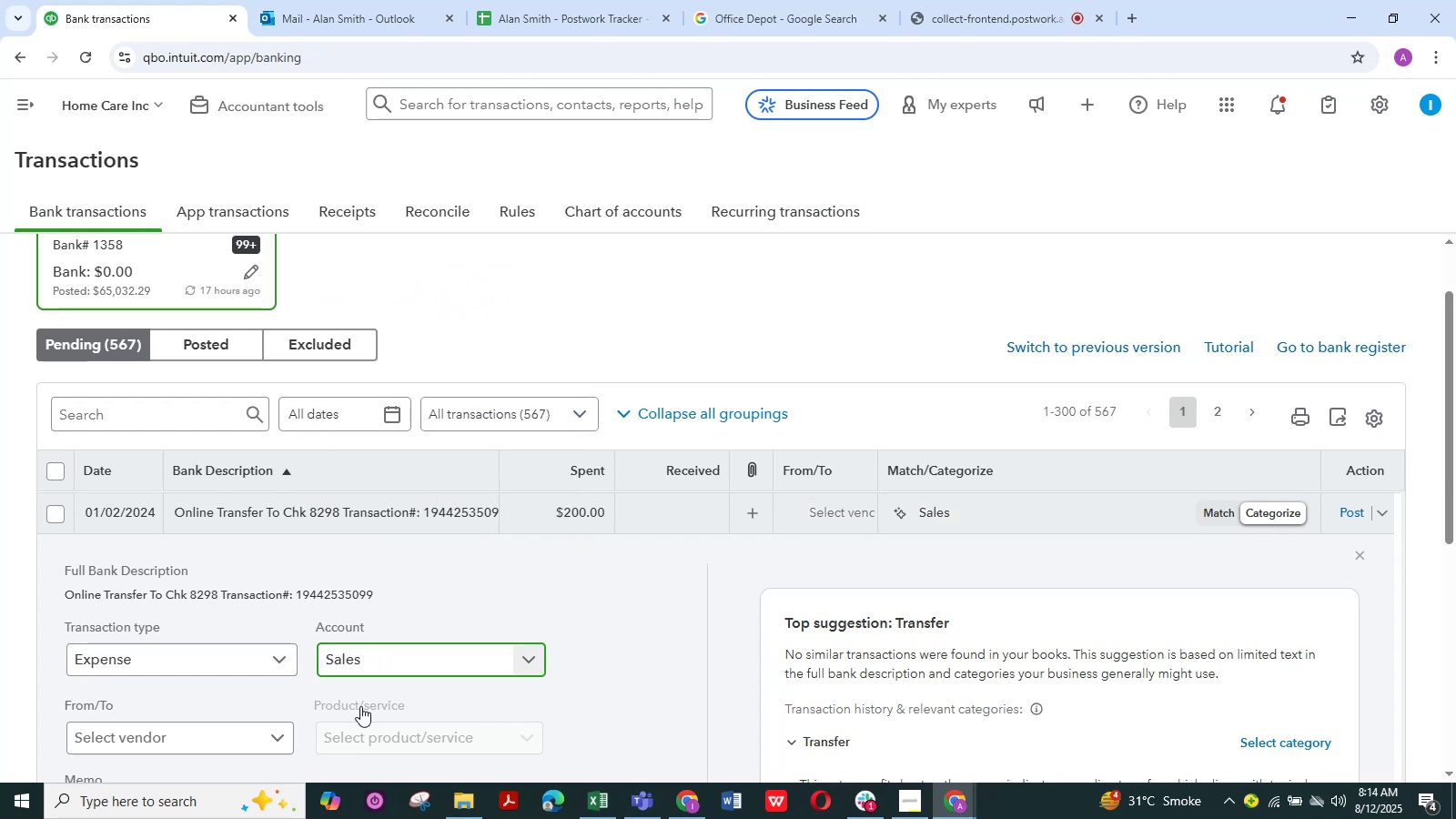 
mouse_move([229, 632])
 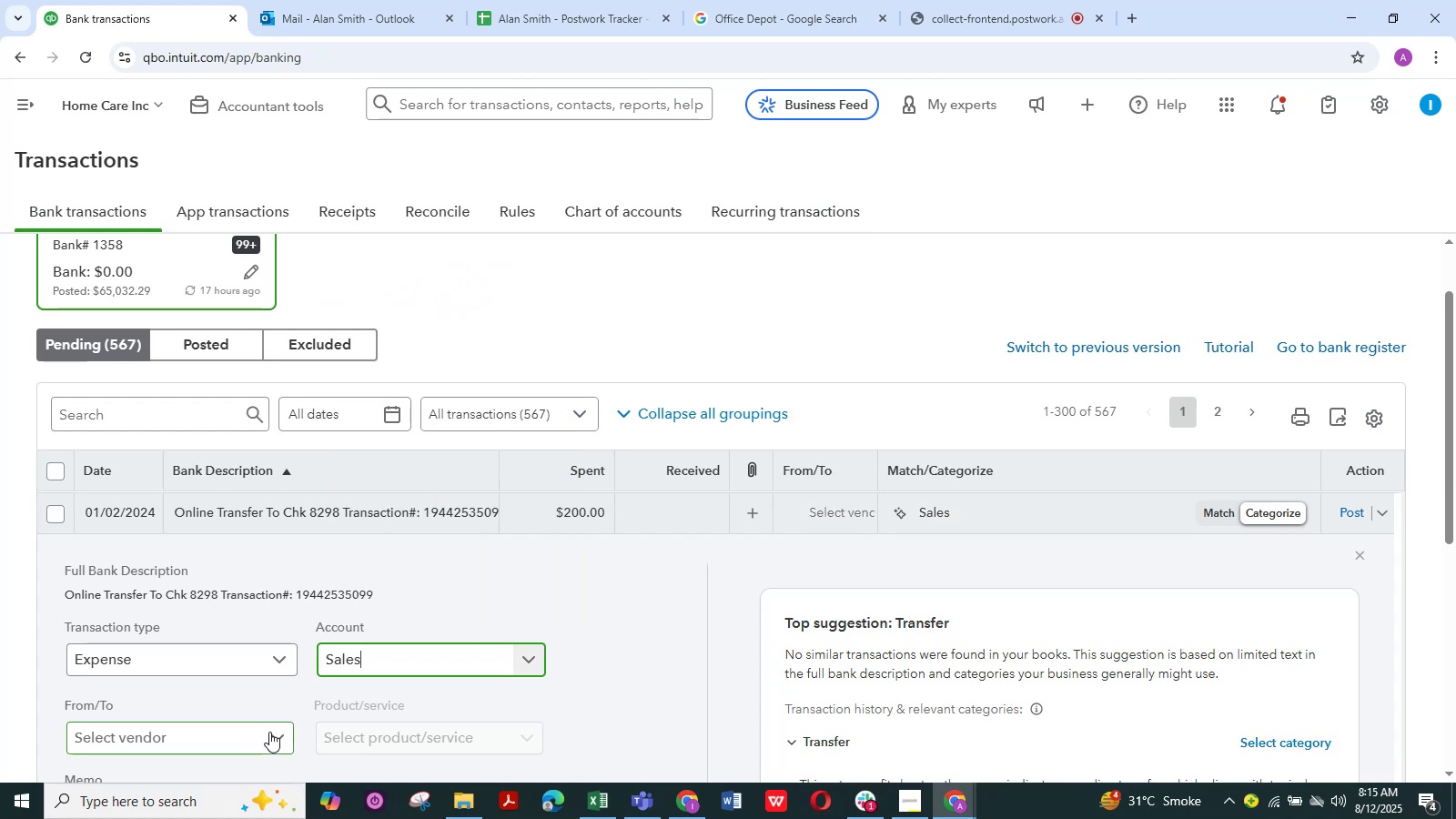 
left_click([274, 732])
 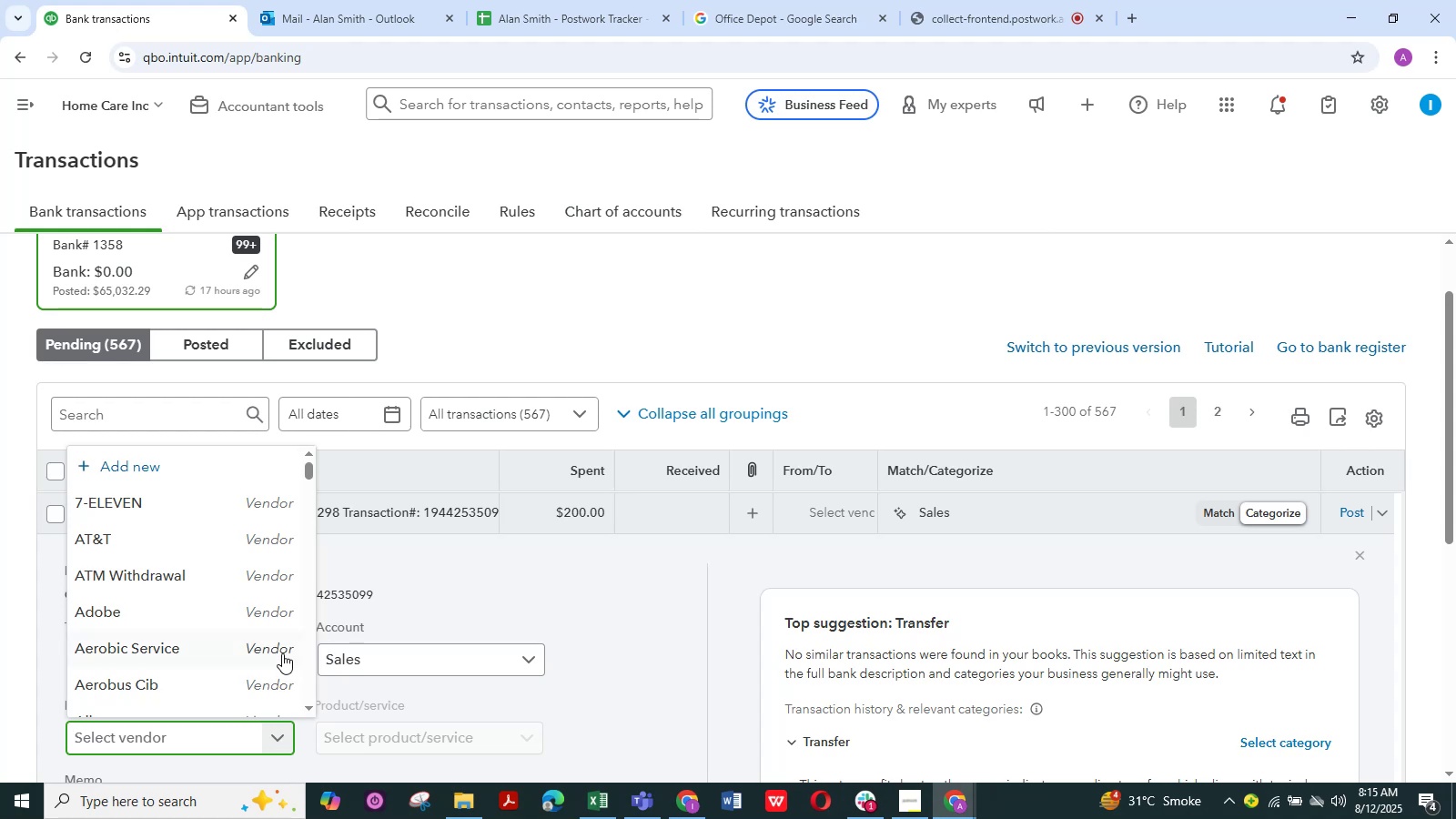 
scroll: coordinate [170, 658], scroll_direction: down, amount: 4.0
 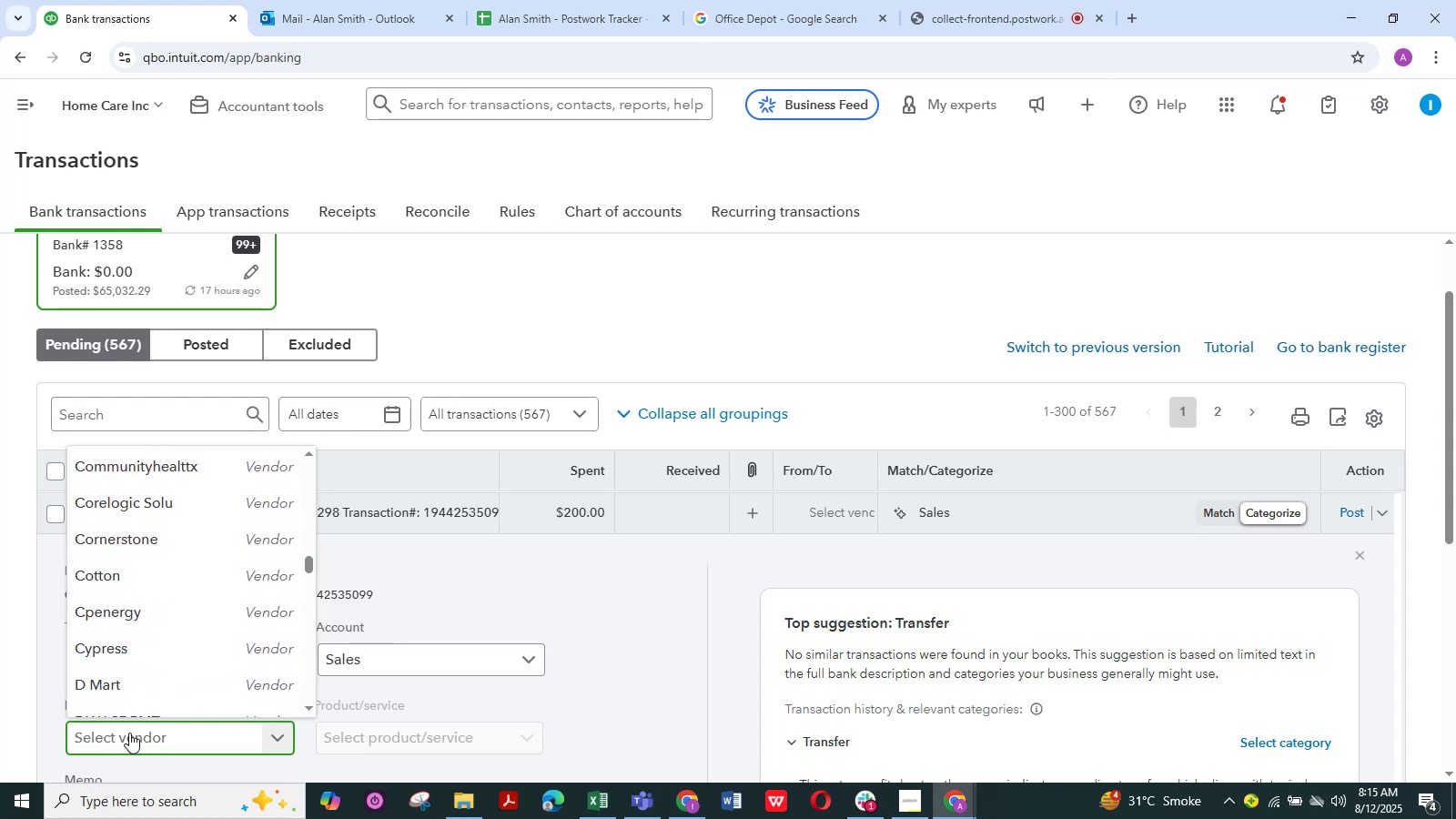 
left_click([137, 741])
 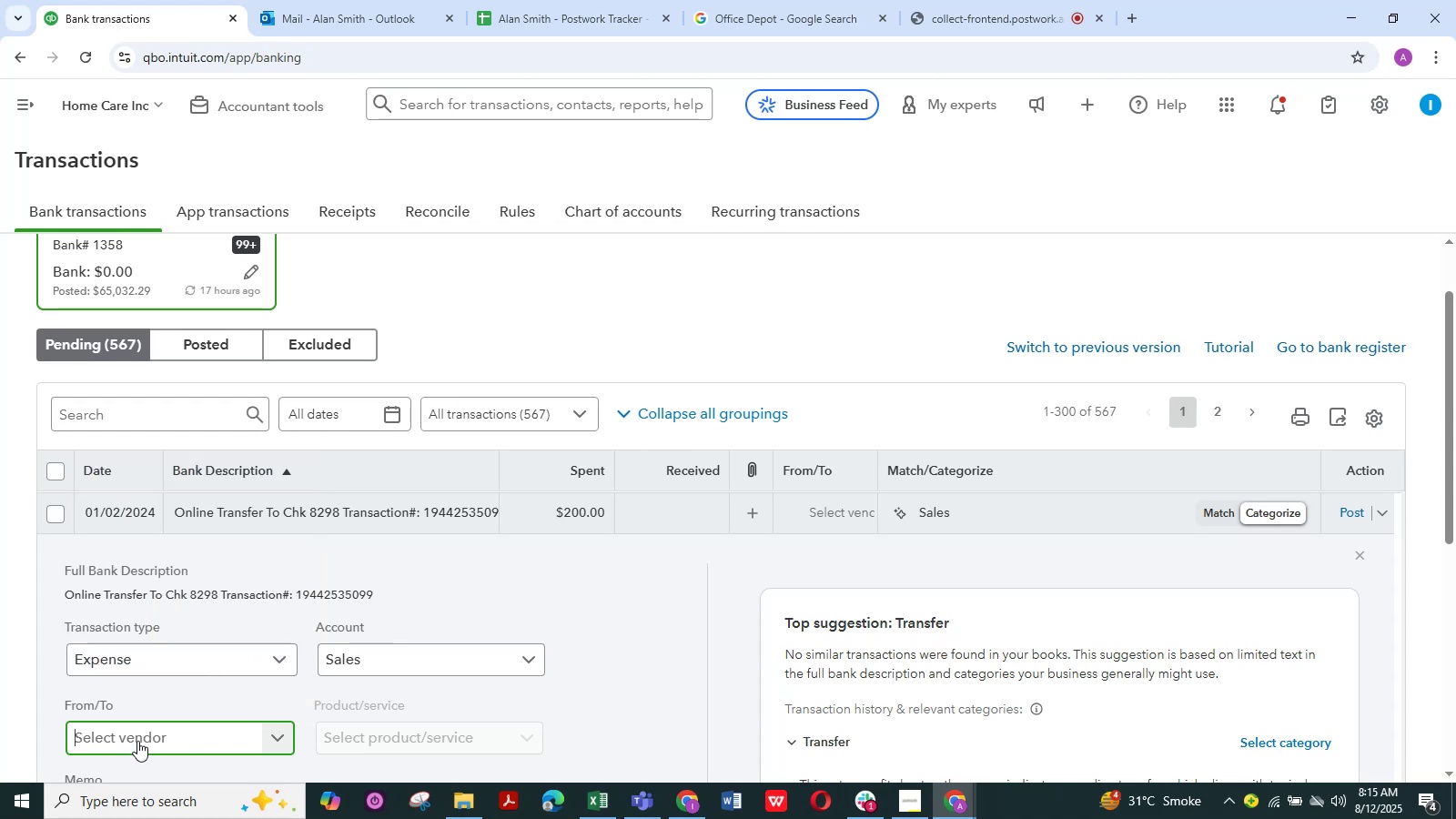 
type(onl)
 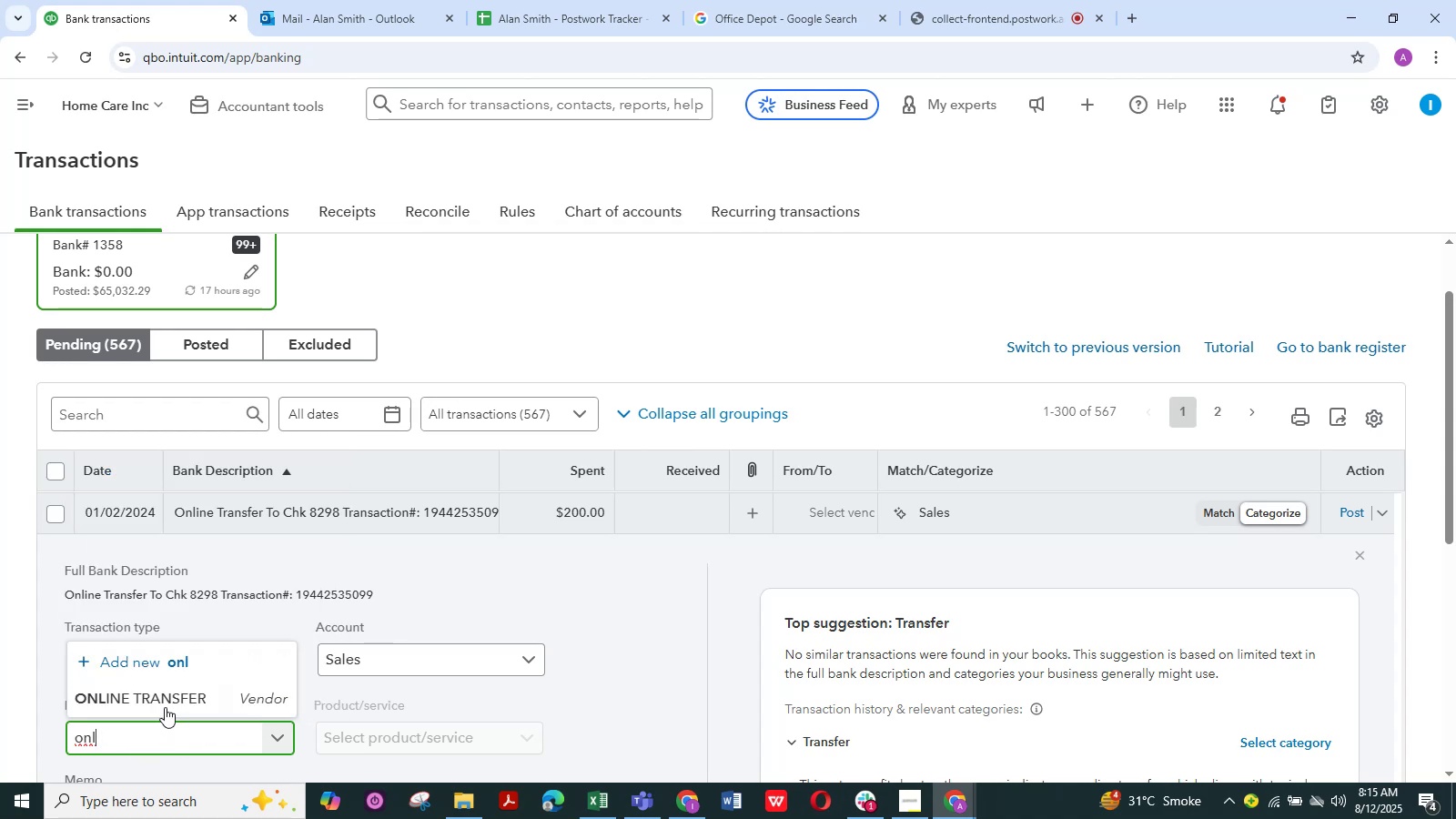 
left_click([168, 689])
 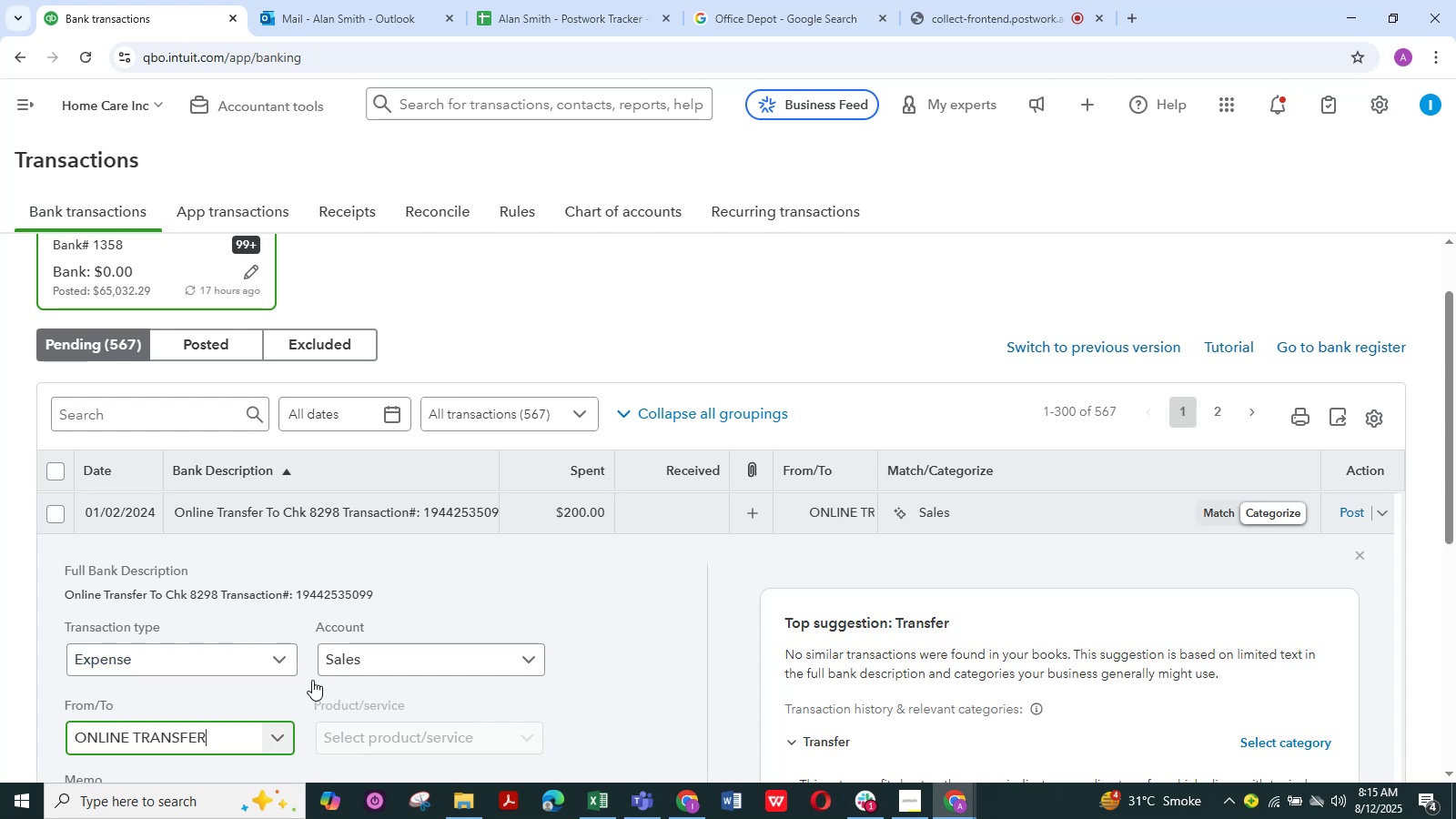 
scroll: coordinate [134, 732], scroll_direction: down, amount: 3.0
 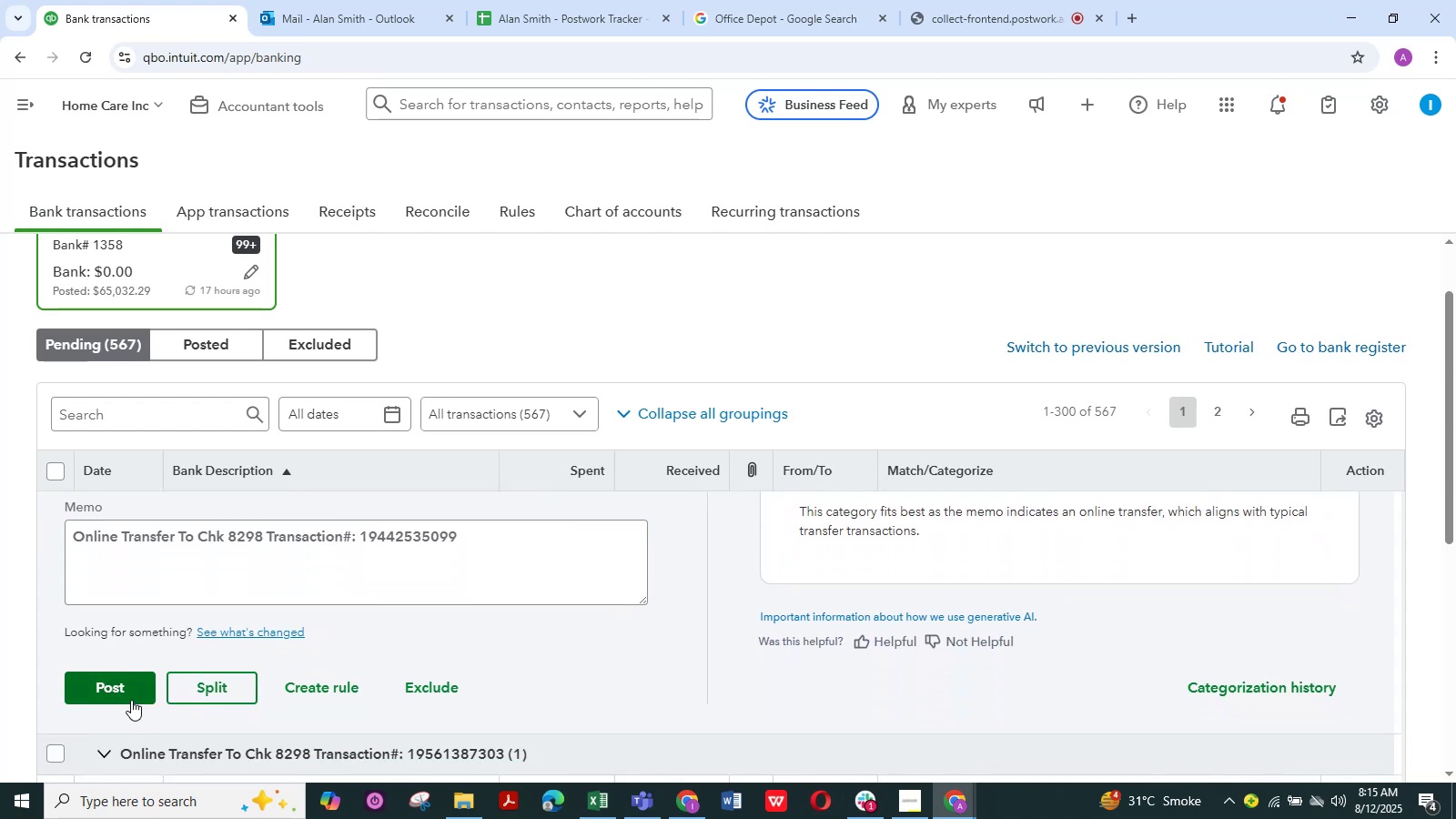 
left_click([127, 696])
 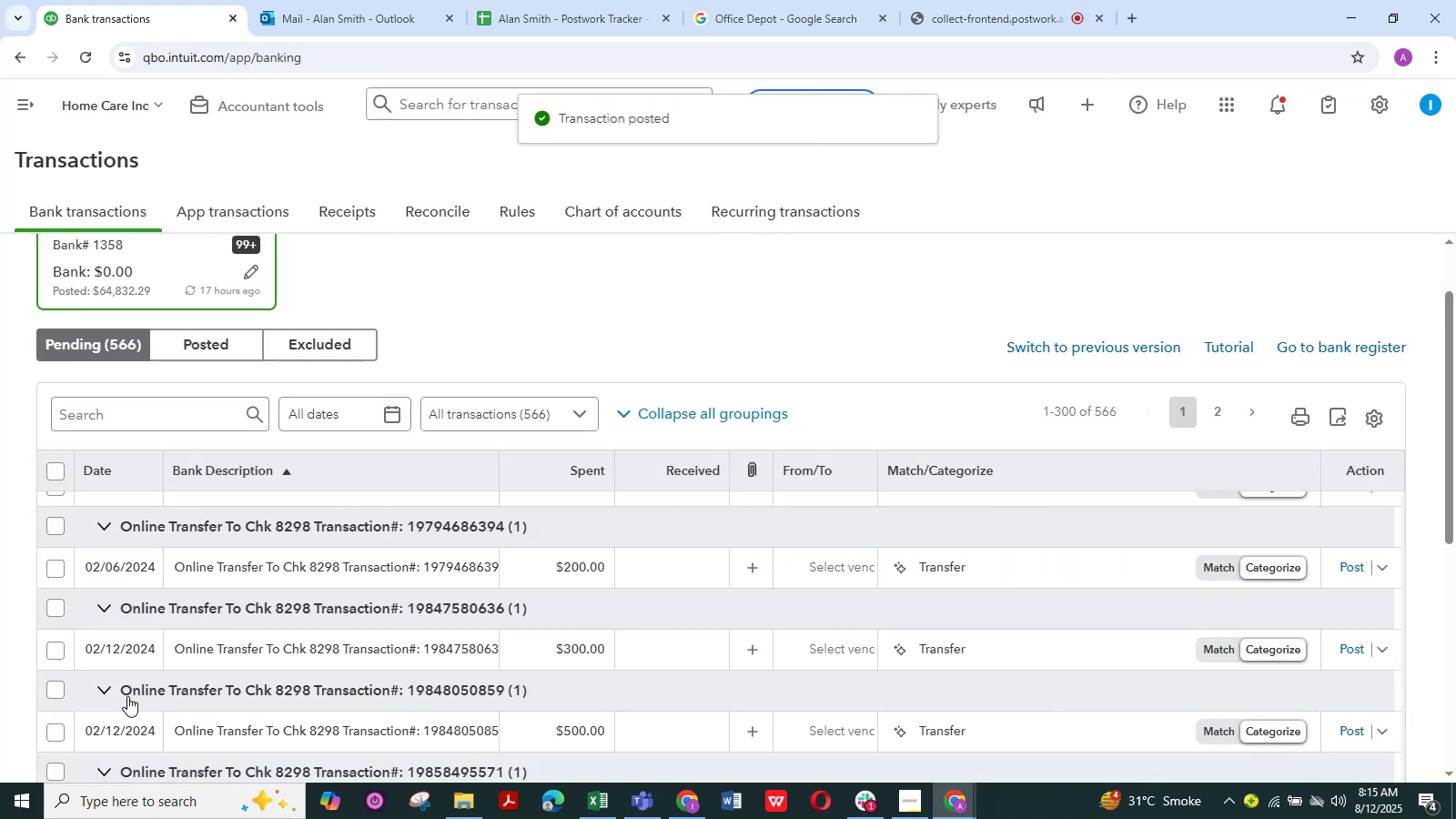 
scroll: coordinate [297, 626], scroll_direction: up, amount: 3.0
 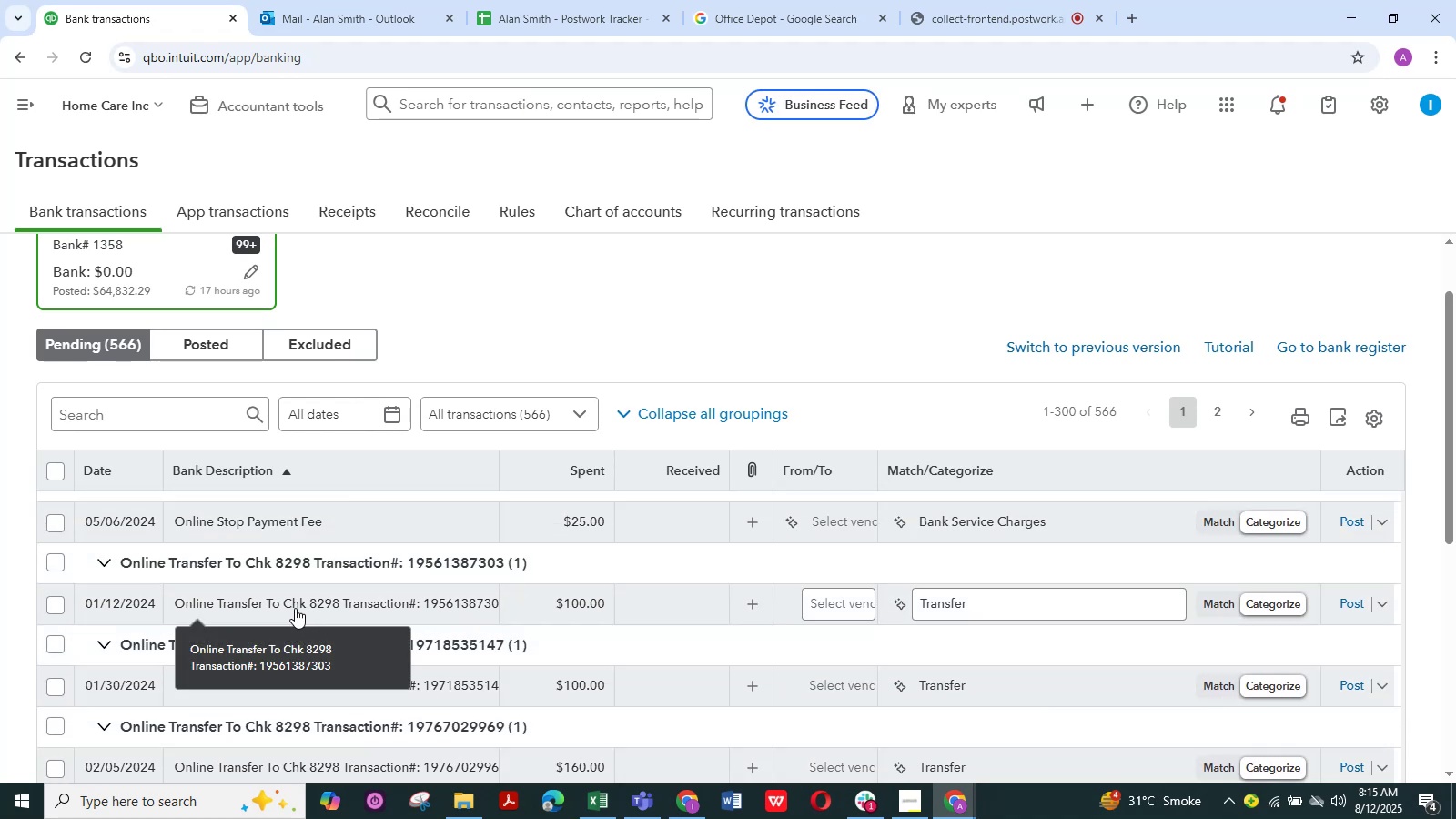 
left_click([295, 608])
 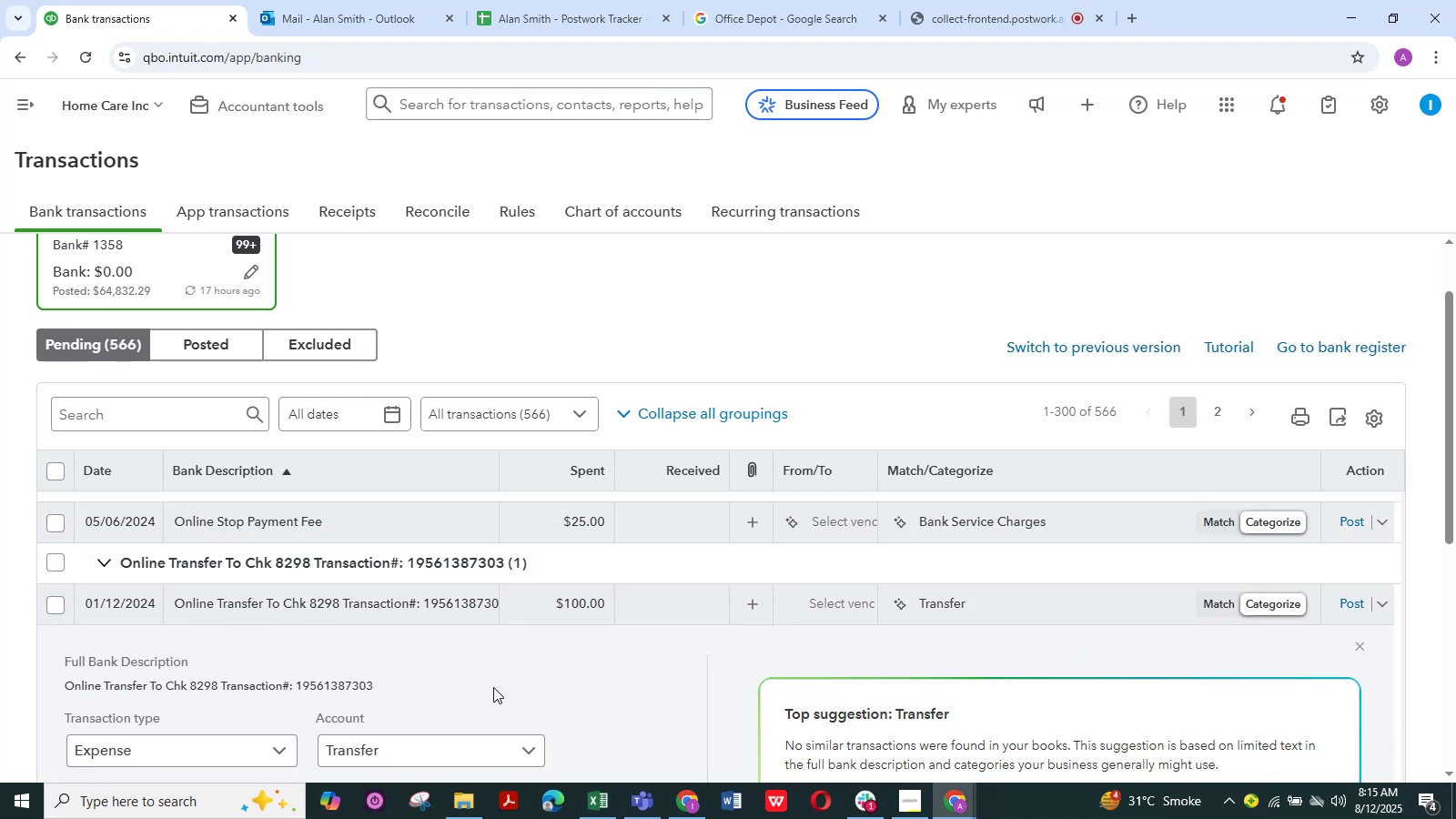 
scroll: coordinate [493, 687], scroll_direction: down, amount: 1.0
 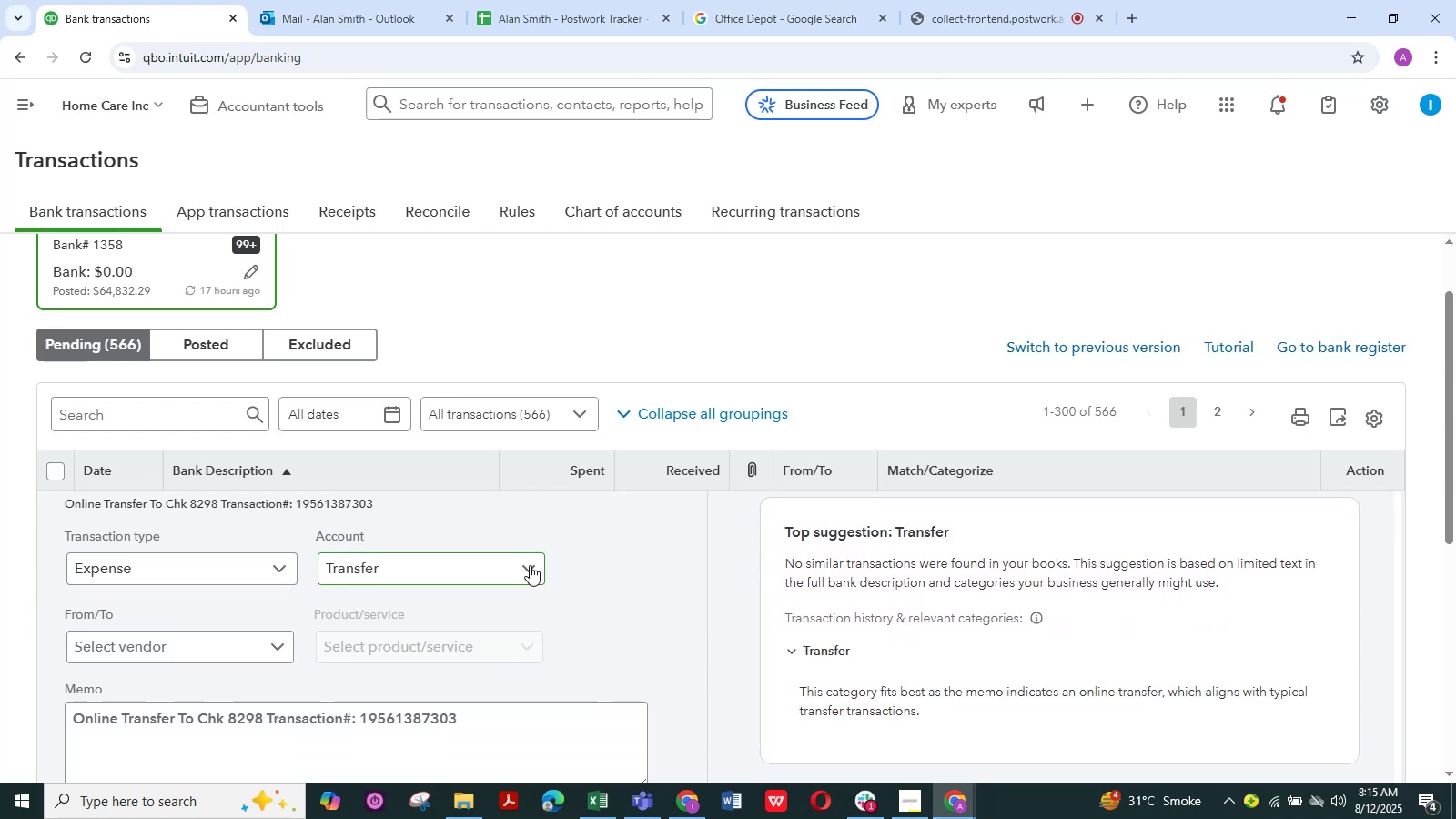 
left_click([531, 565])
 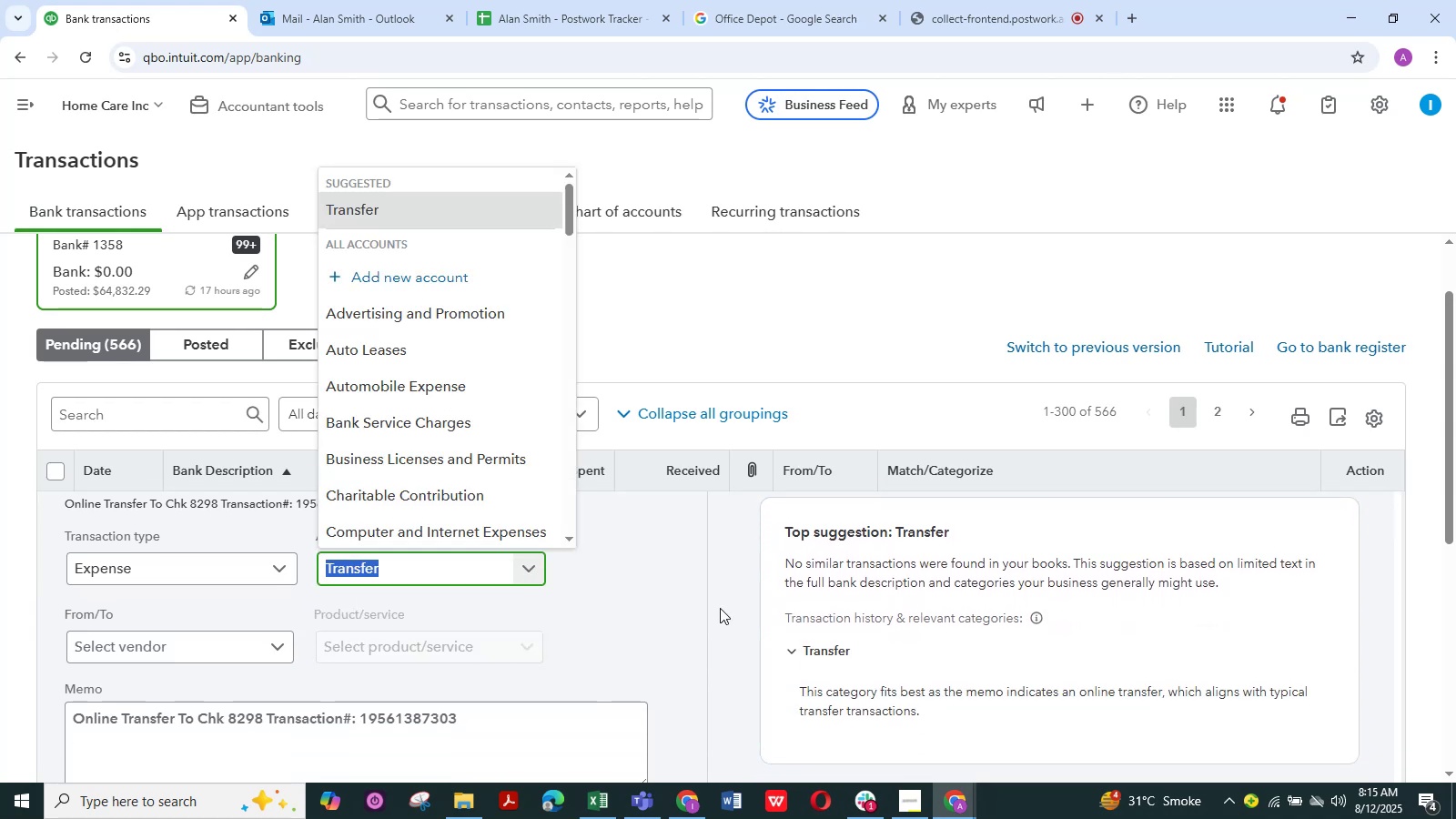 
left_click([645, 604])
 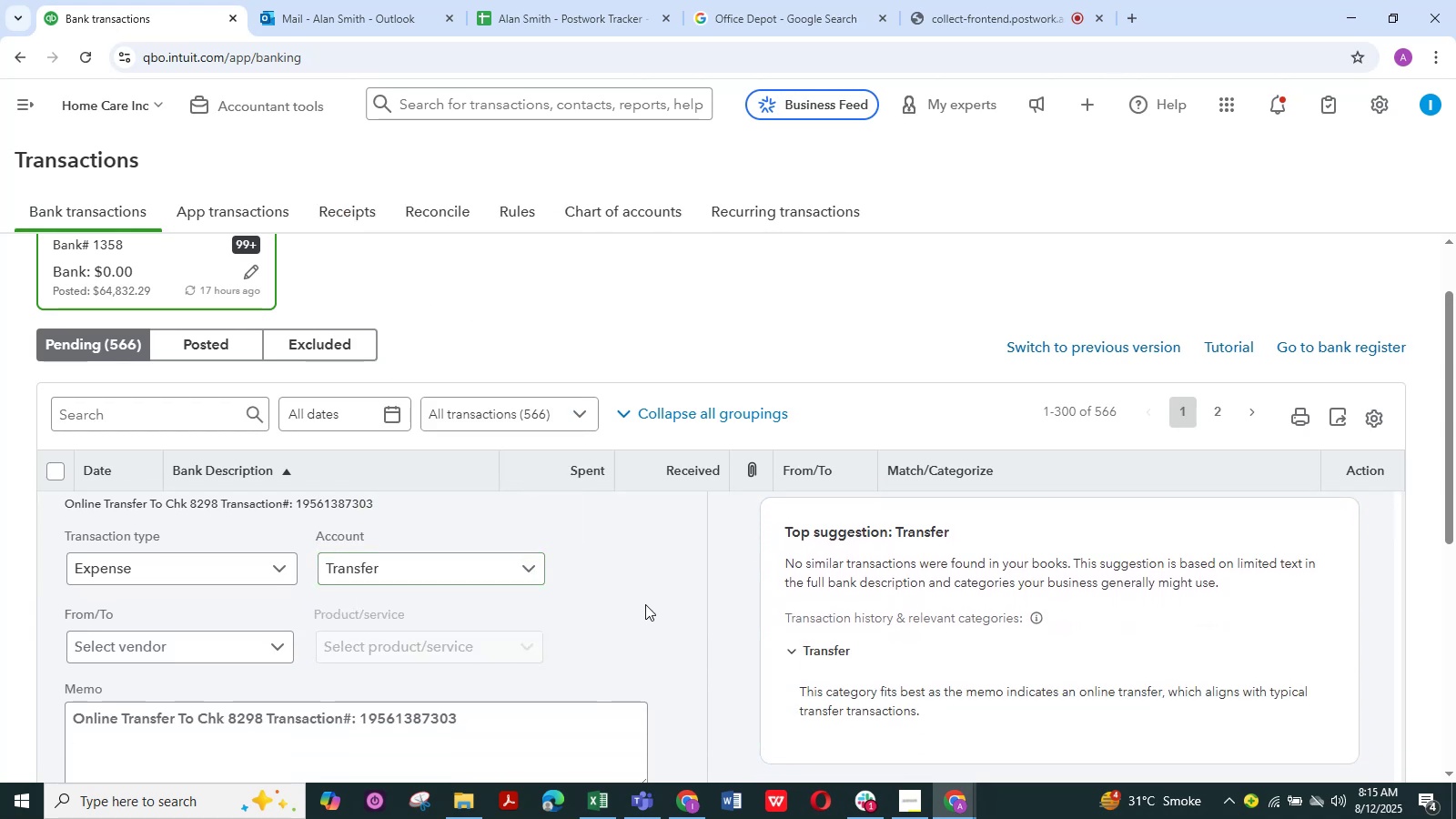 
mouse_move([508, 631])
 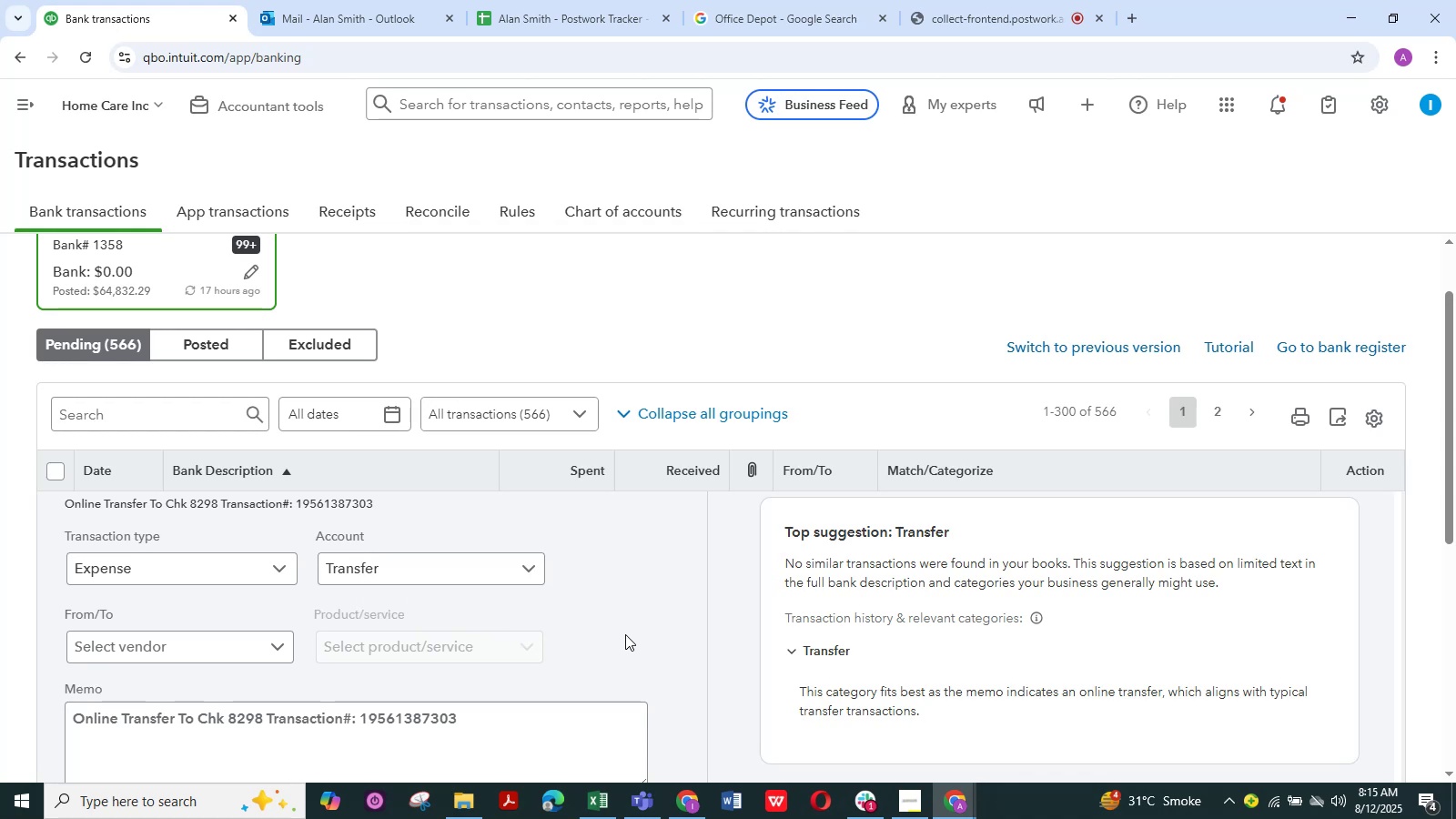 
left_click([625, 634])
 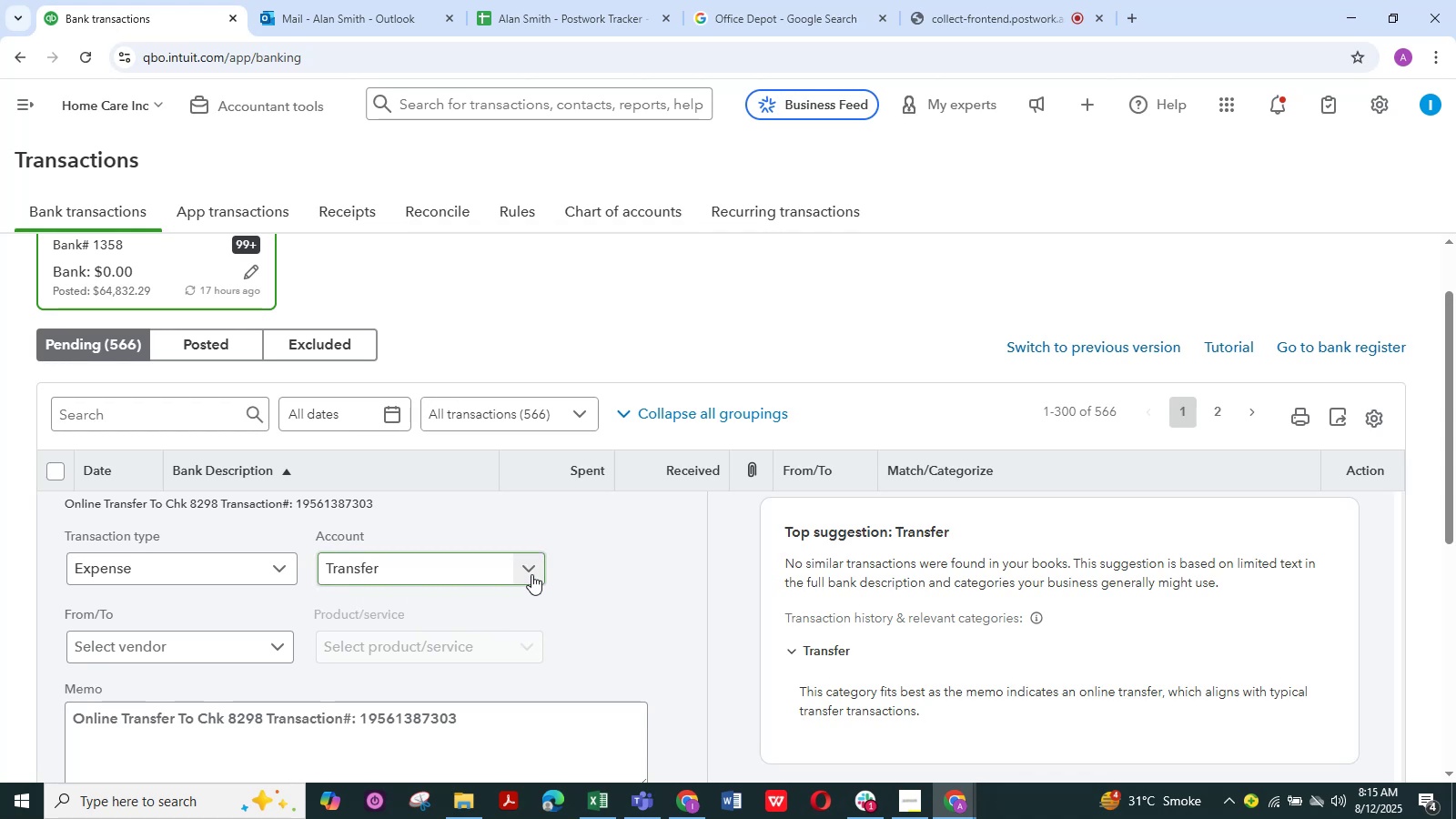 
left_click([531, 573])
 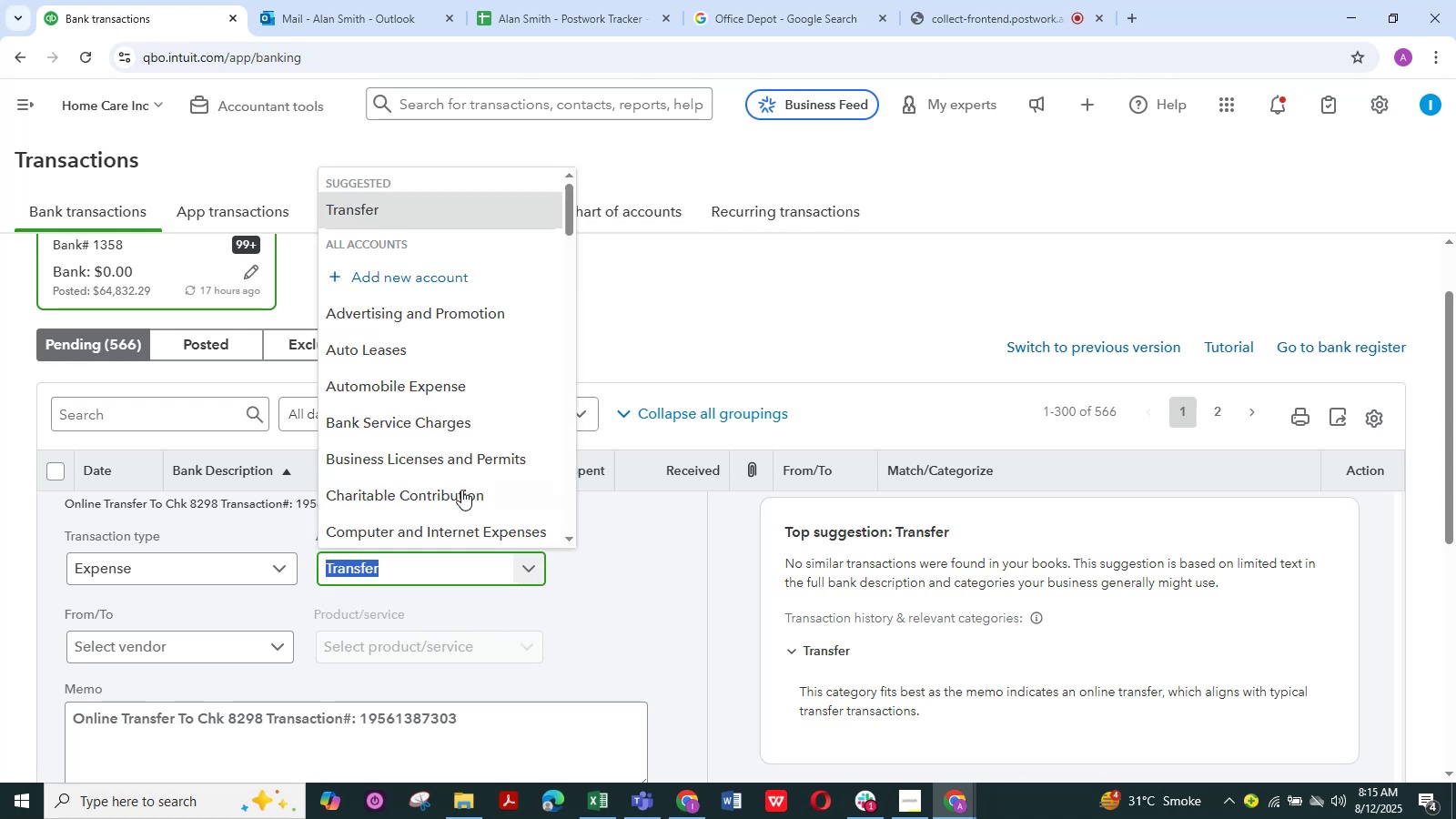 
scroll: coordinate [461, 475], scroll_direction: down, amount: 6.0
 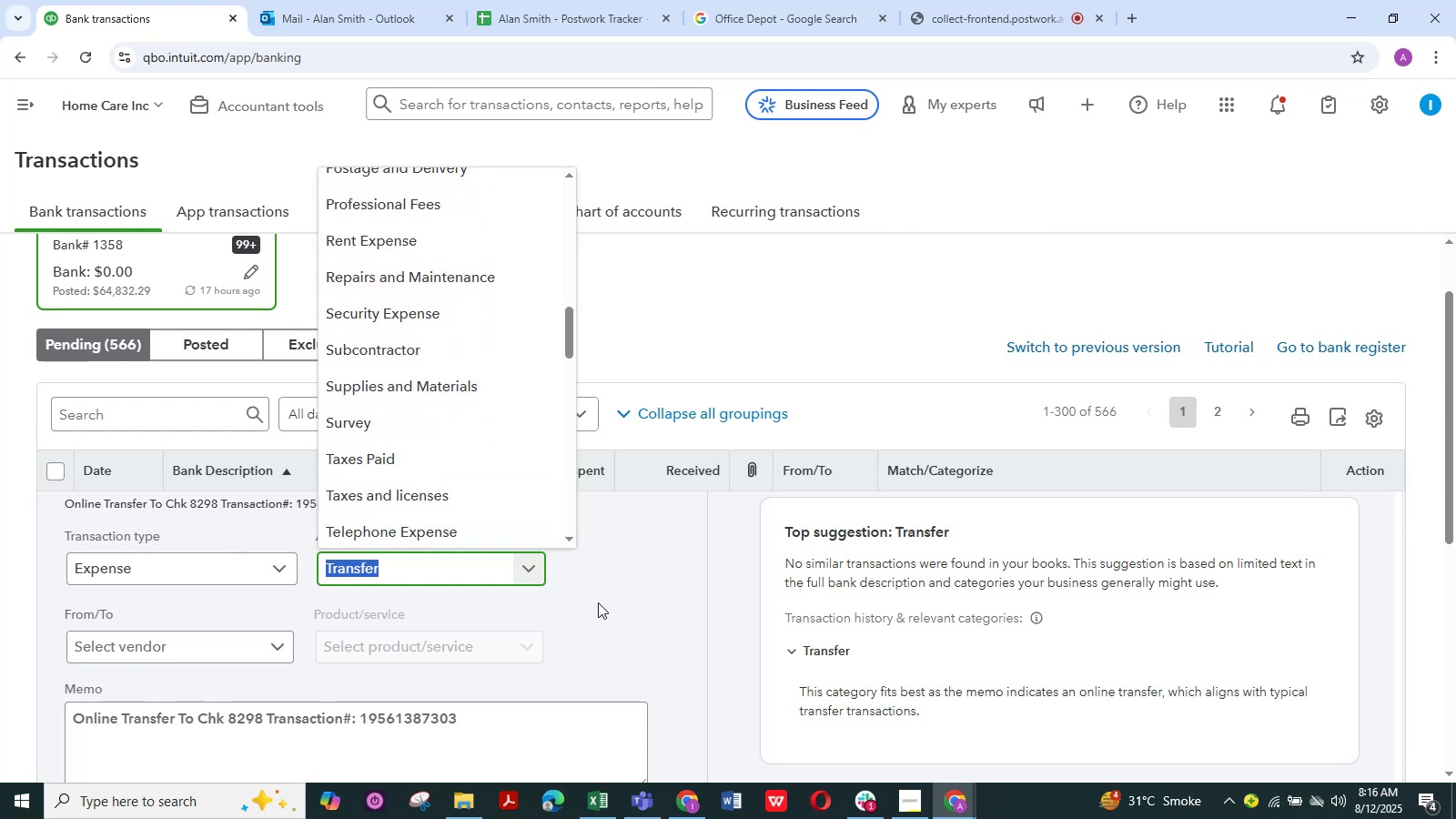 
left_click([598, 602])
 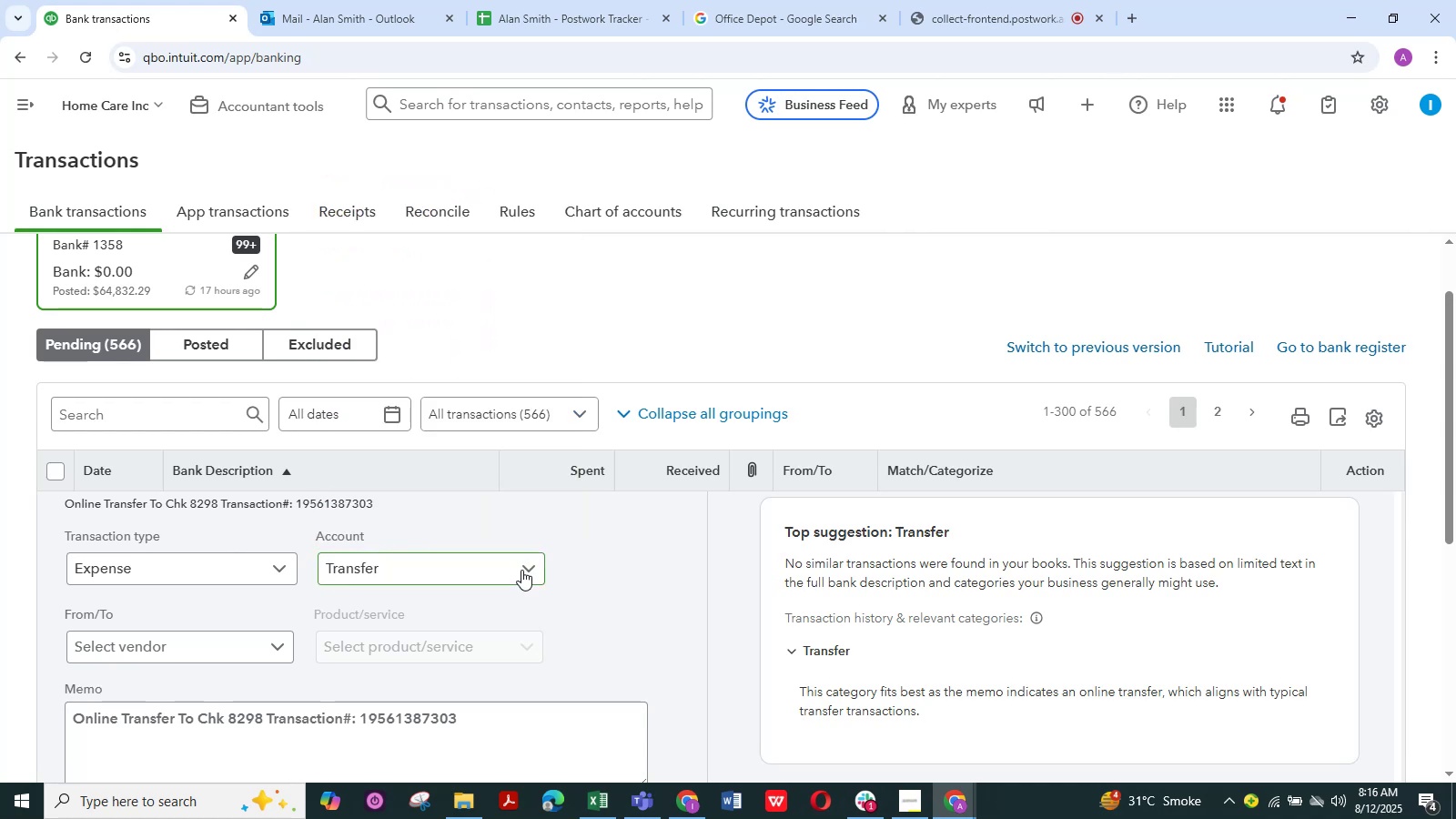 
left_click([525, 569])
 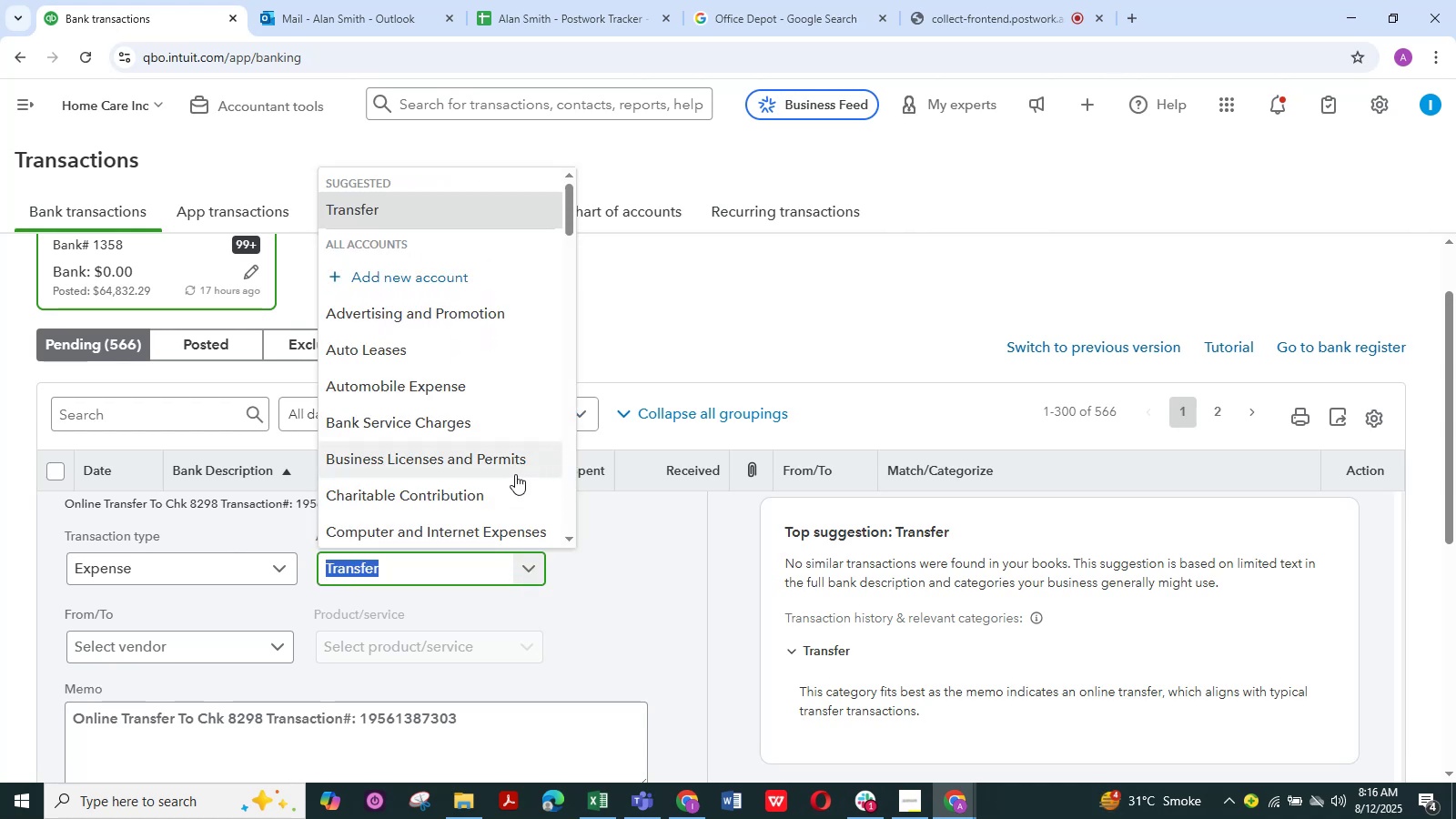 
scroll: coordinate [480, 454], scroll_direction: down, amount: 8.0
 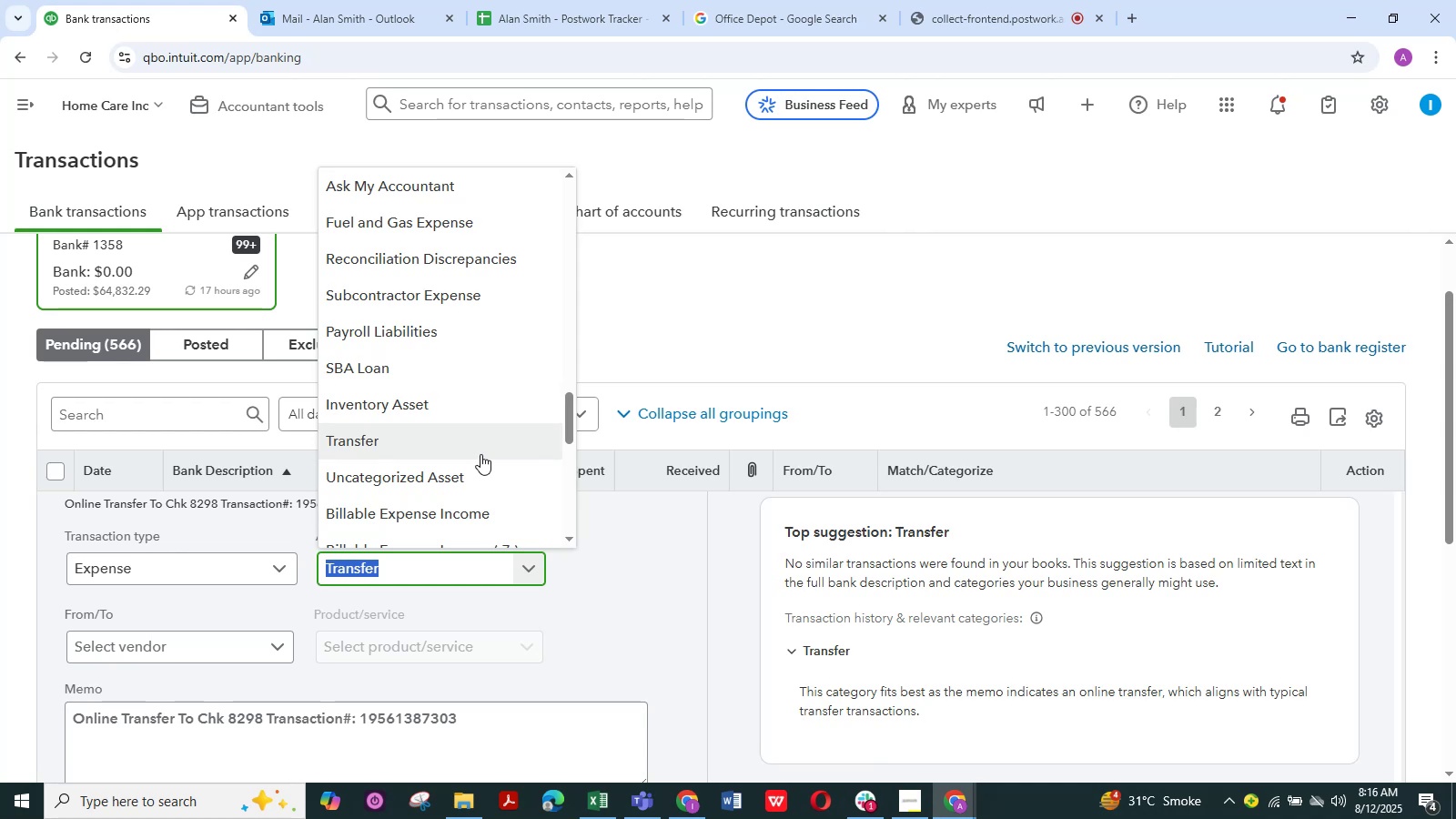 
scroll: coordinate [480, 454], scroll_direction: down, amount: 2.0
 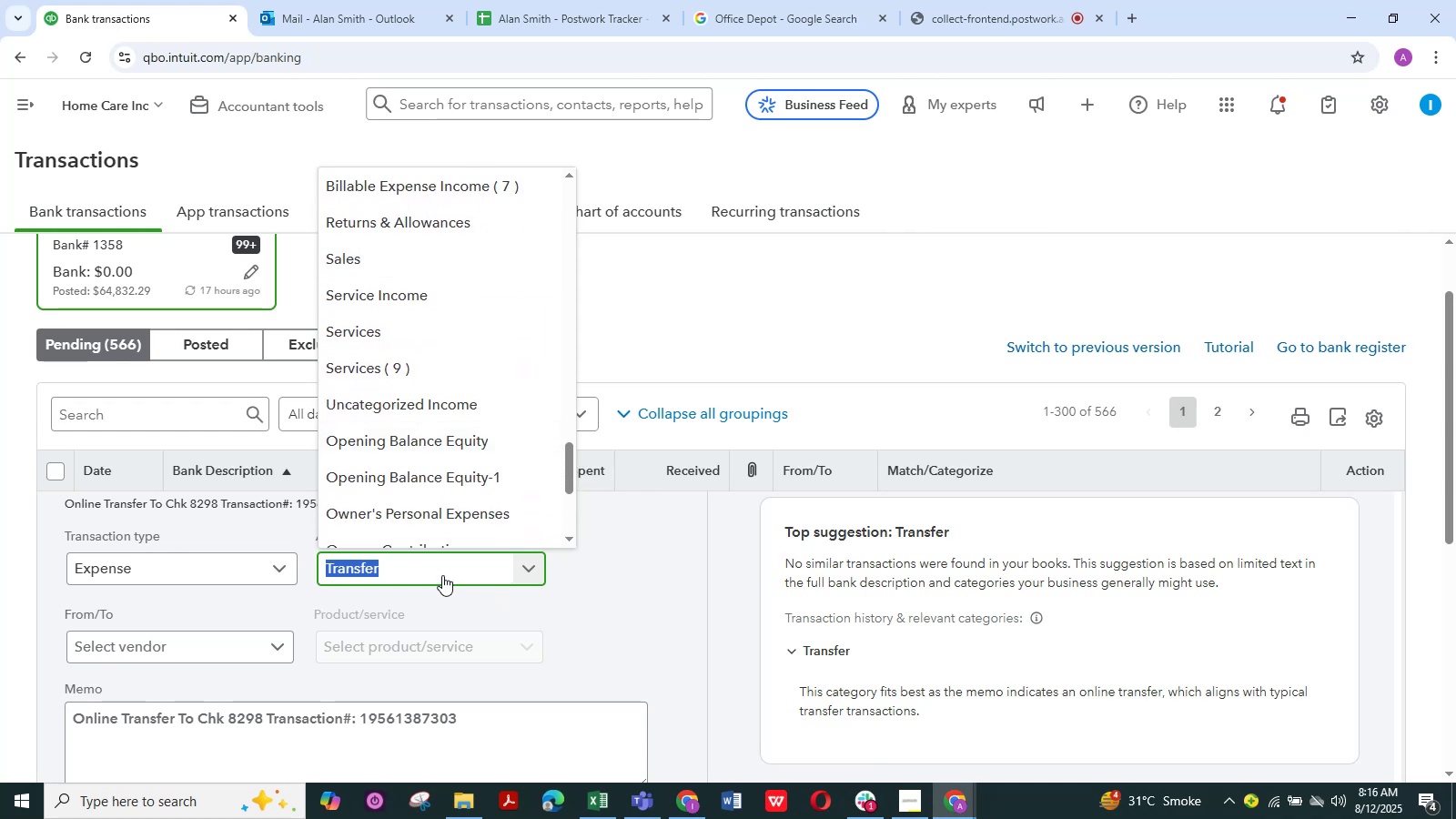 
left_click([438, 568])
 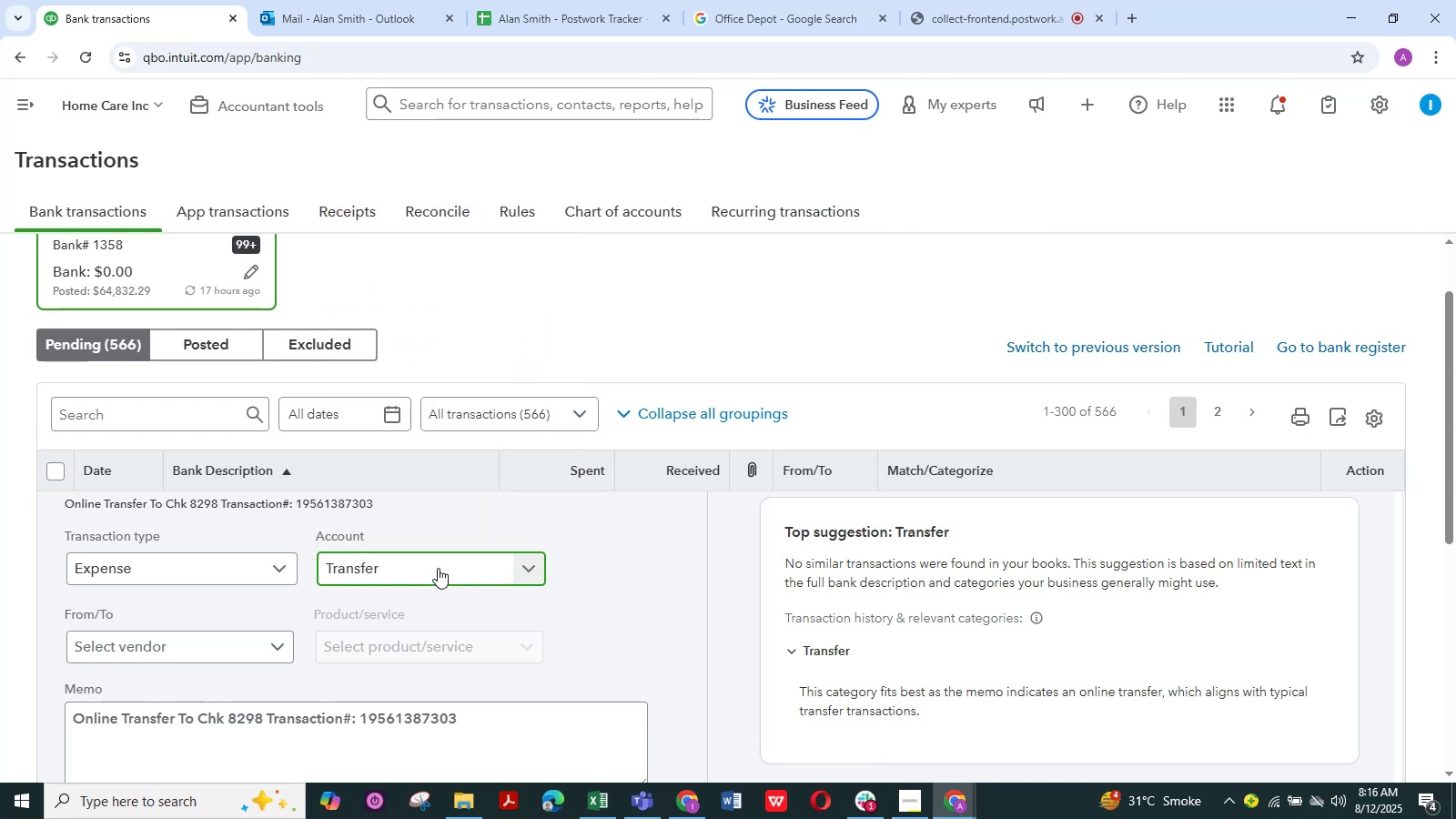 
hold_key(key=Backspace, duration=1.42)
 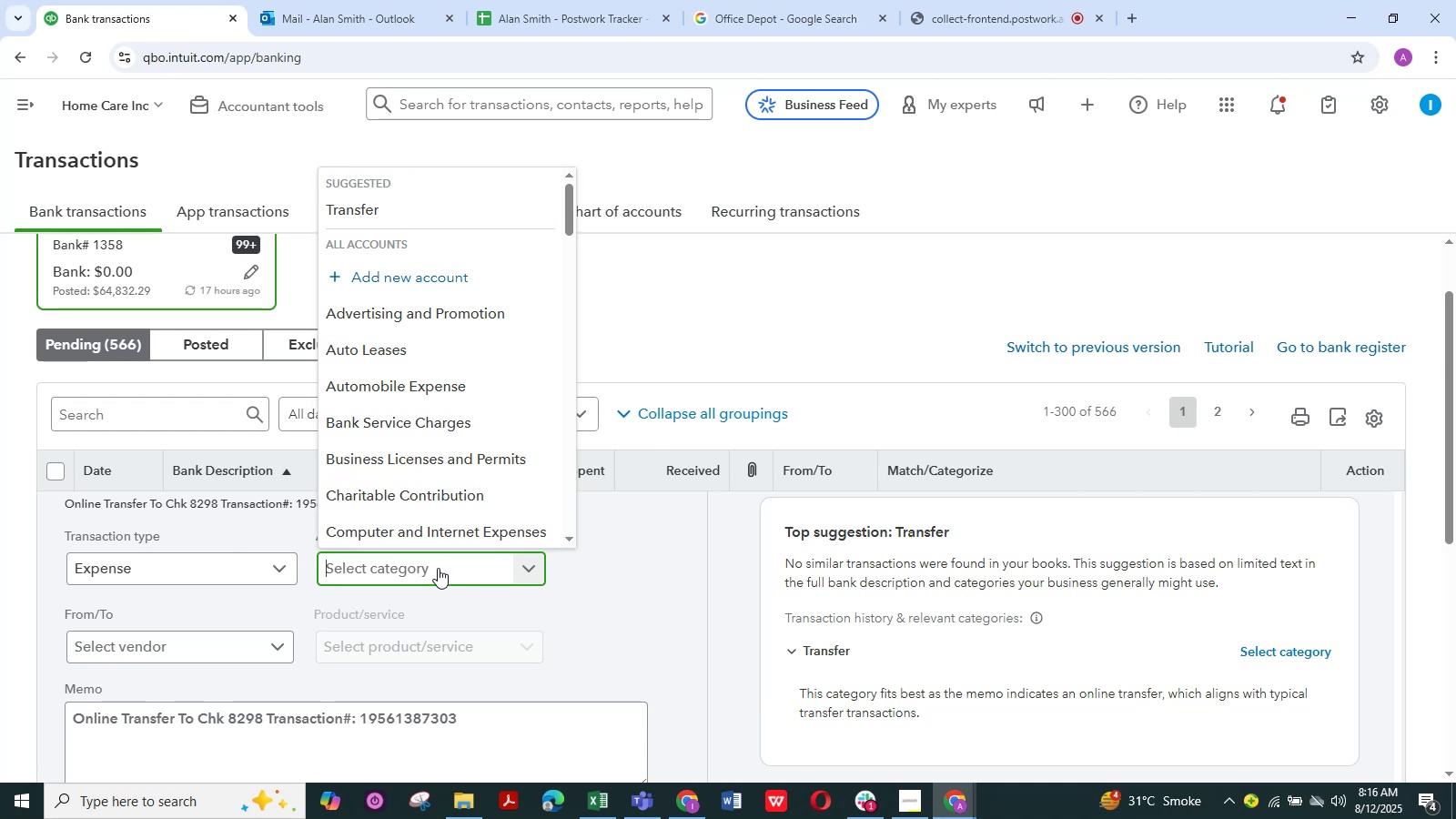 
wait(12.45)
 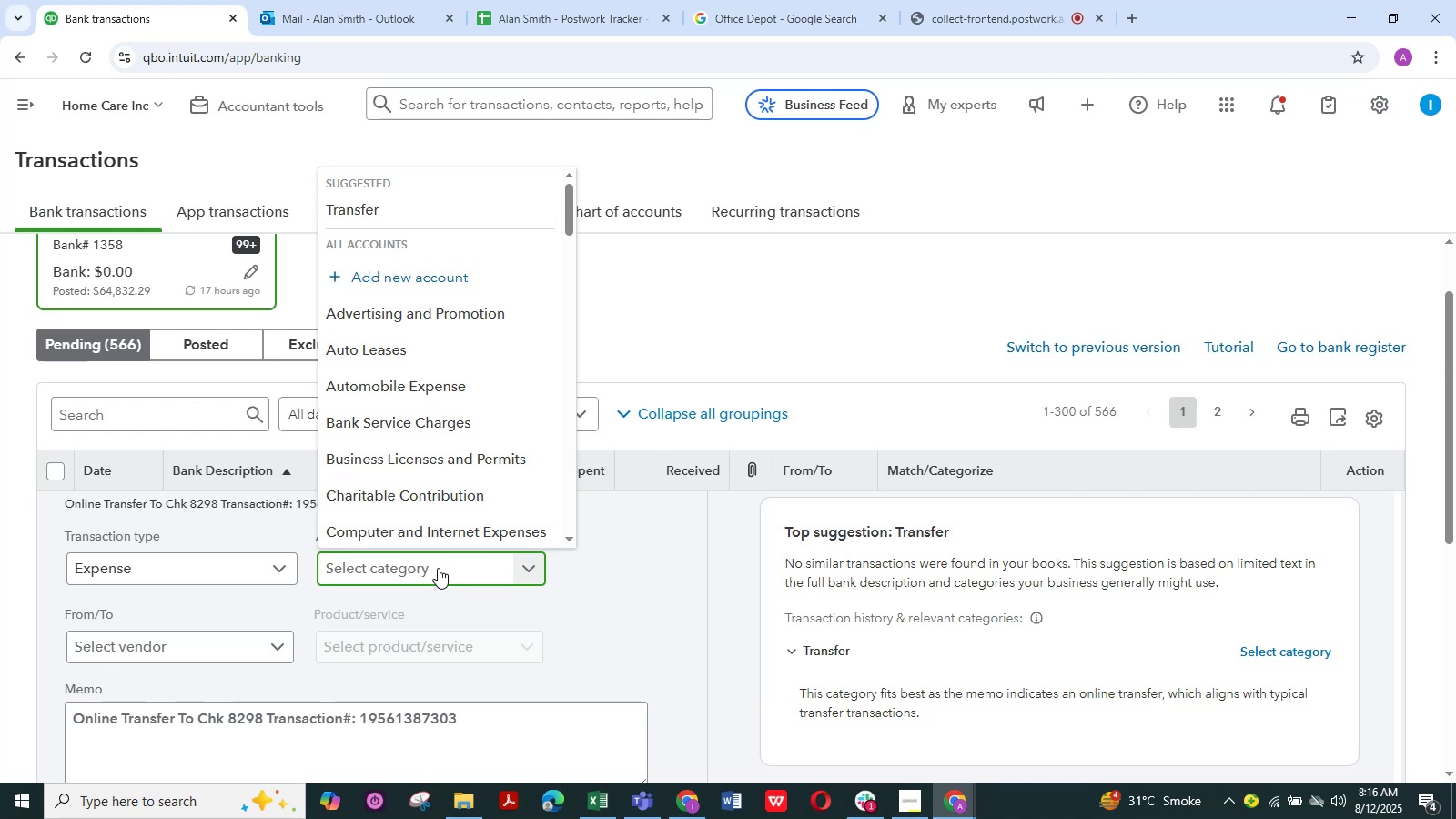 
type(Sal)
 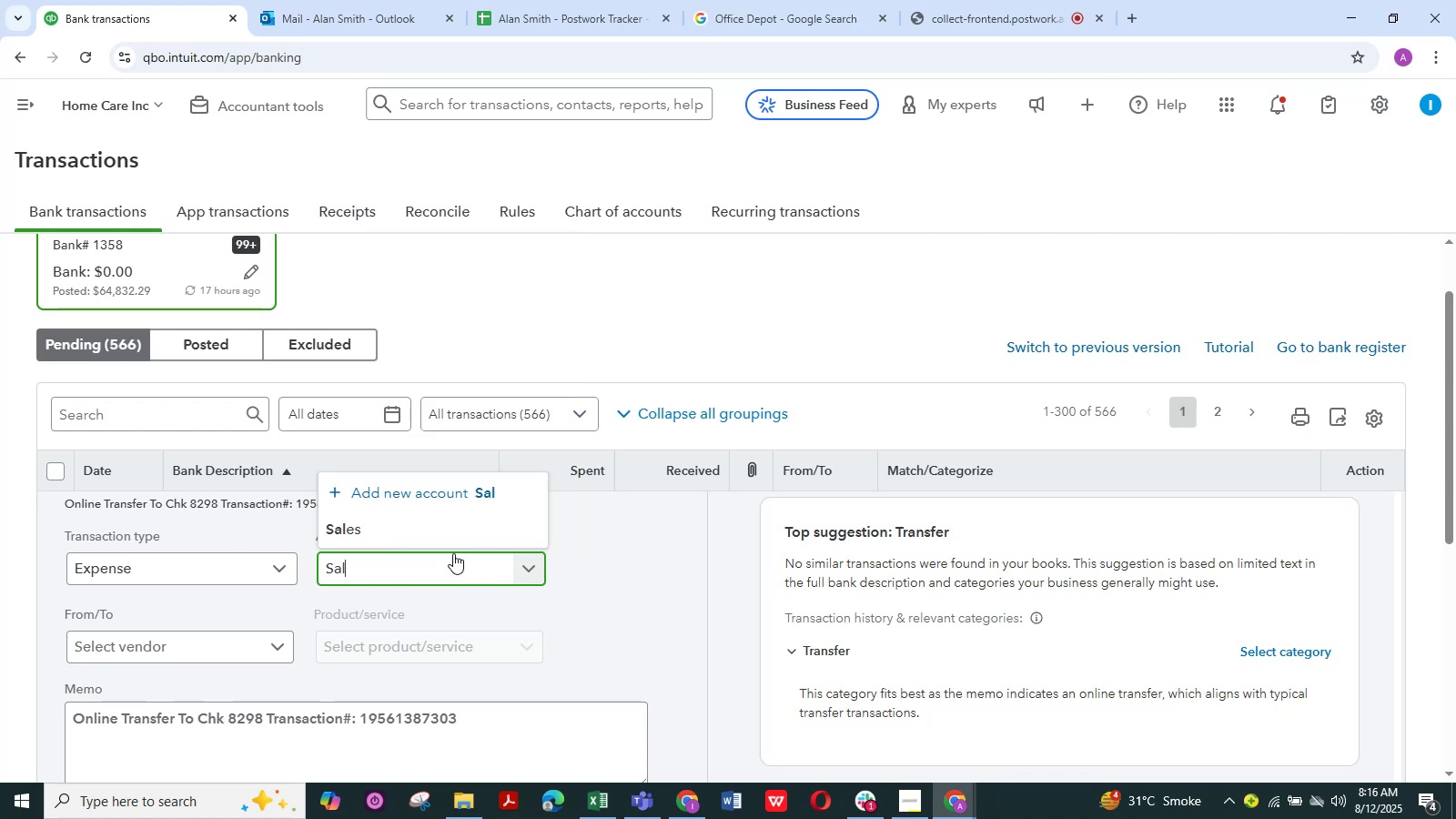 
left_click([393, 533])
 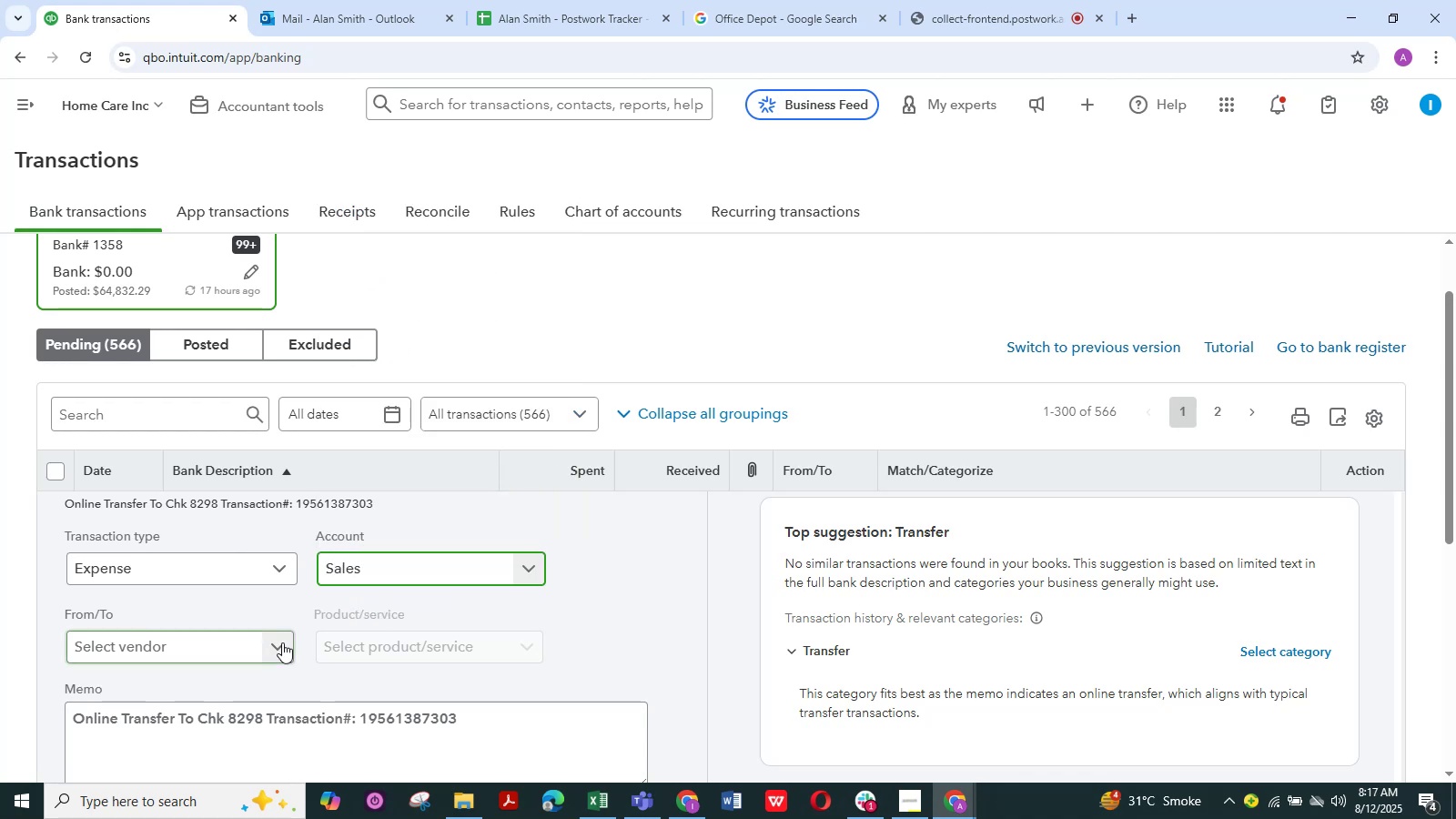 
left_click([282, 642])
 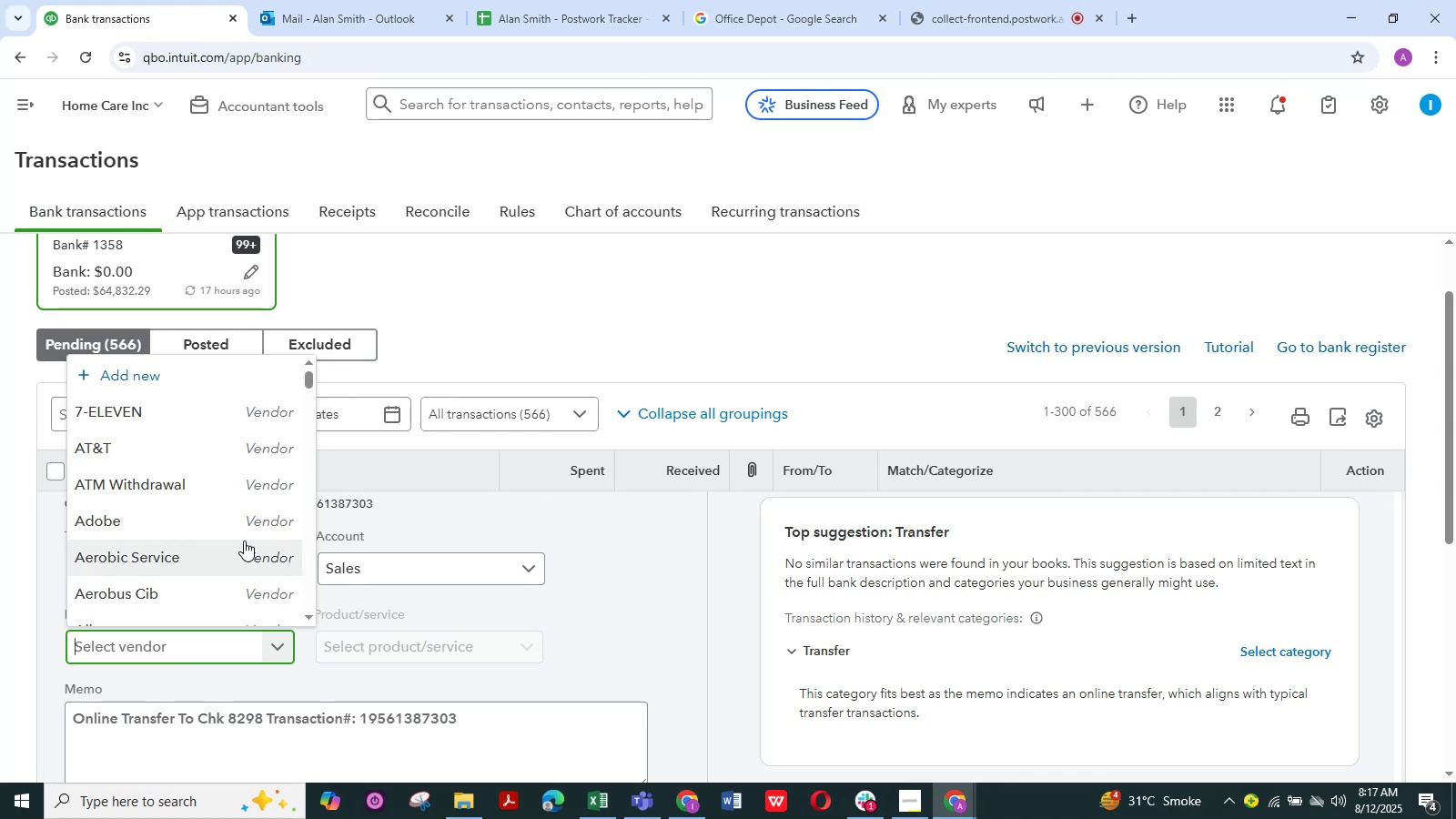 
wait(6.17)
 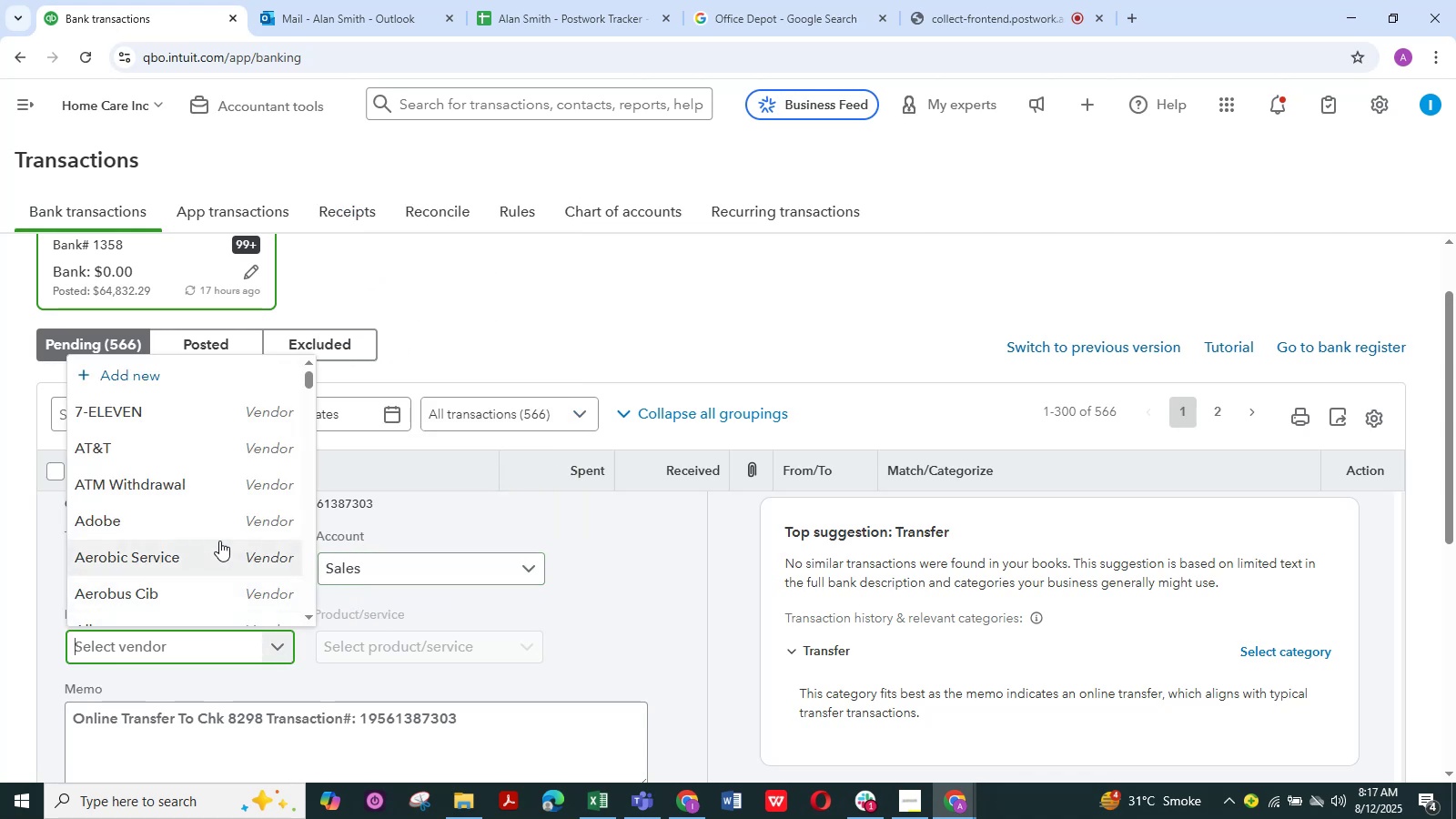 
scroll: coordinate [212, 561], scroll_direction: down, amount: 1.0
 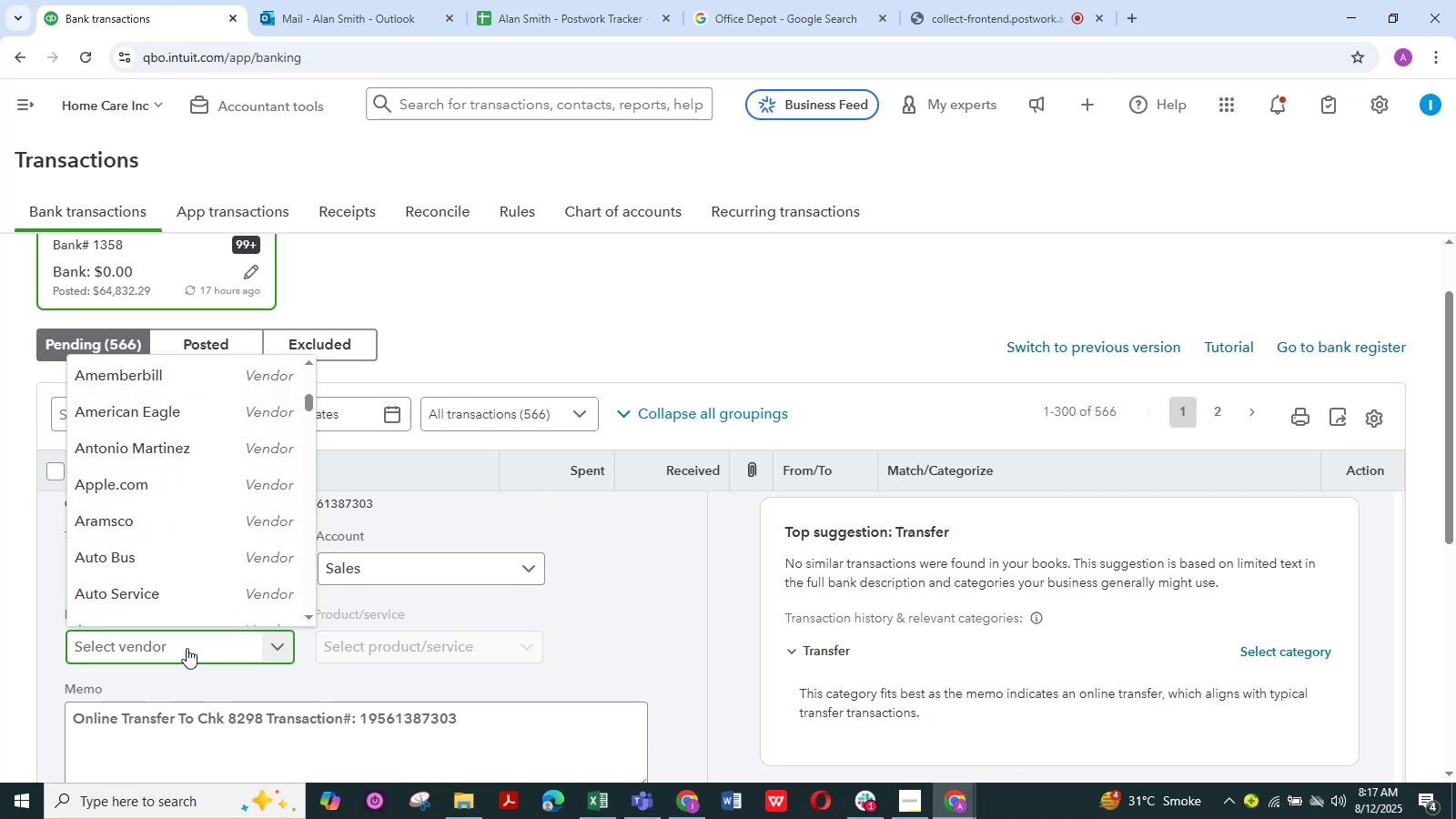 
left_click([186, 645])
 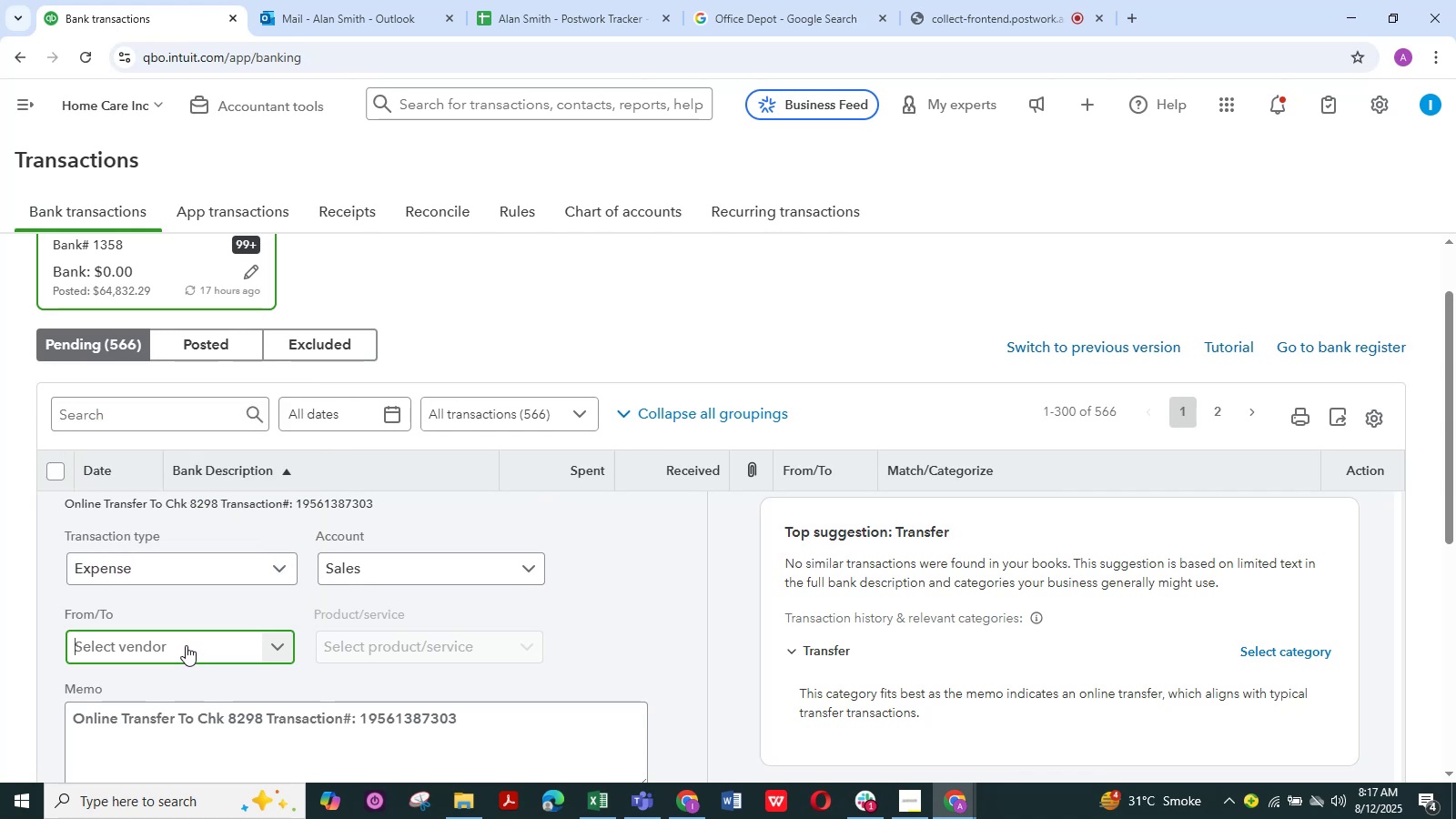 
type(onl)
 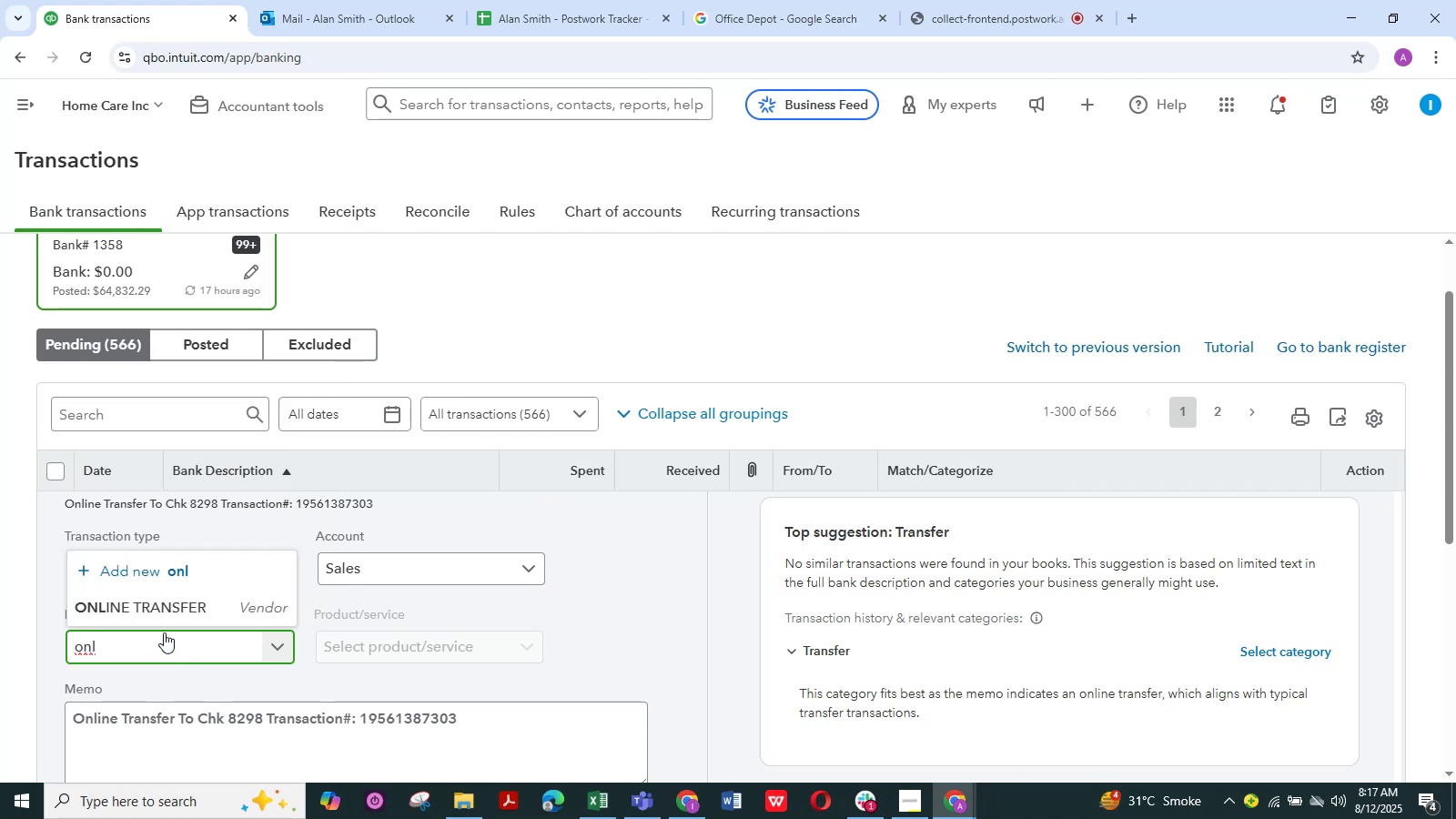 
left_click([163, 606])
 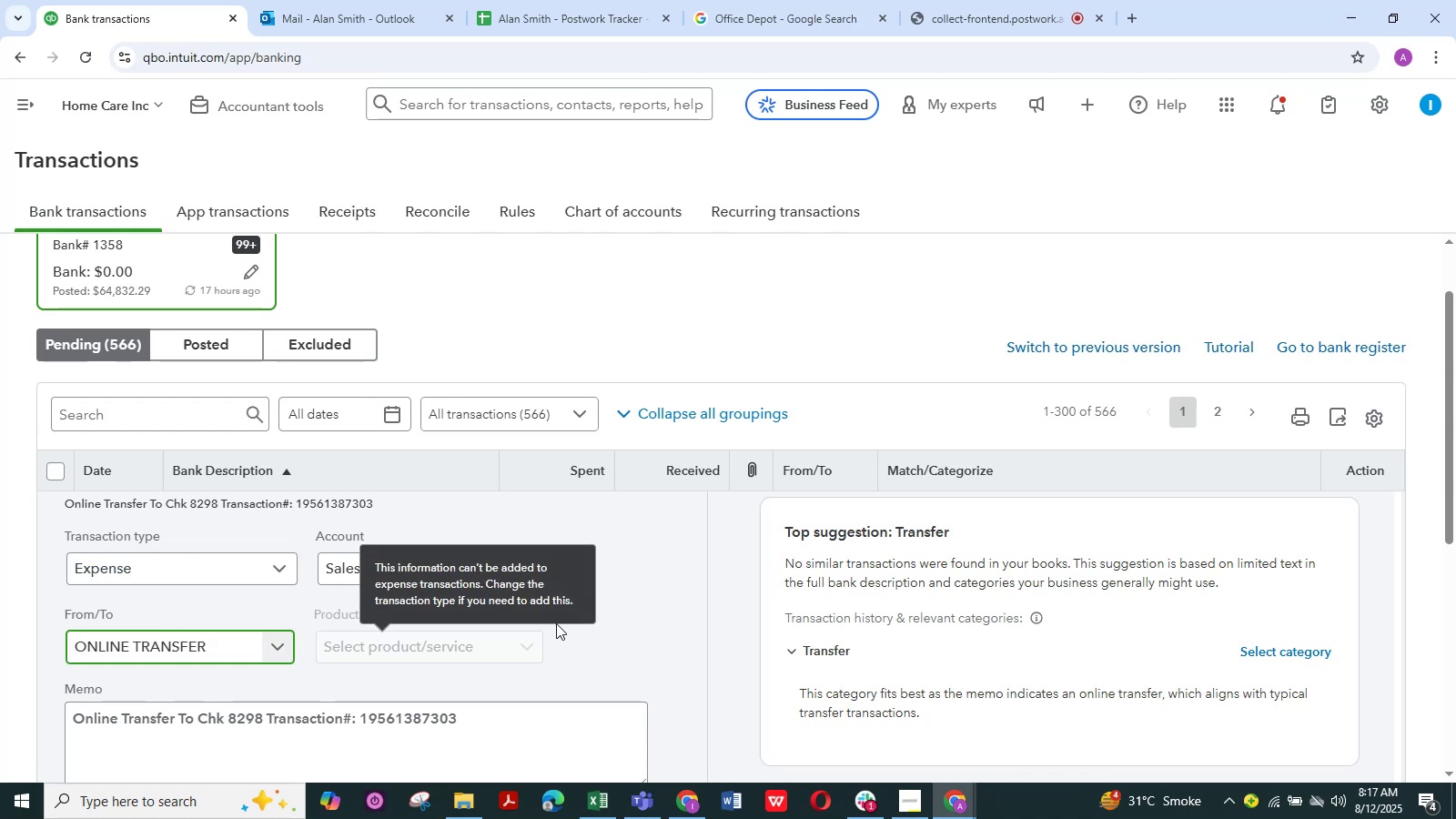 
scroll: coordinate [668, 637], scroll_direction: down, amount: 2.0
 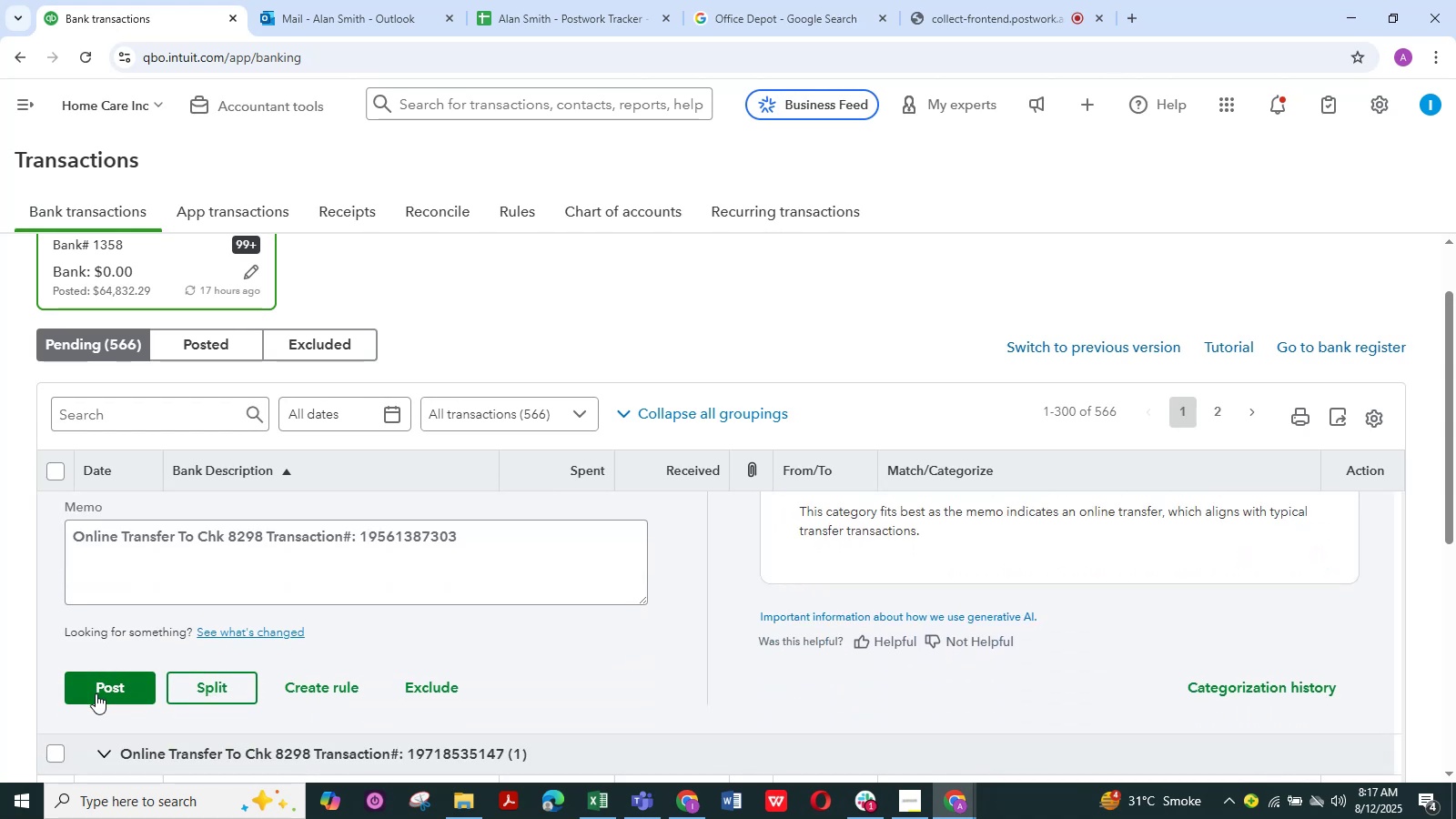 
left_click([104, 689])
 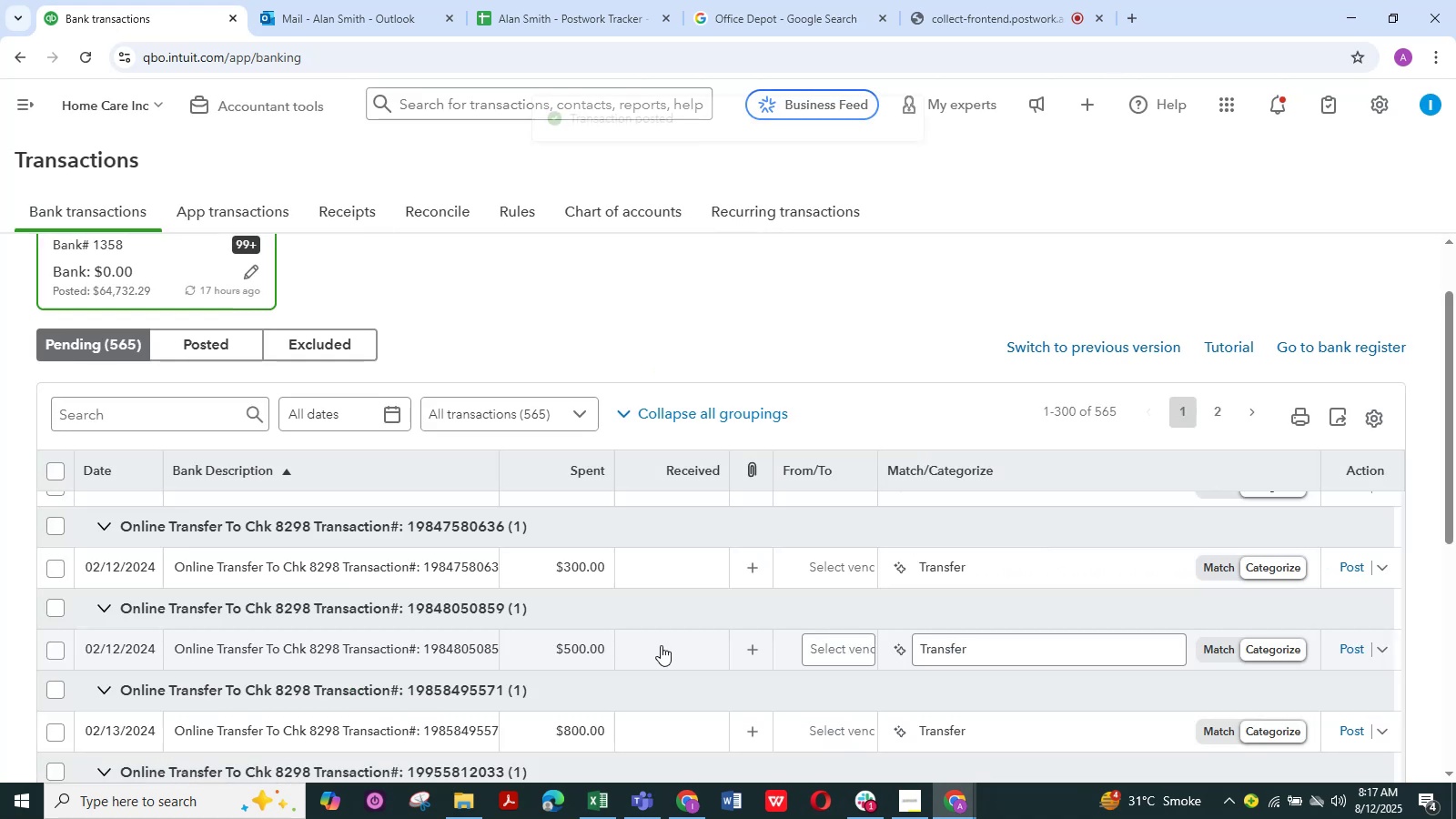 
scroll: coordinate [533, 604], scroll_direction: up, amount: 1.0
 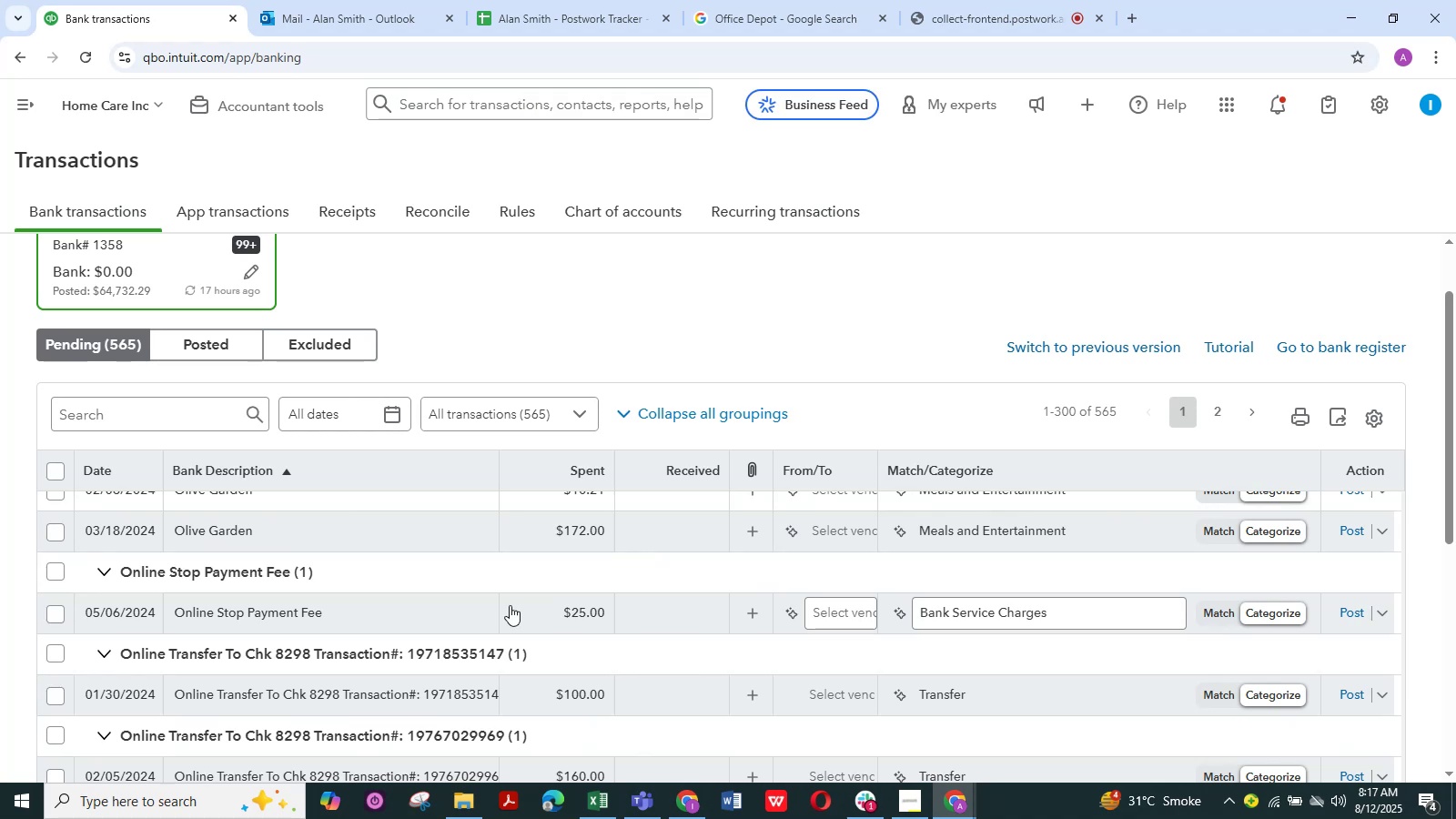 
mouse_move([228, 689])
 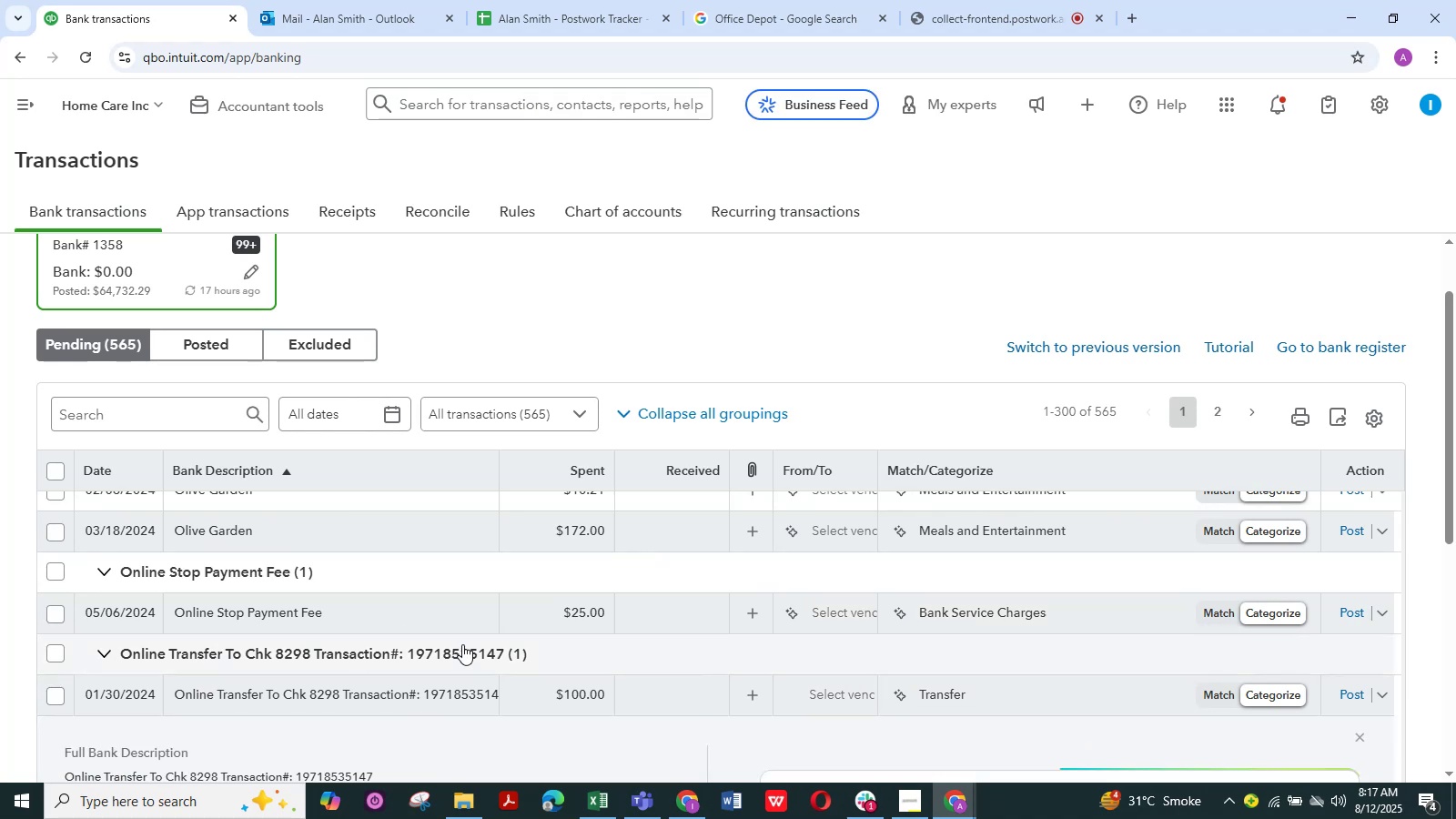 
scroll: coordinate [494, 665], scroll_direction: down, amount: 3.0
 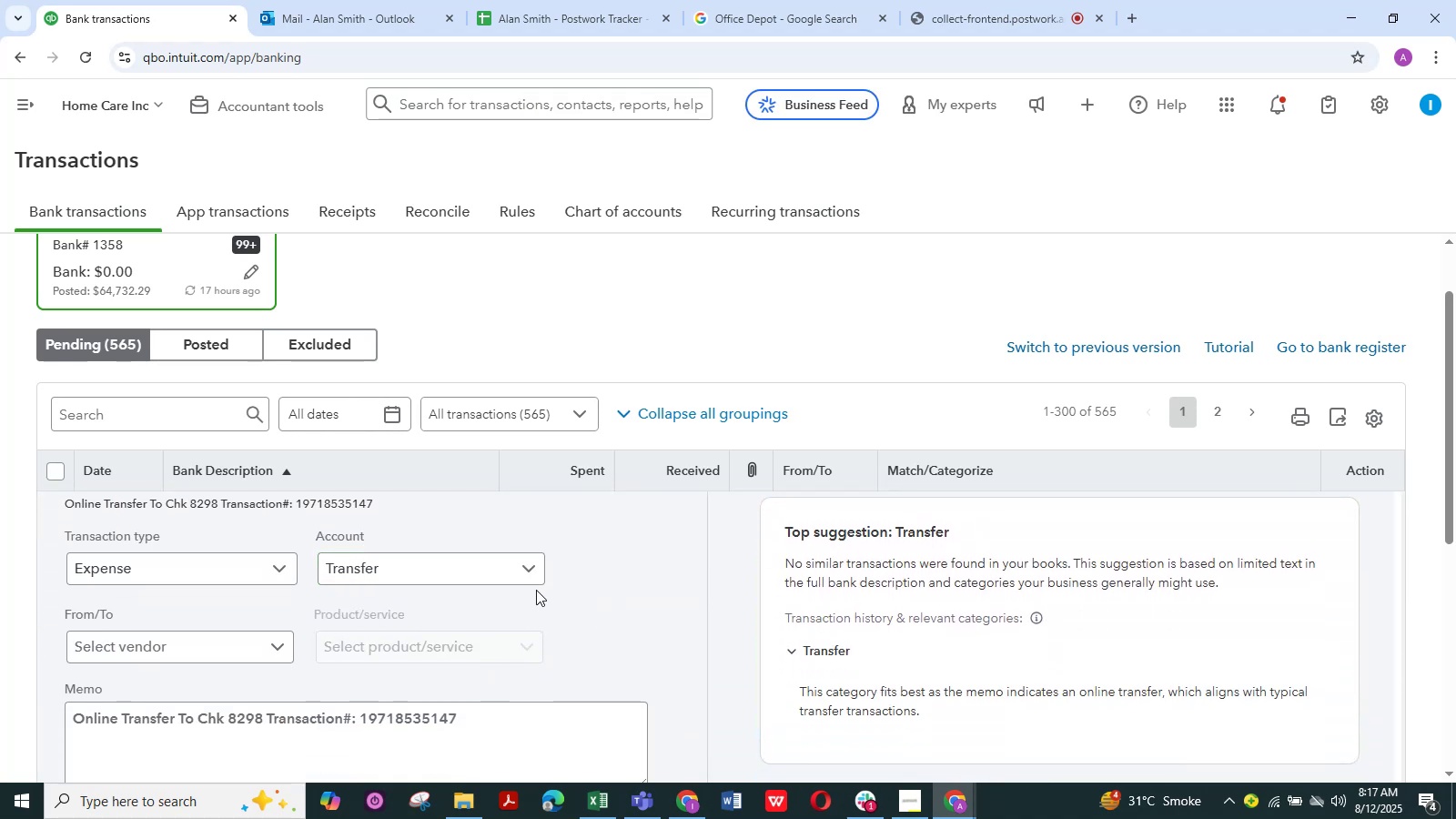 
left_click([531, 569])
 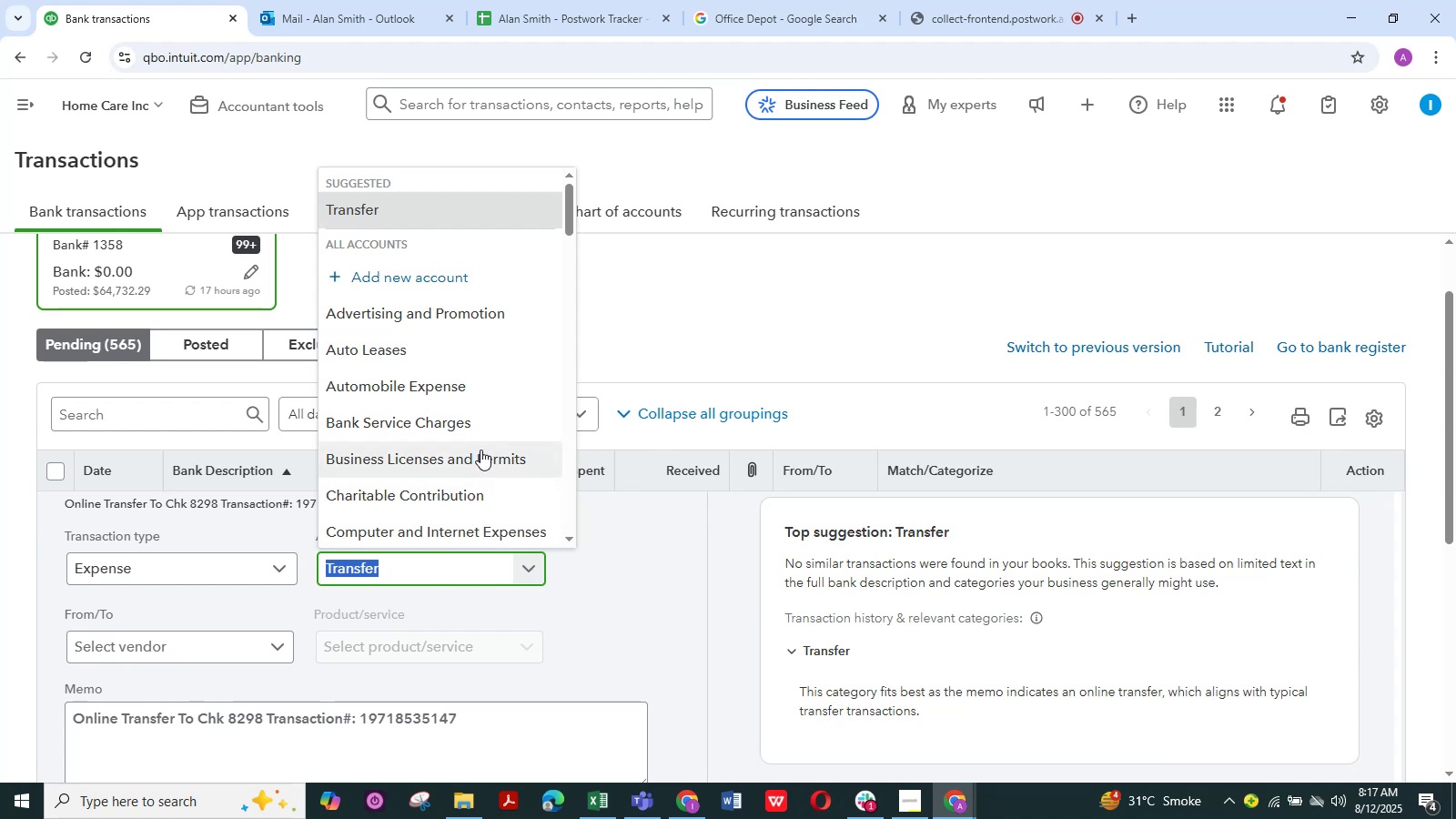 
scroll: coordinate [481, 449], scroll_direction: down, amount: 1.0
 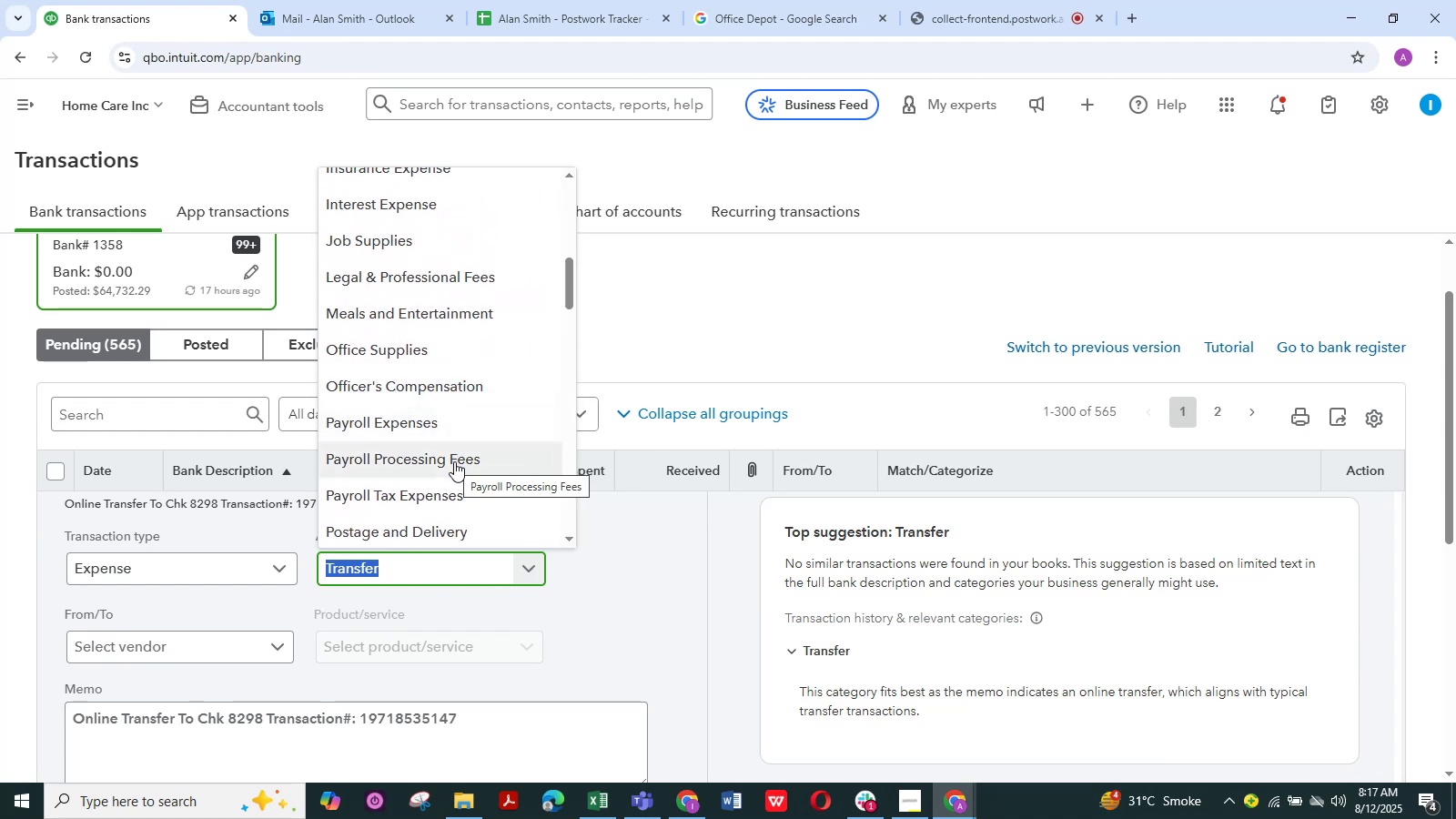 
wait(12.01)
 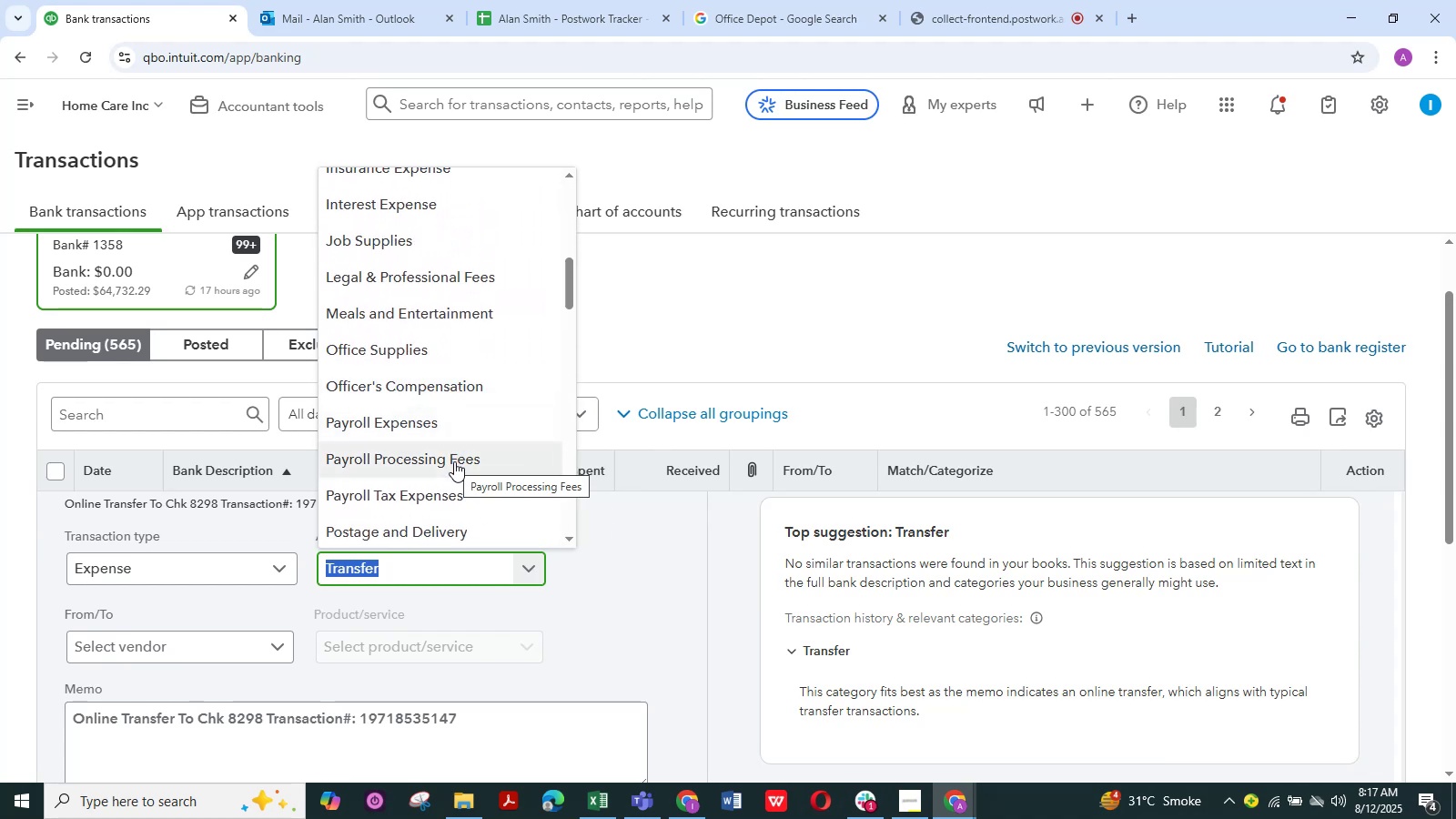 
scroll: coordinate [428, 500], scroll_direction: down, amount: 3.0
 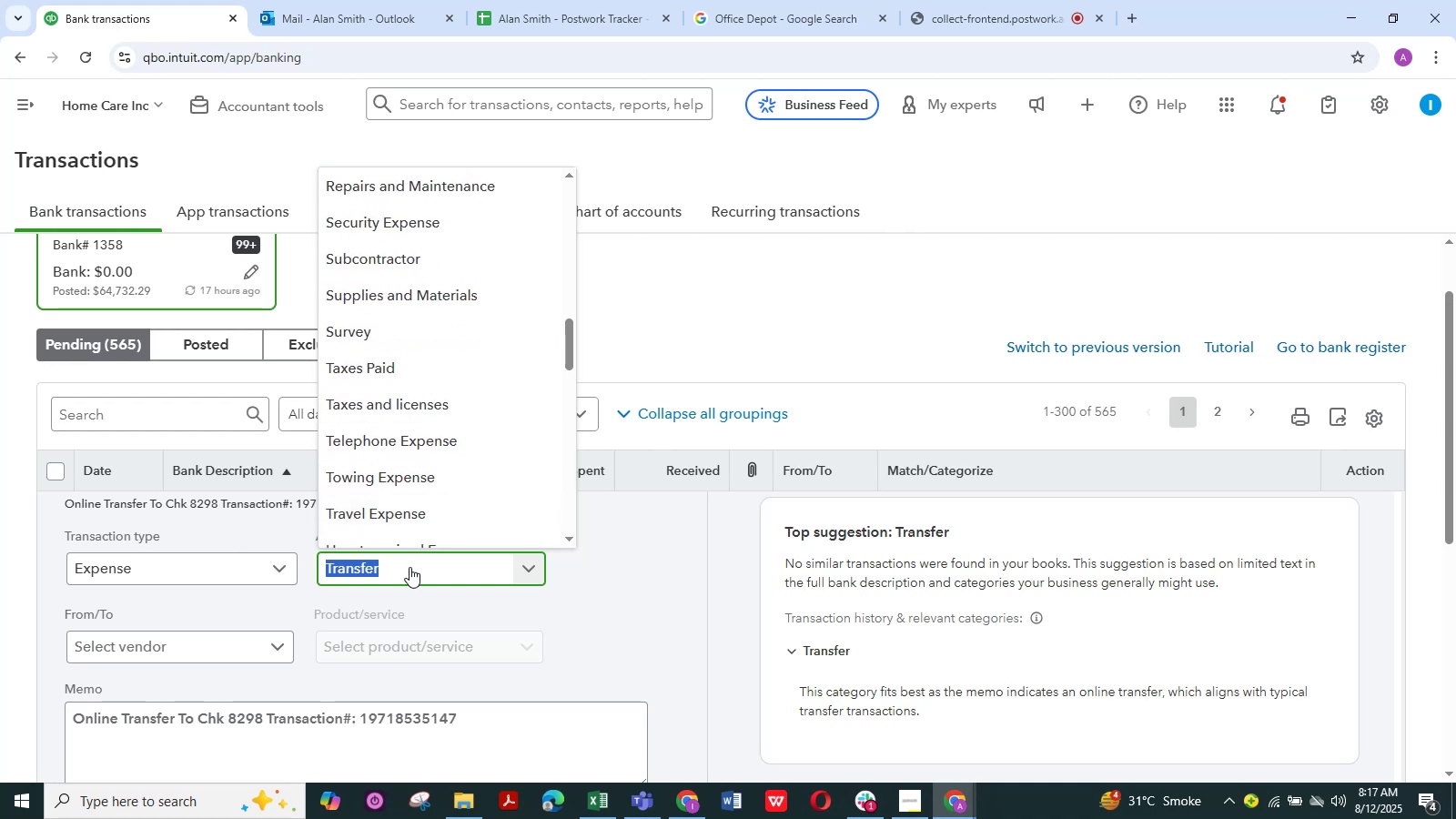 
wait(9.76)
 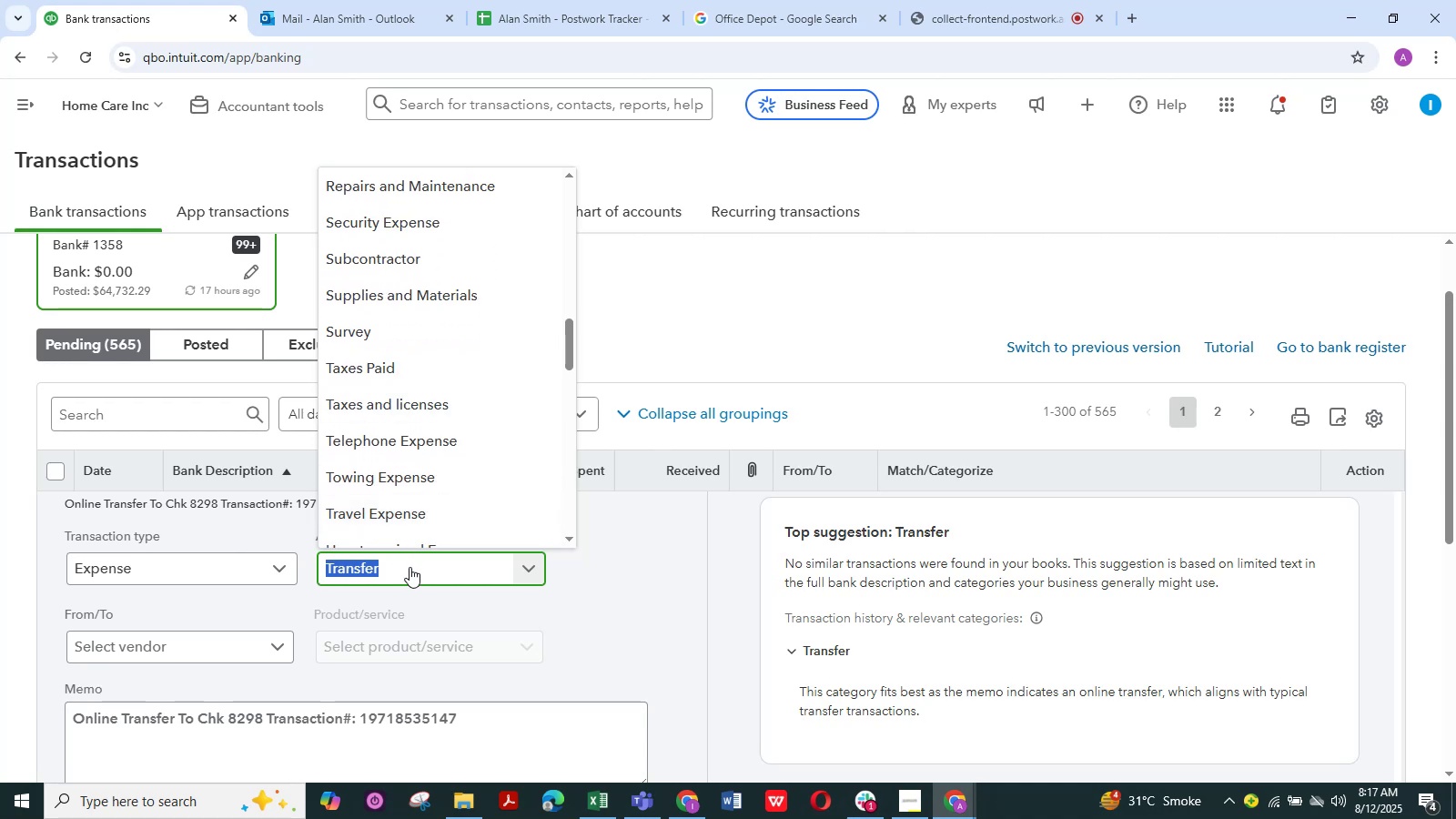 
key(Backspace)
type(sale)
 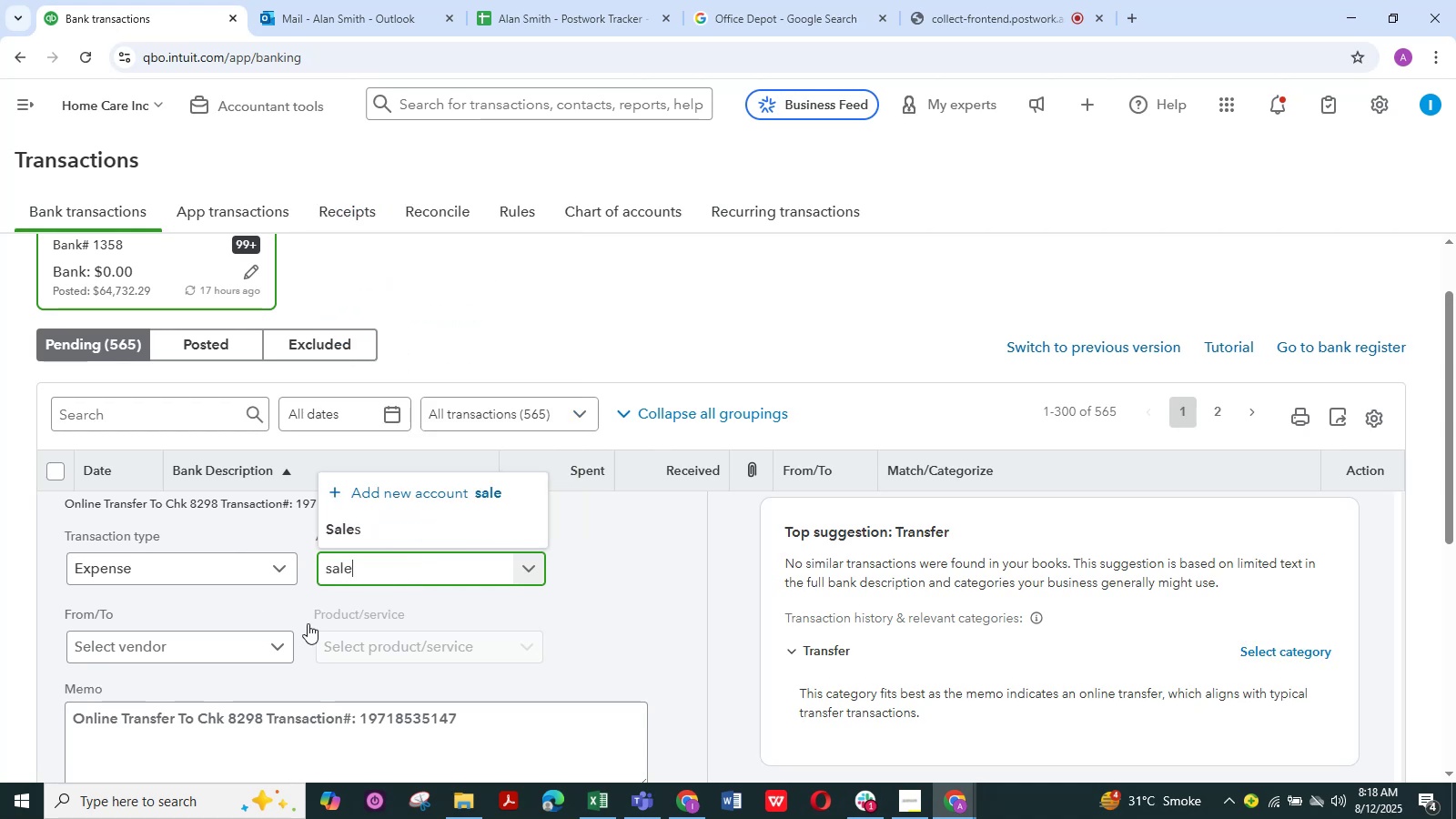 
wait(6.16)
 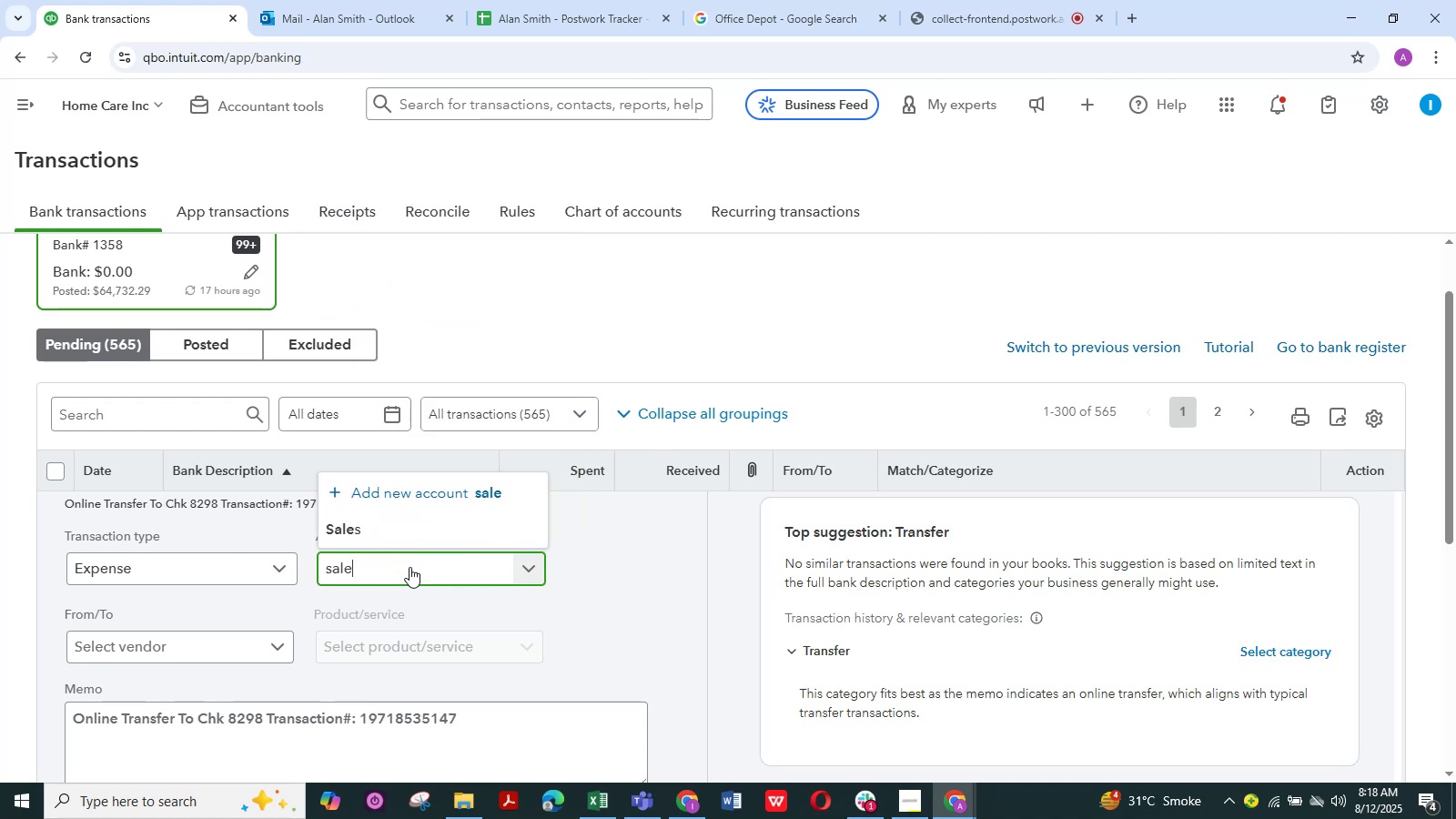 
left_click([280, 642])
 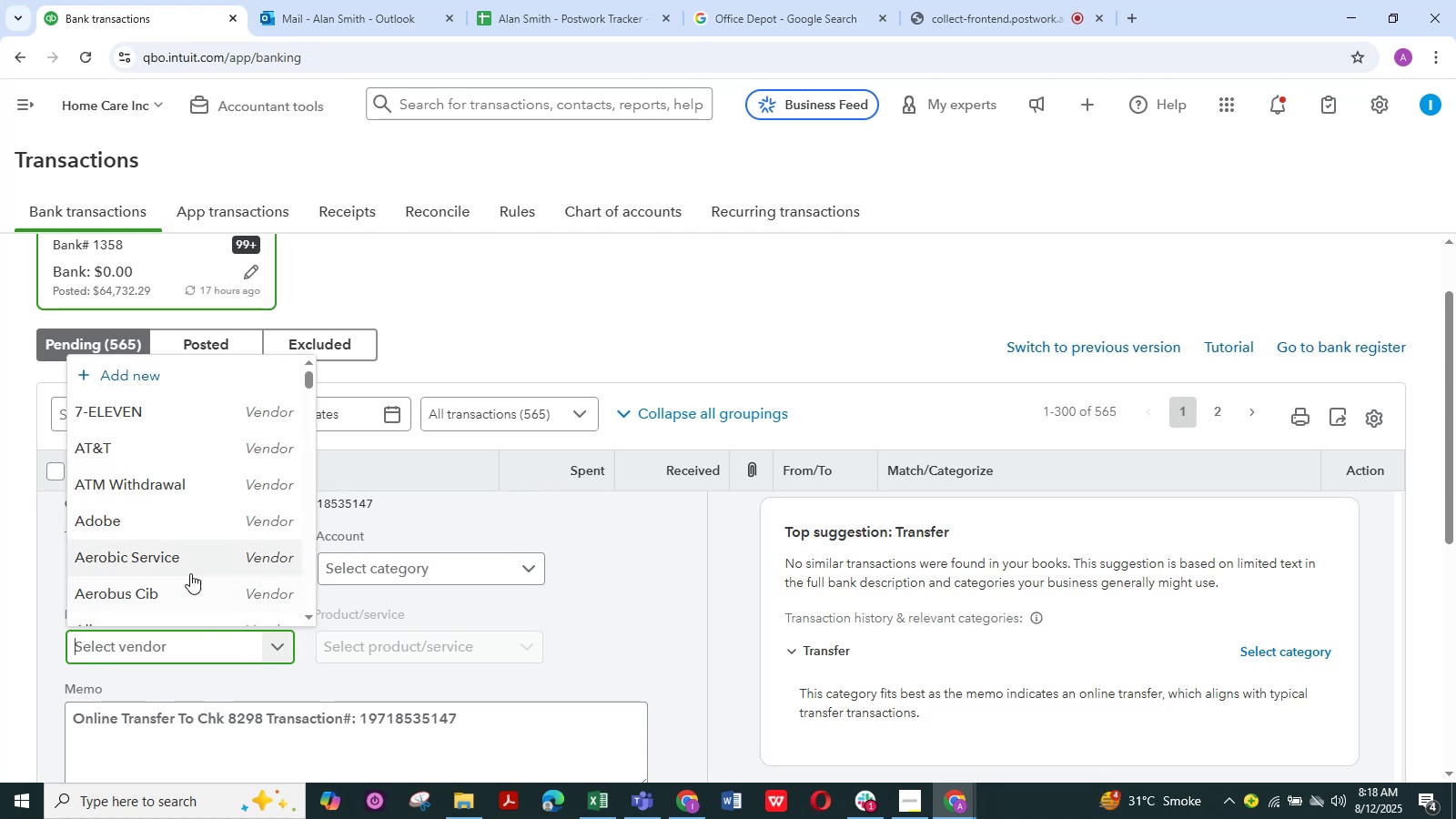 
scroll: coordinate [145, 557], scroll_direction: down, amount: 2.0
 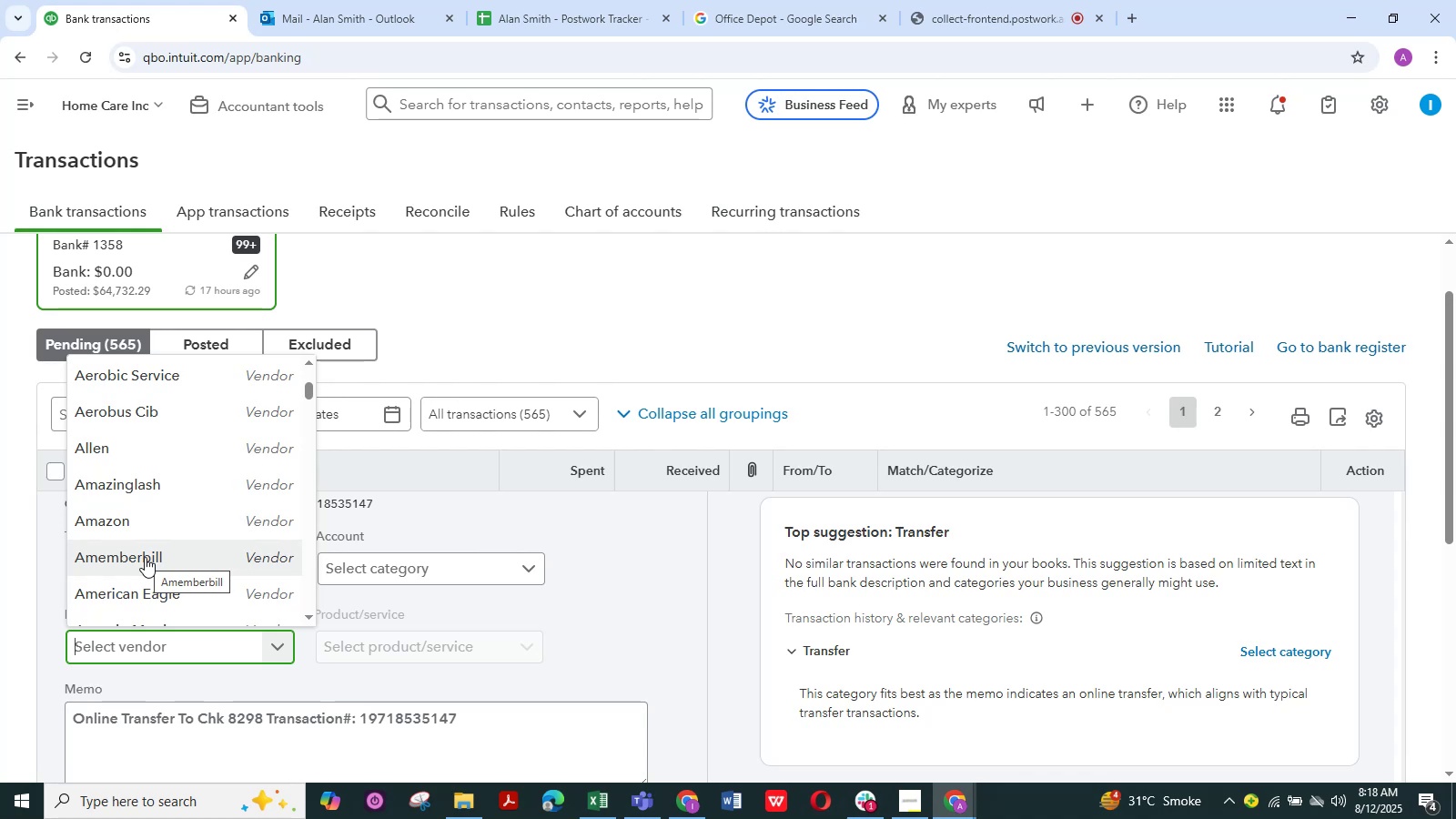 
wait(15.5)
 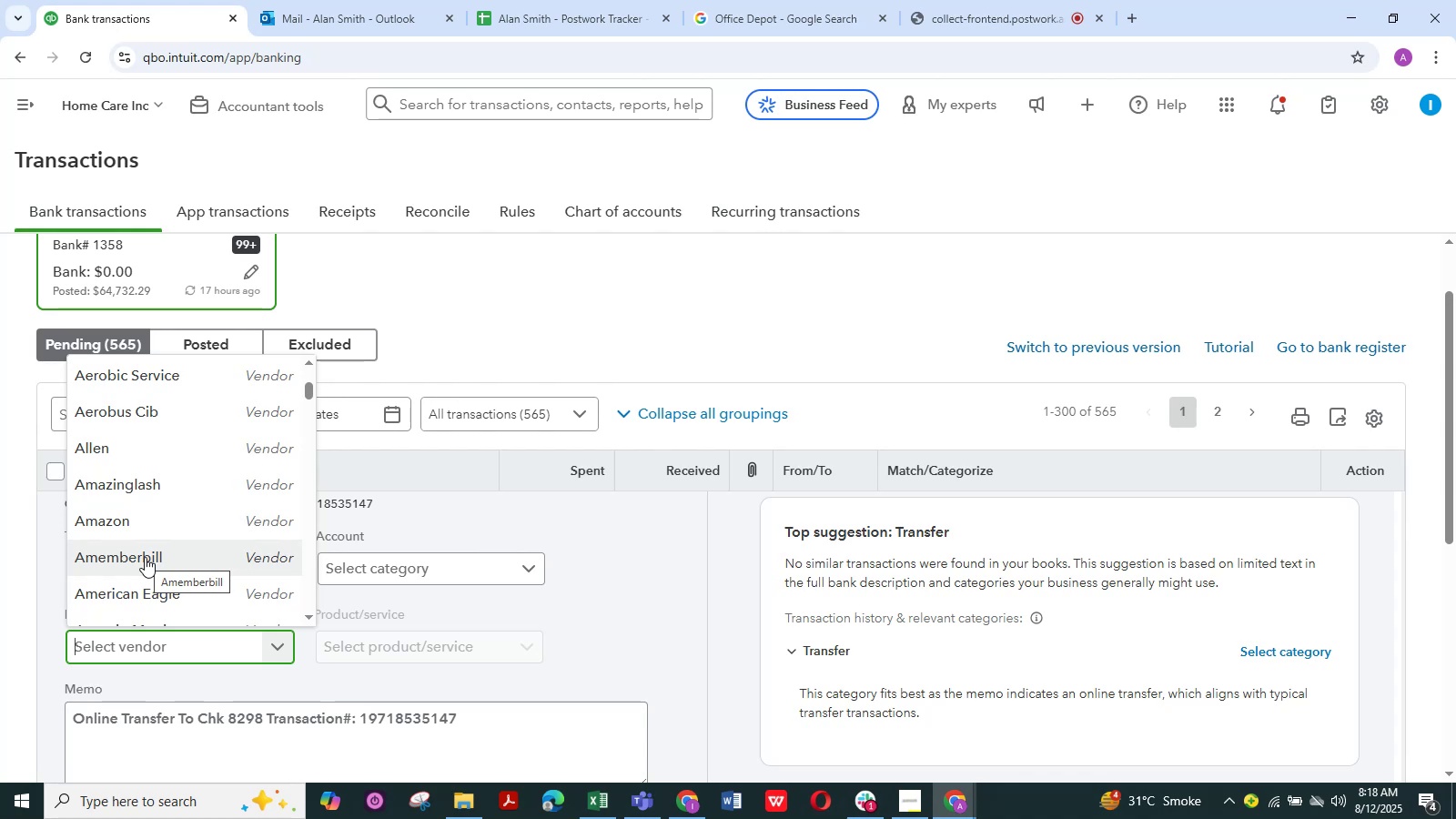 
type(tr)
 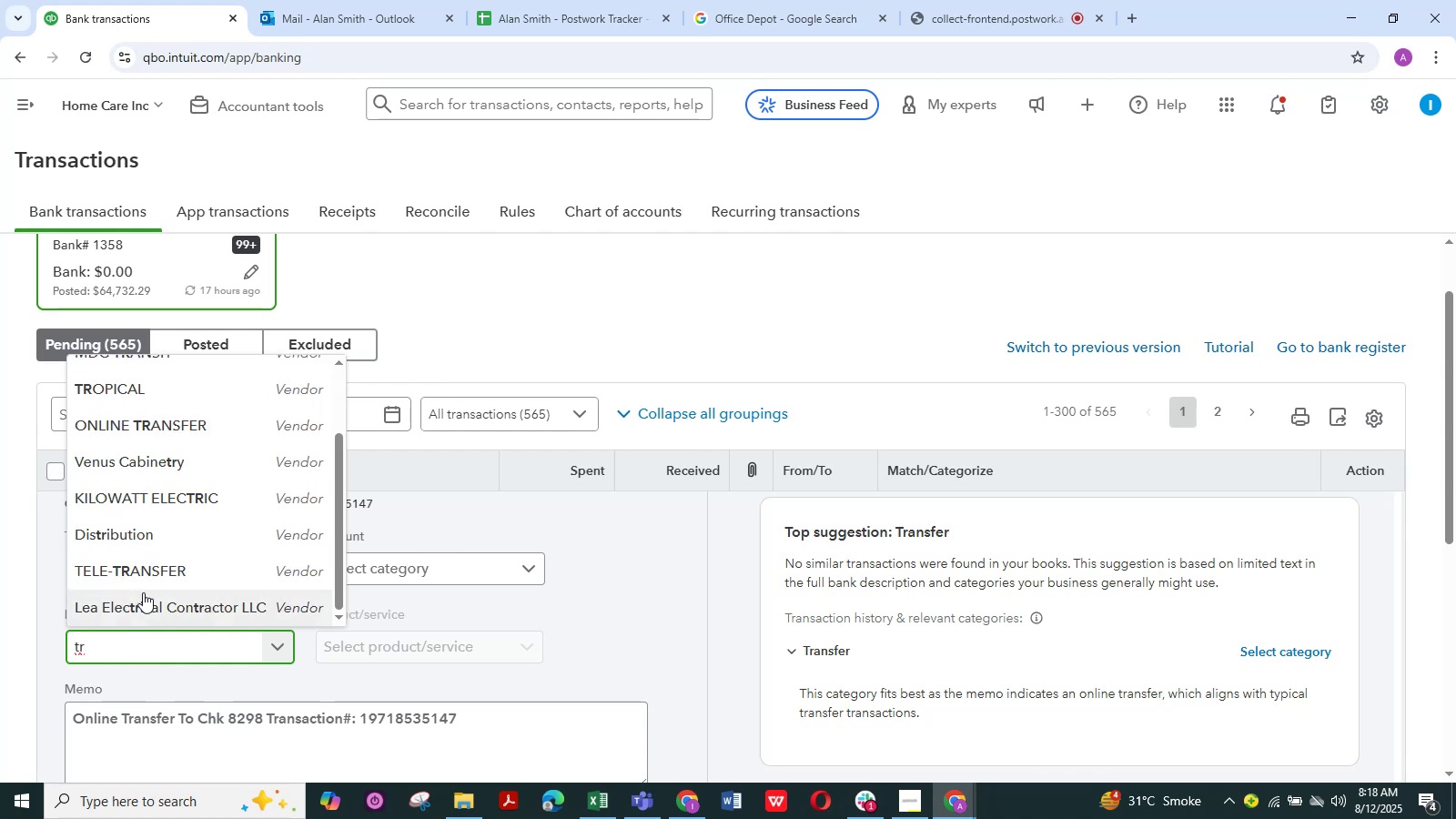 
scroll: coordinate [171, 548], scroll_direction: down, amount: 2.0
 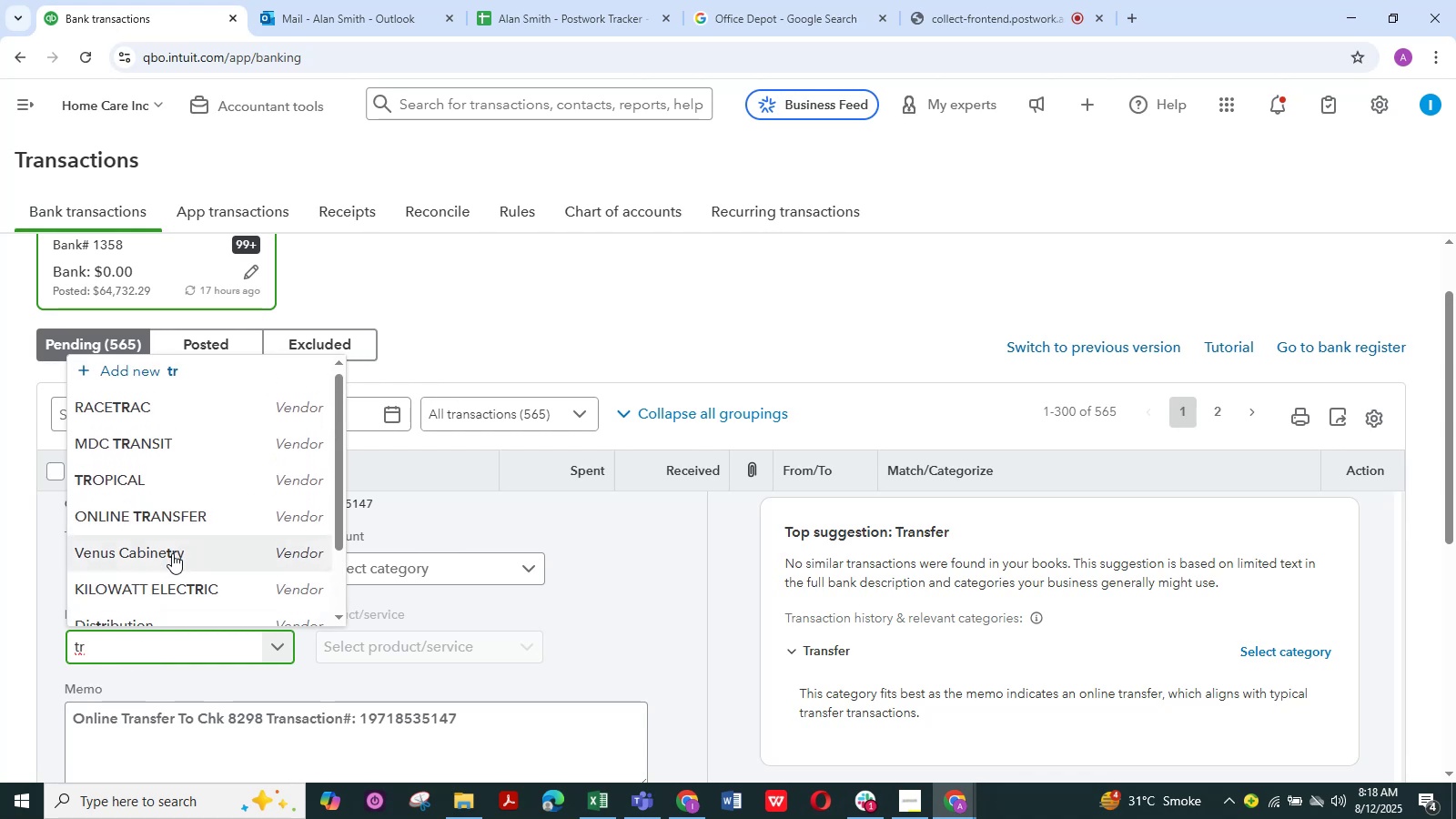 
type(an)
 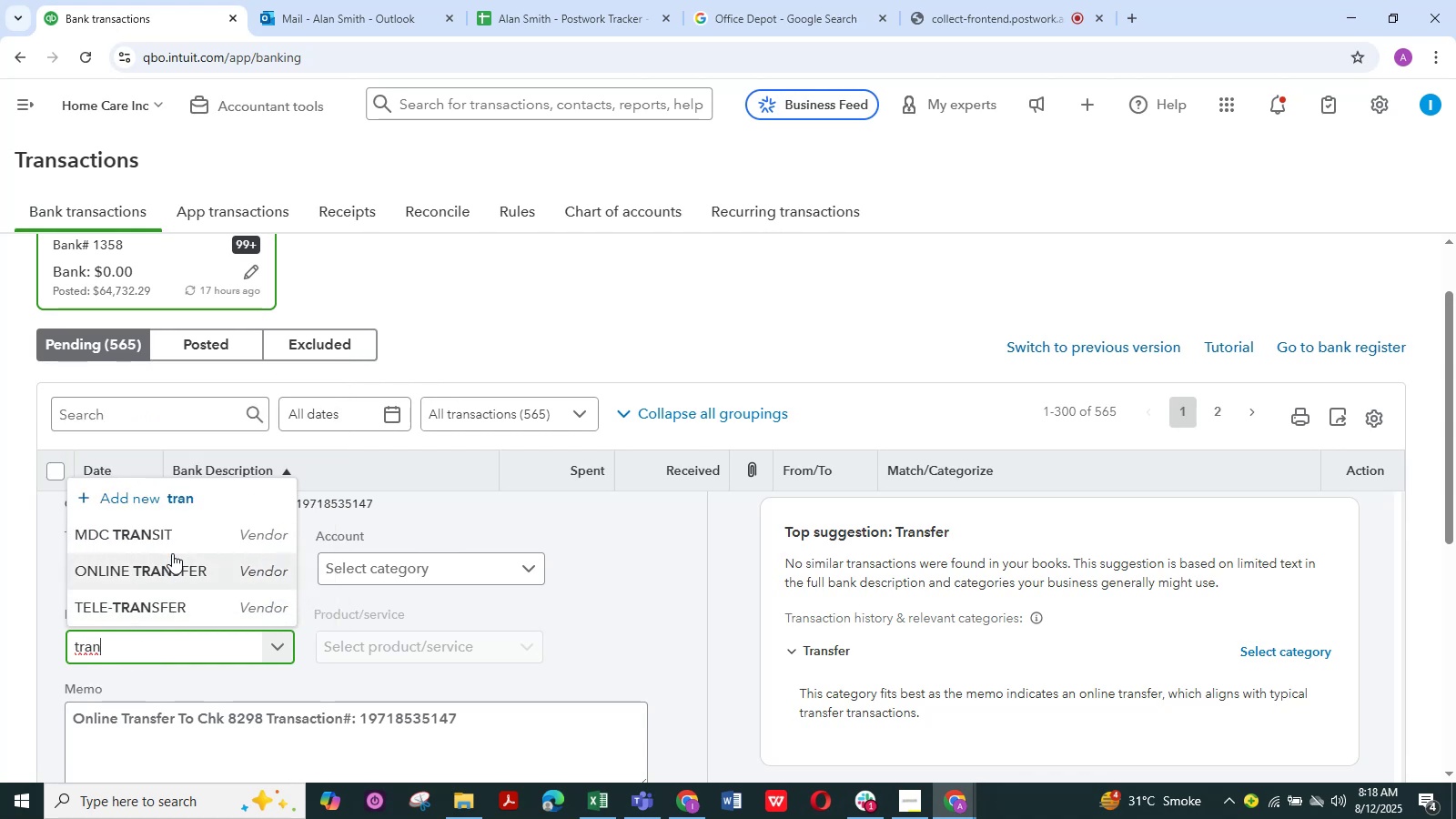 
left_click([169, 562])
 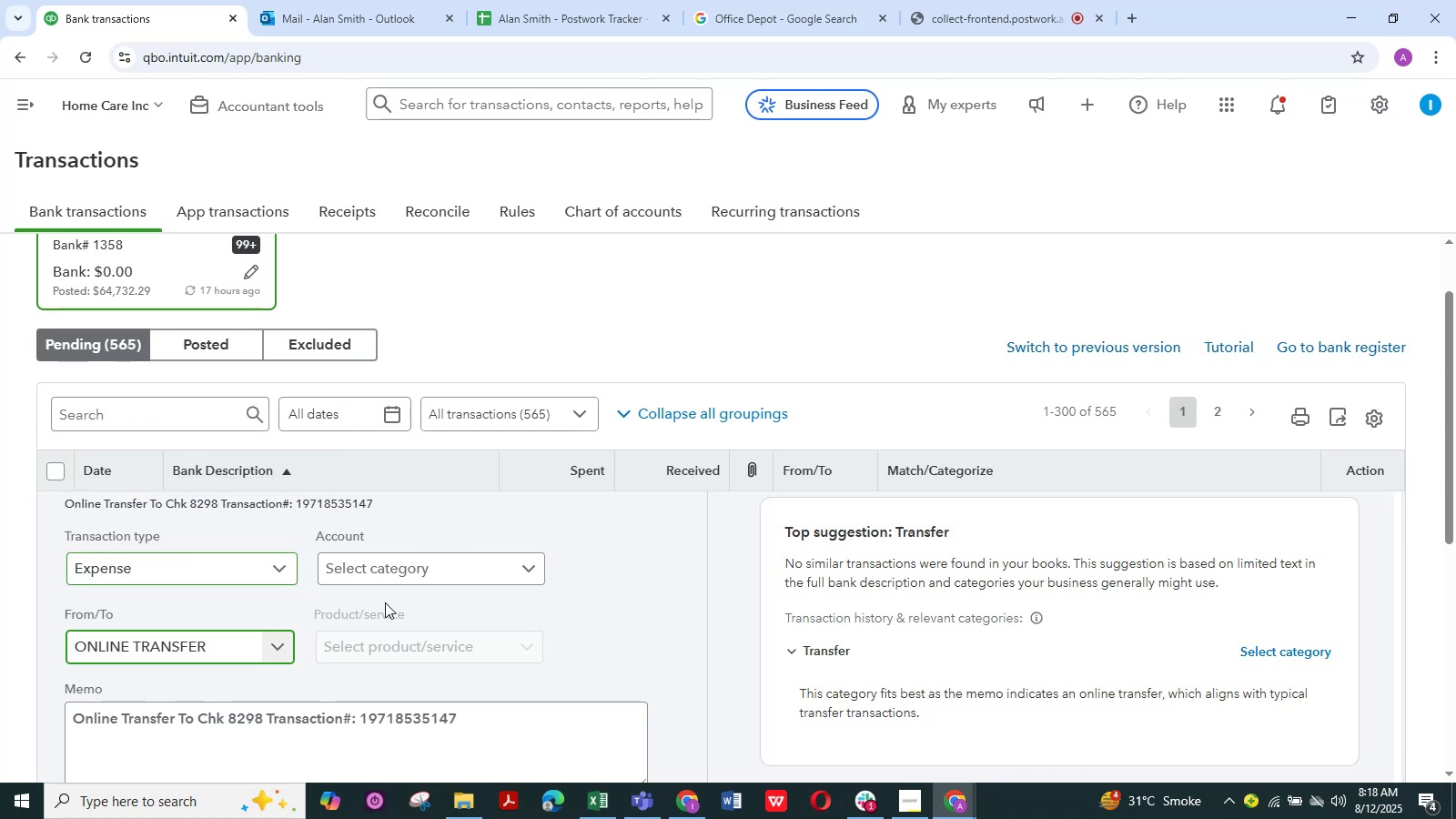 
scroll: coordinate [430, 605], scroll_direction: down, amount: 2.0
 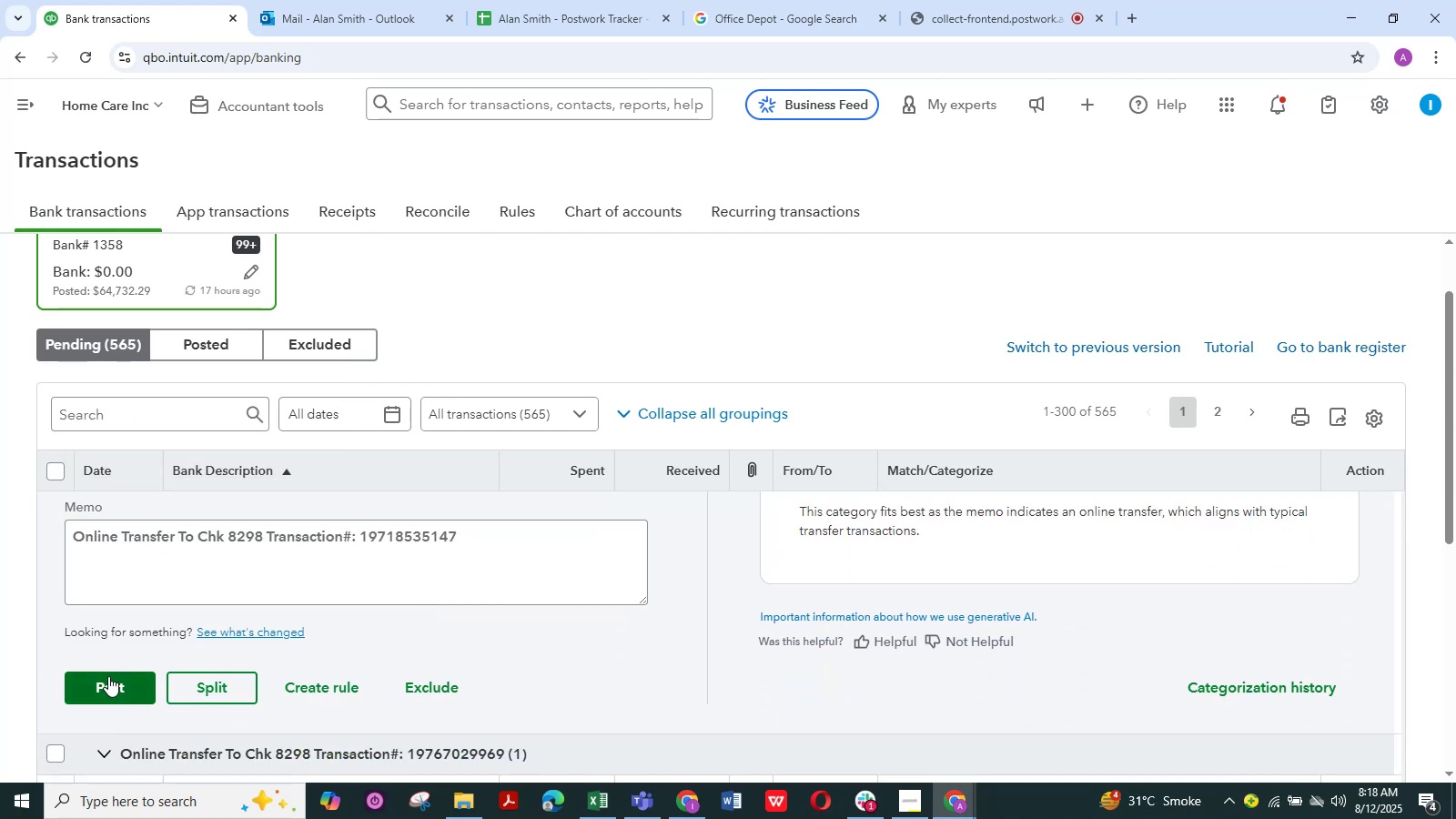 
left_click([108, 682])
 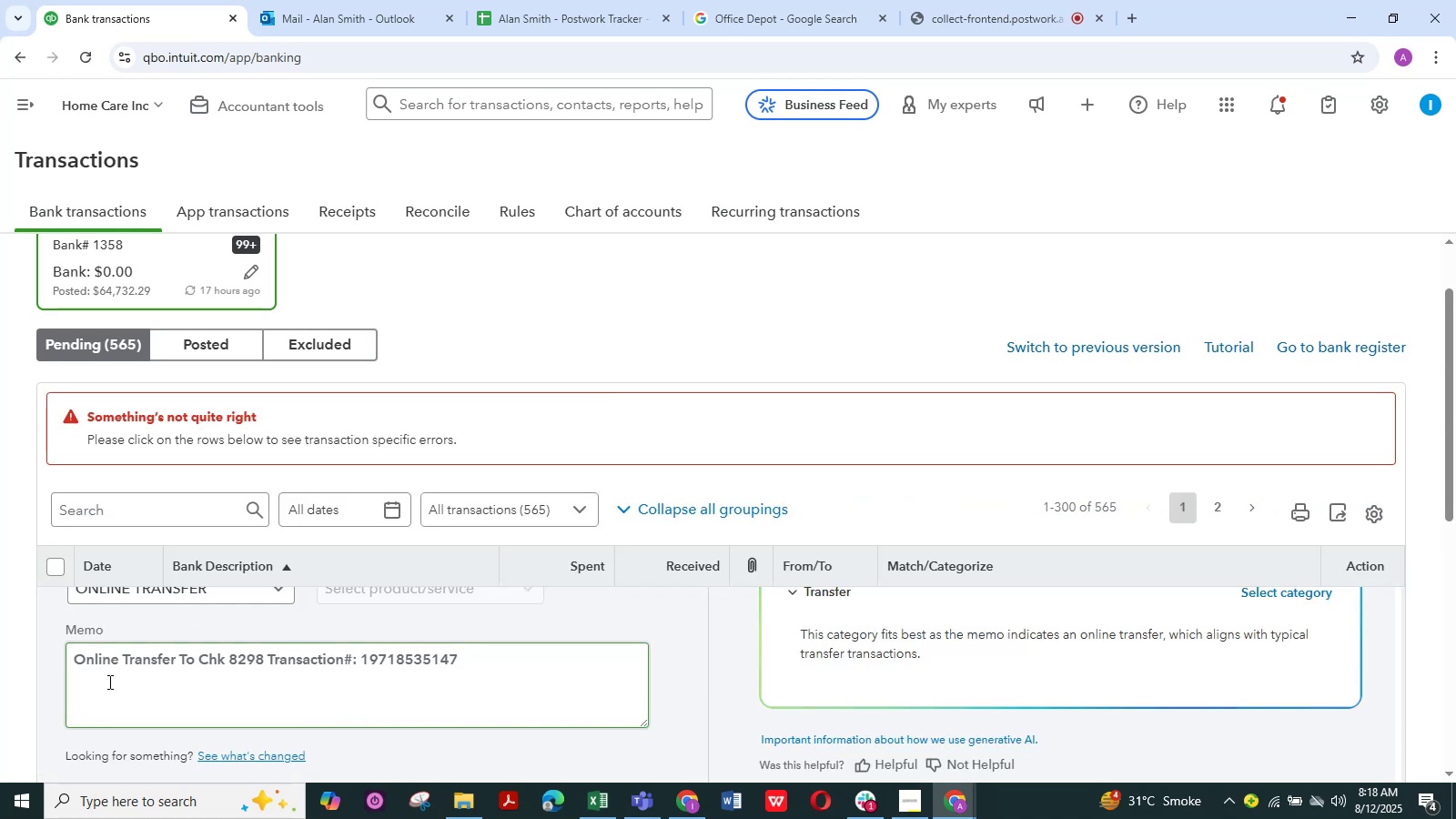 
scroll: coordinate [171, 671], scroll_direction: up, amount: 2.0
 